 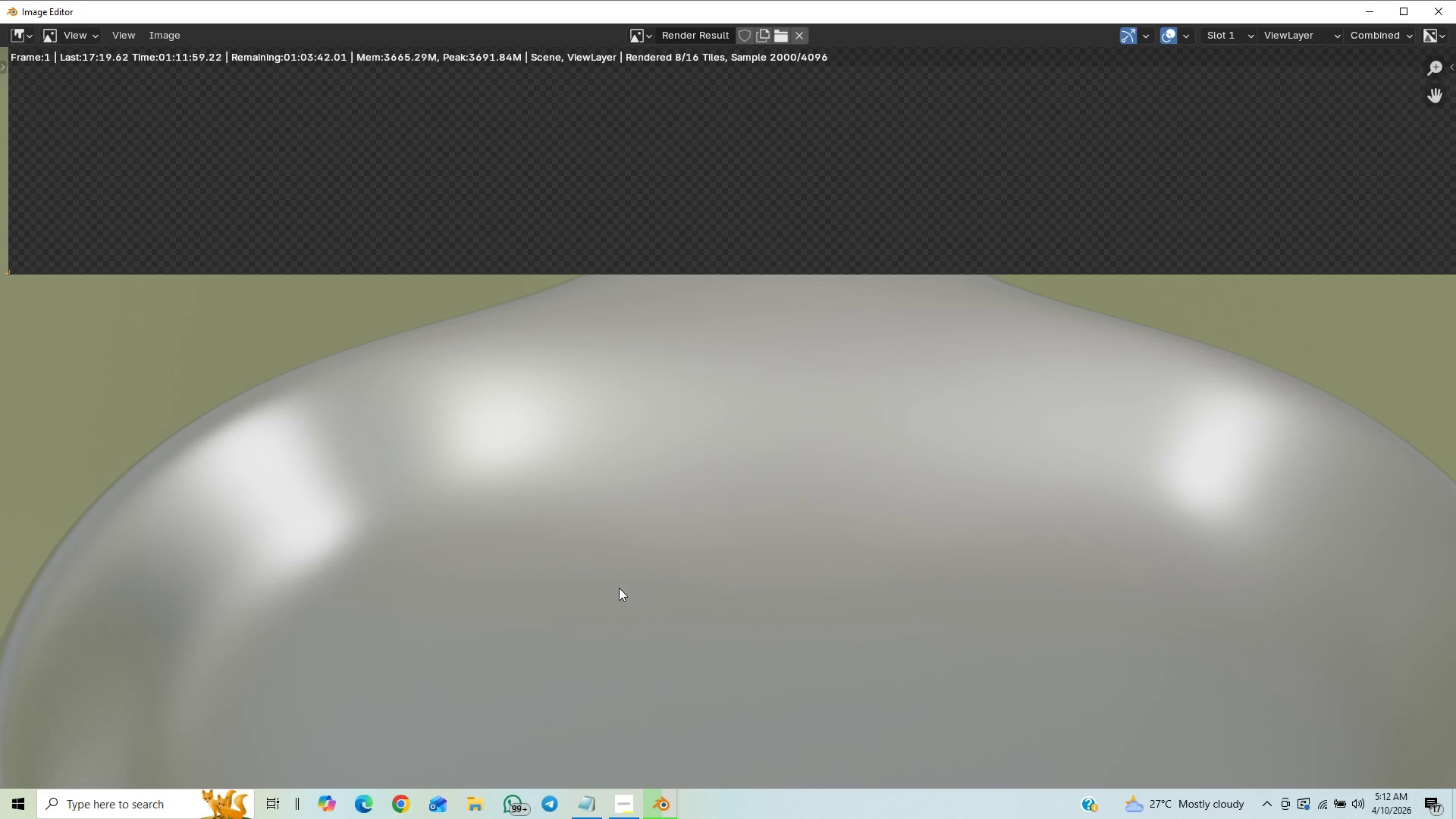 
scroll: coordinate [614, 585], scroll_direction: down, amount: 10.0
 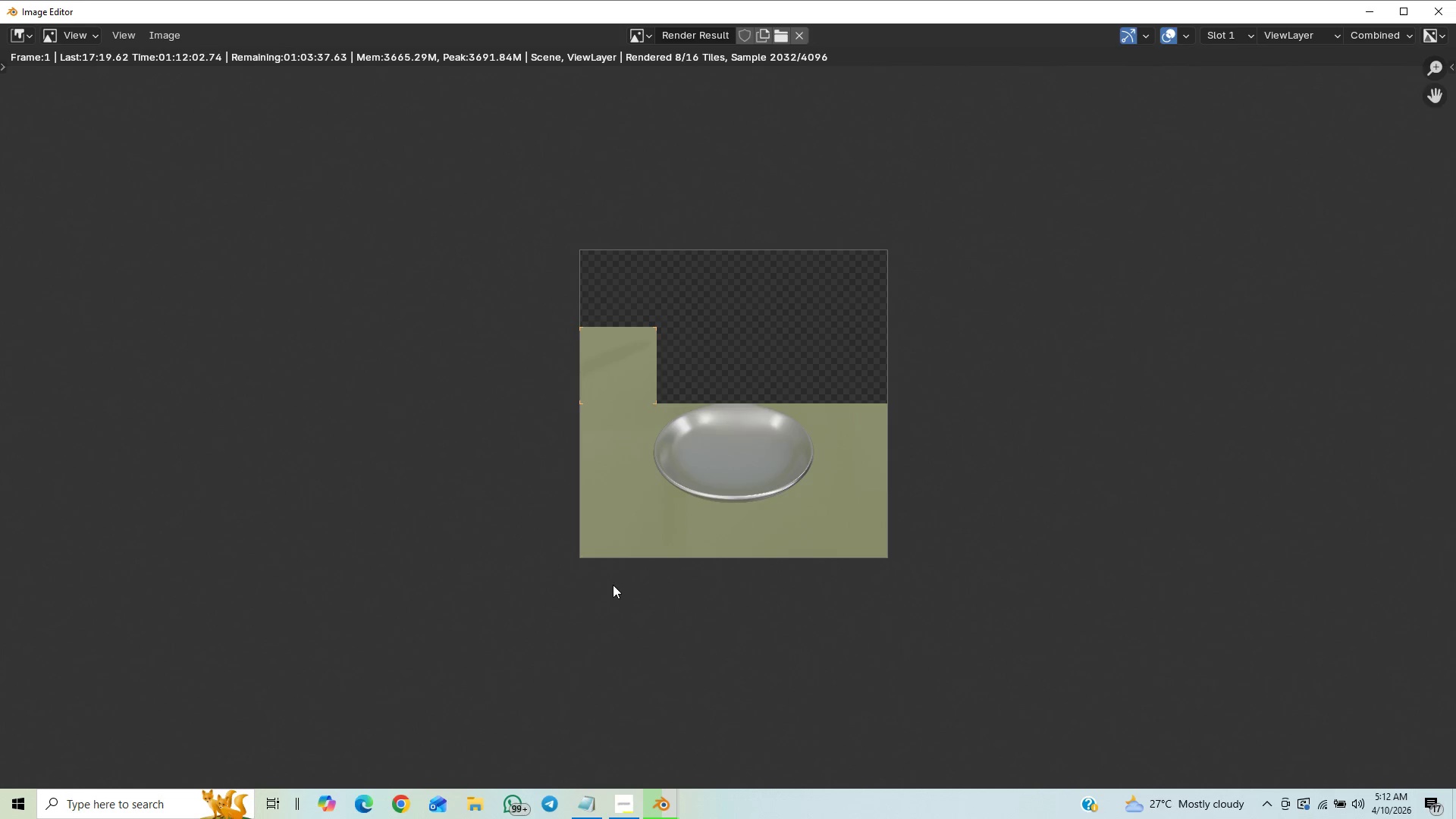 
scroll: coordinate [611, 583], scroll_direction: up, amount: 3.0
 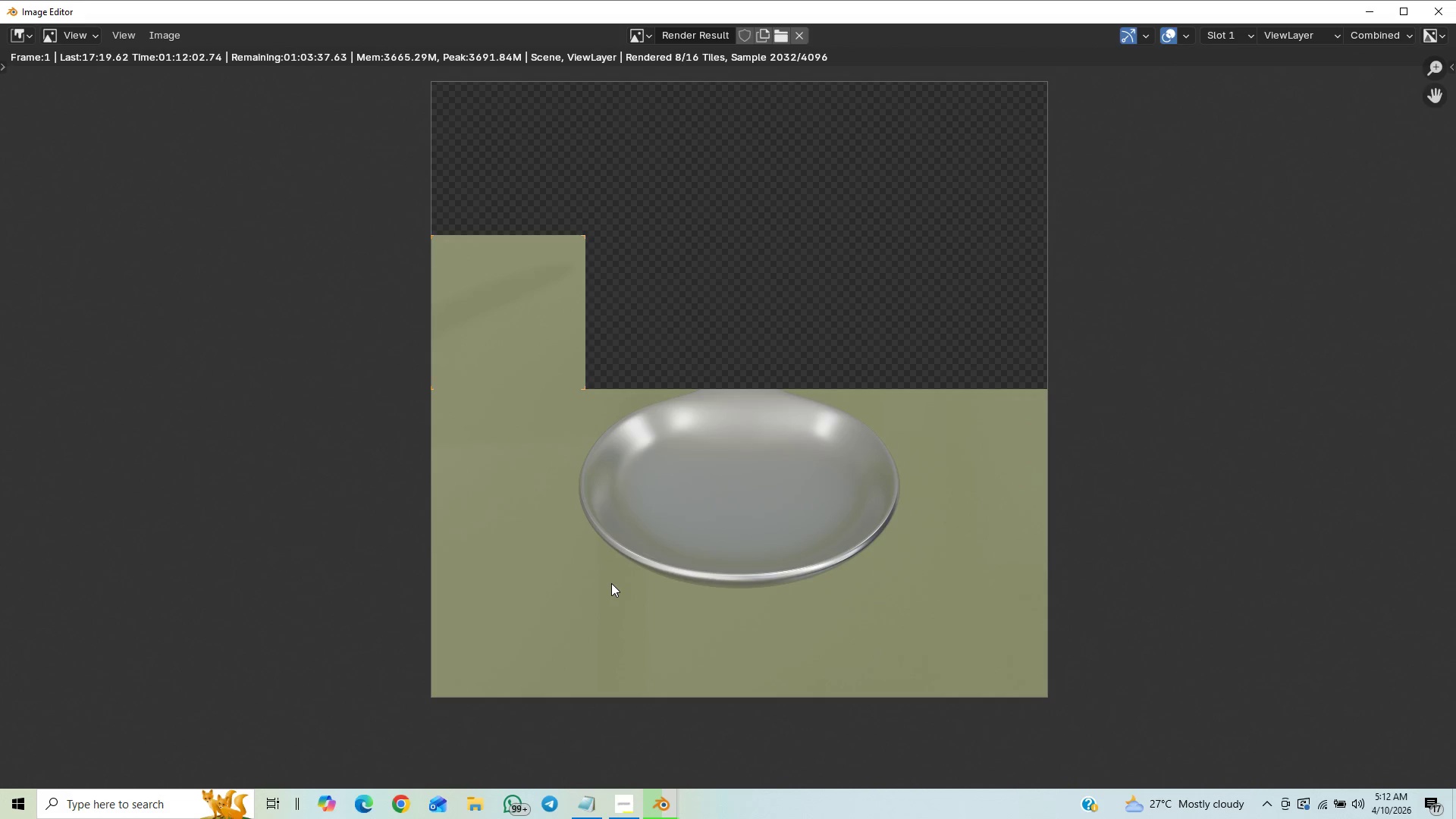 
scroll: coordinate [607, 575], scroll_direction: down, amount: 3.0
 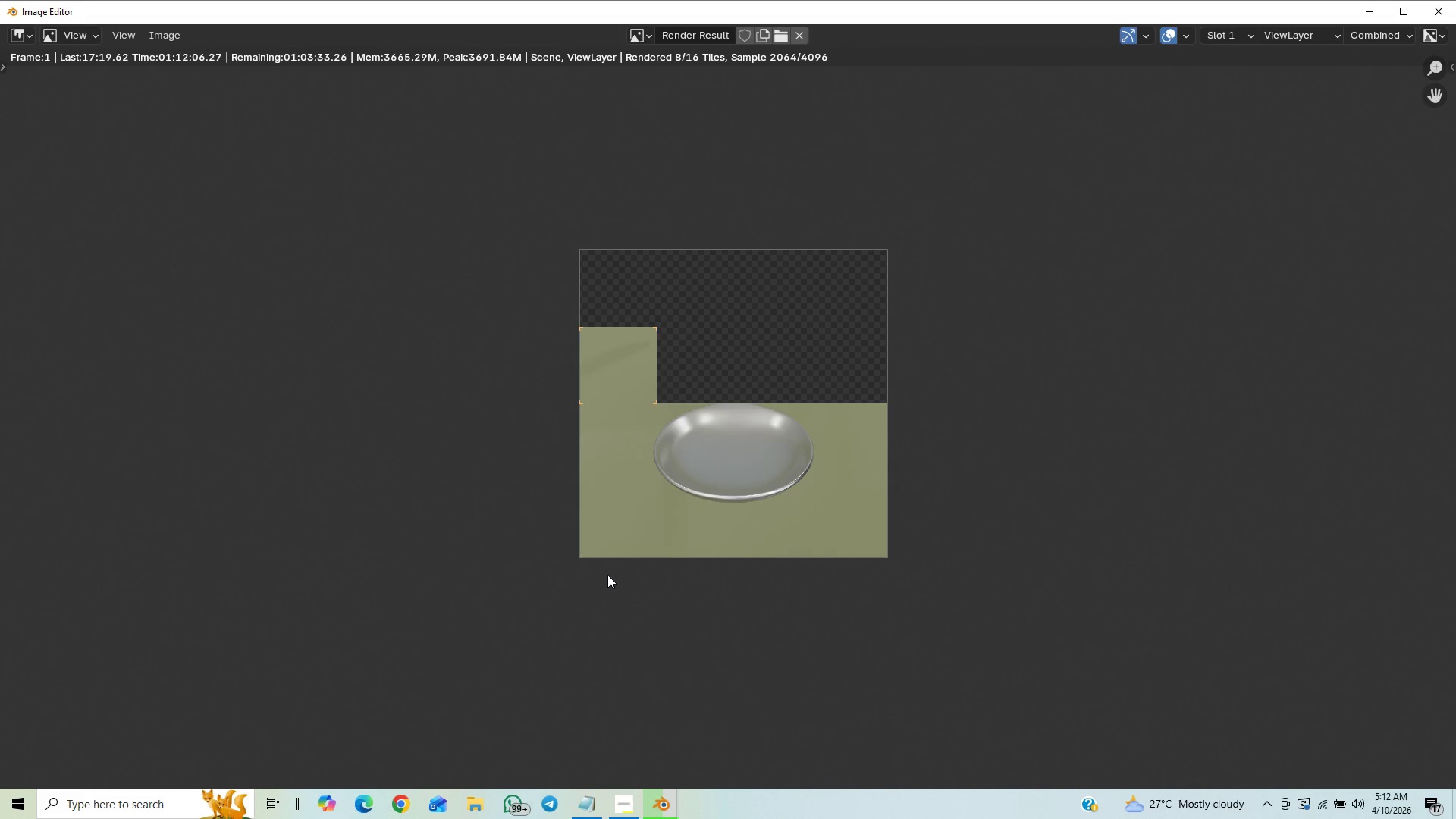 
scroll: coordinate [604, 577], scroll_direction: up, amount: 7.0
 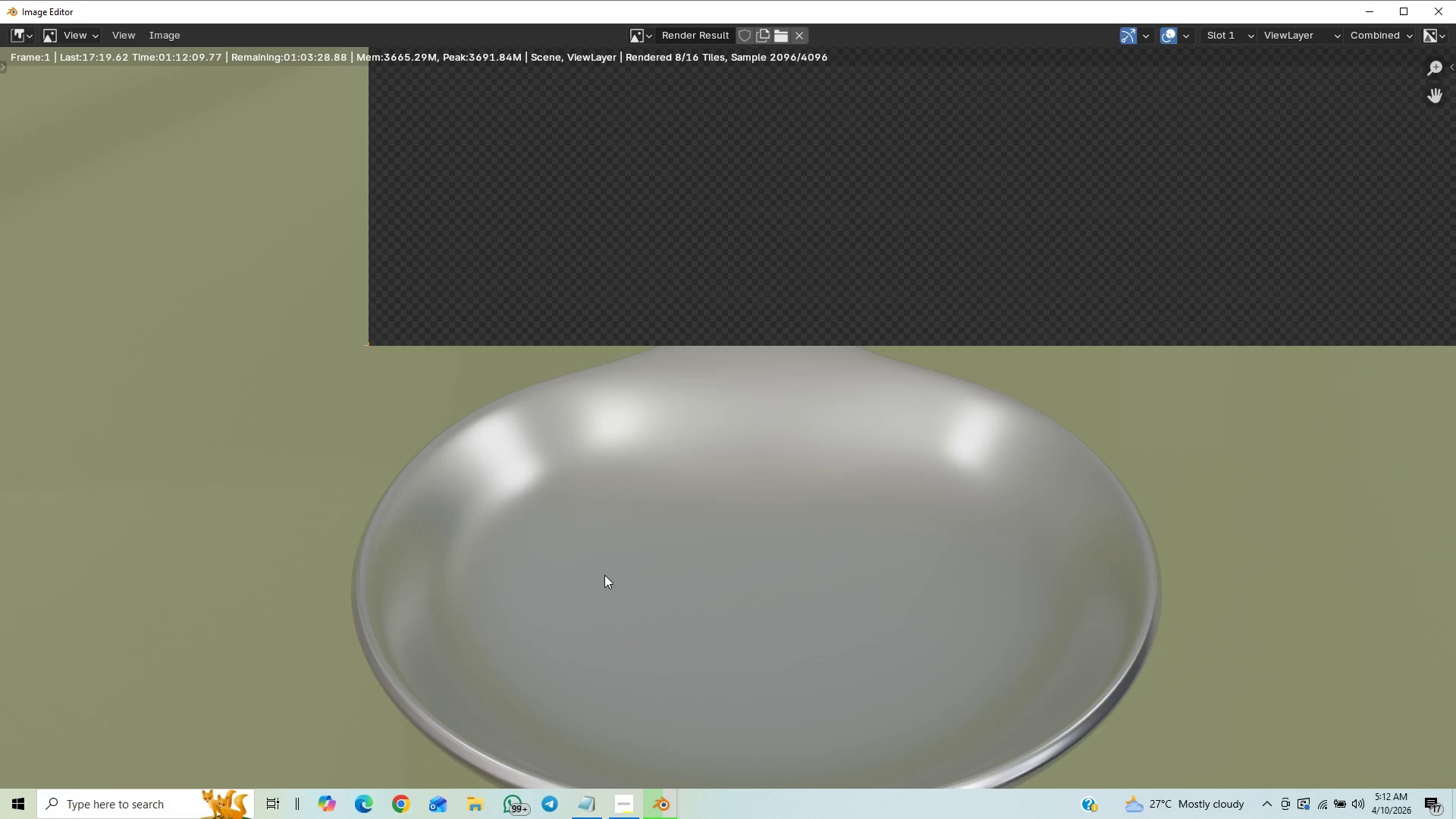 
scroll: coordinate [603, 579], scroll_direction: down, amount: 6.0
 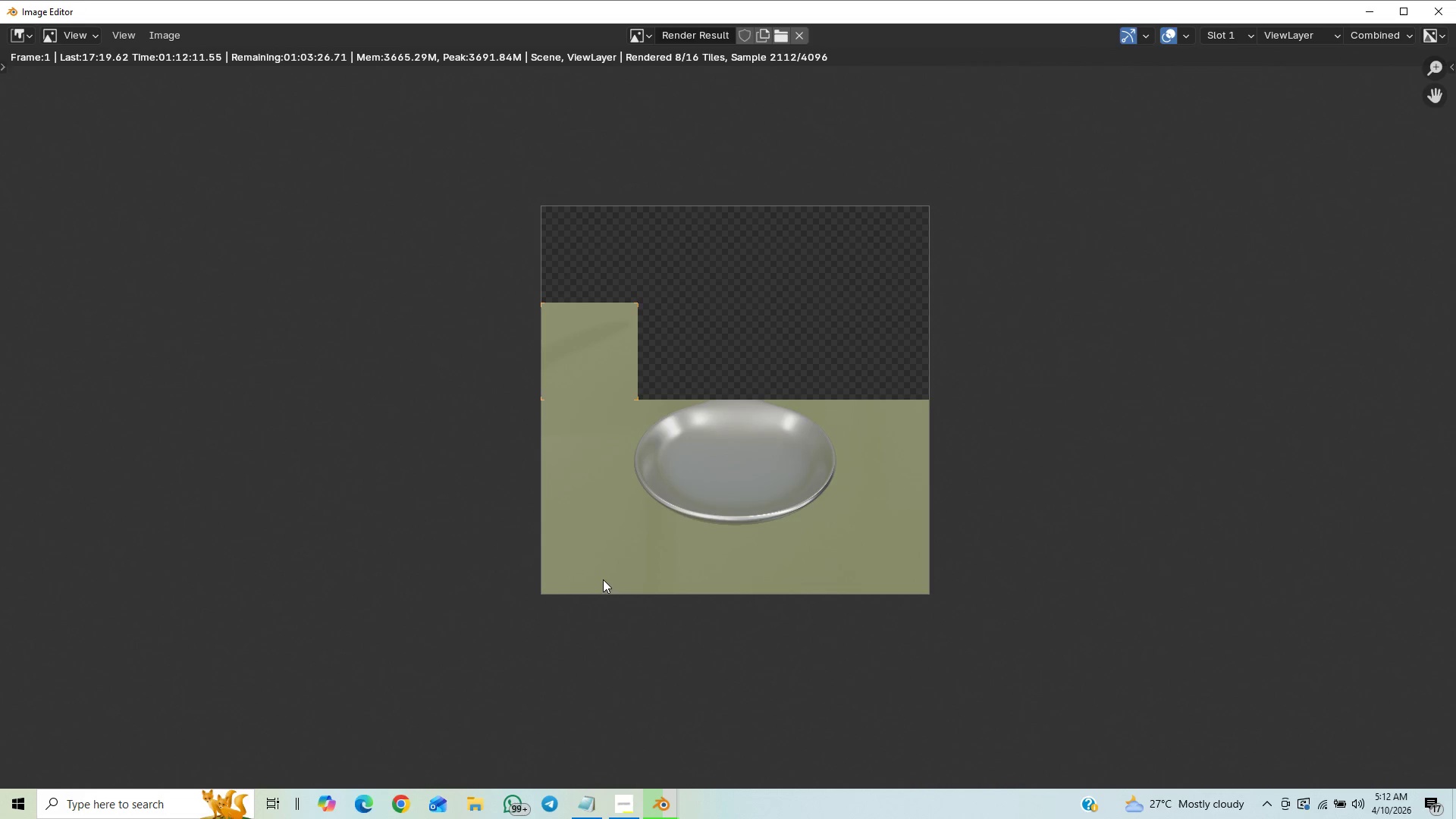 
scroll: coordinate [601, 581], scroll_direction: up, amount: 1.0
 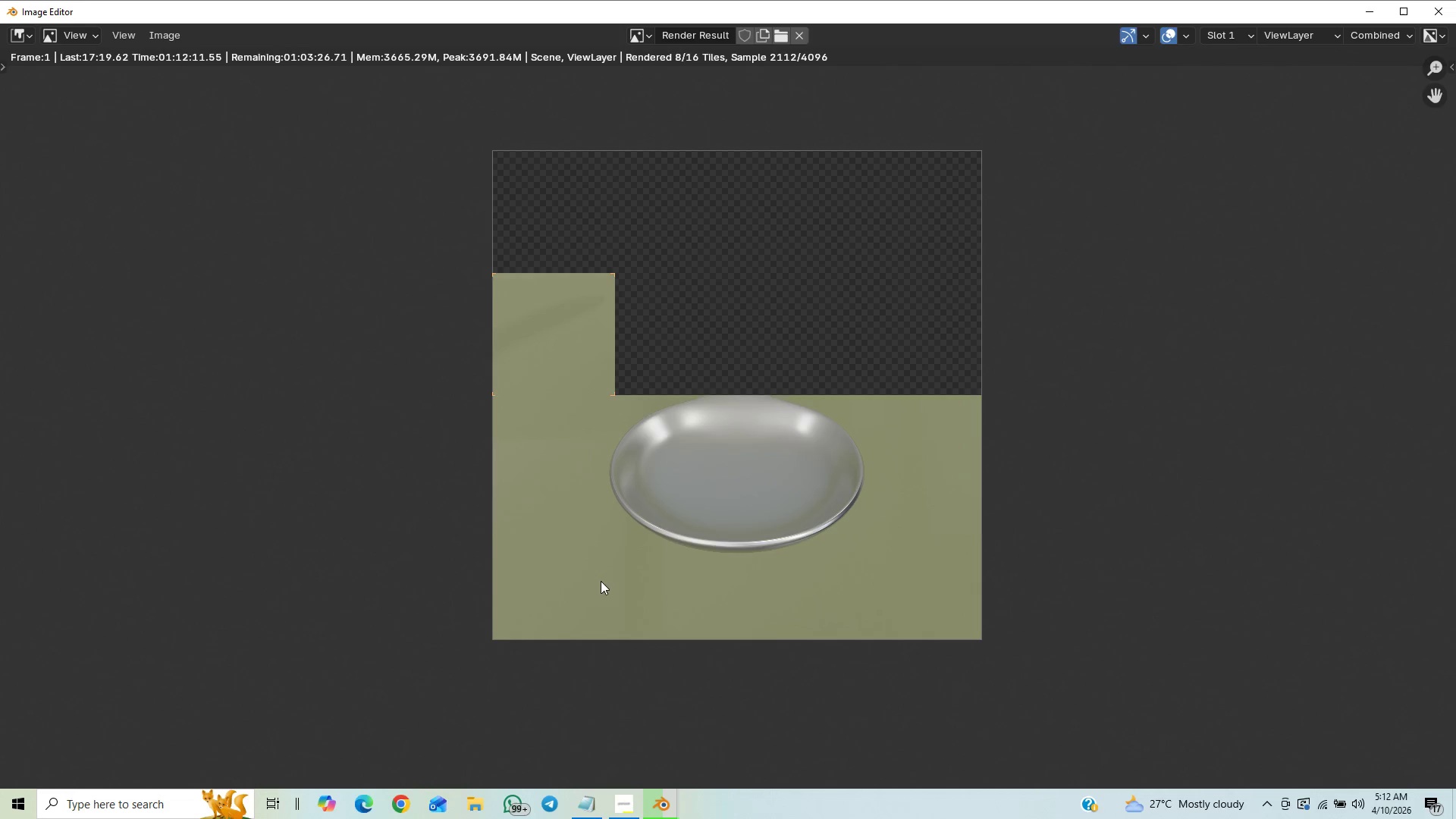 
scroll: coordinate [592, 582], scroll_direction: down, amount: 3.0
 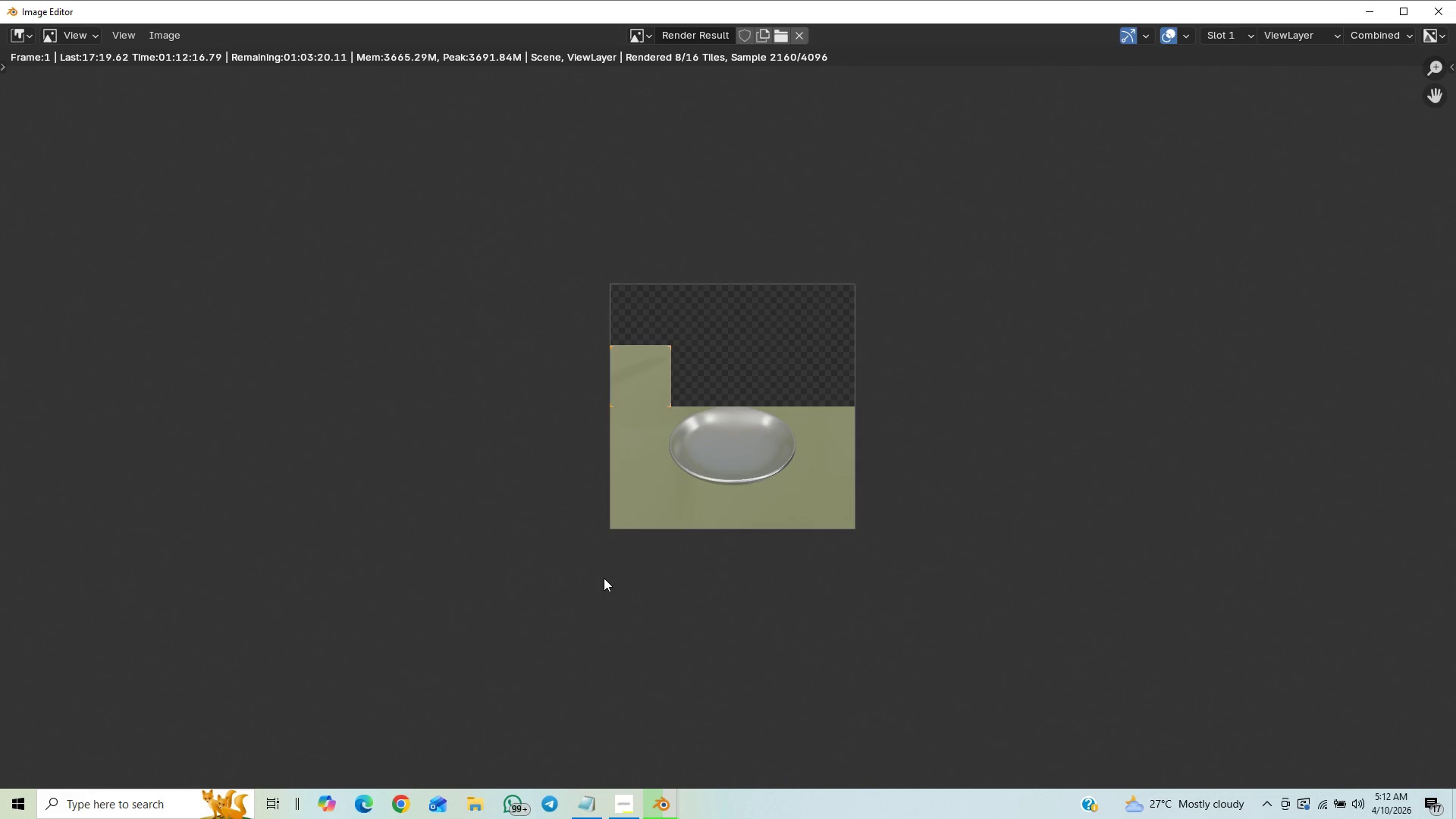 
scroll: coordinate [605, 562], scroll_direction: up, amount: 2.0
 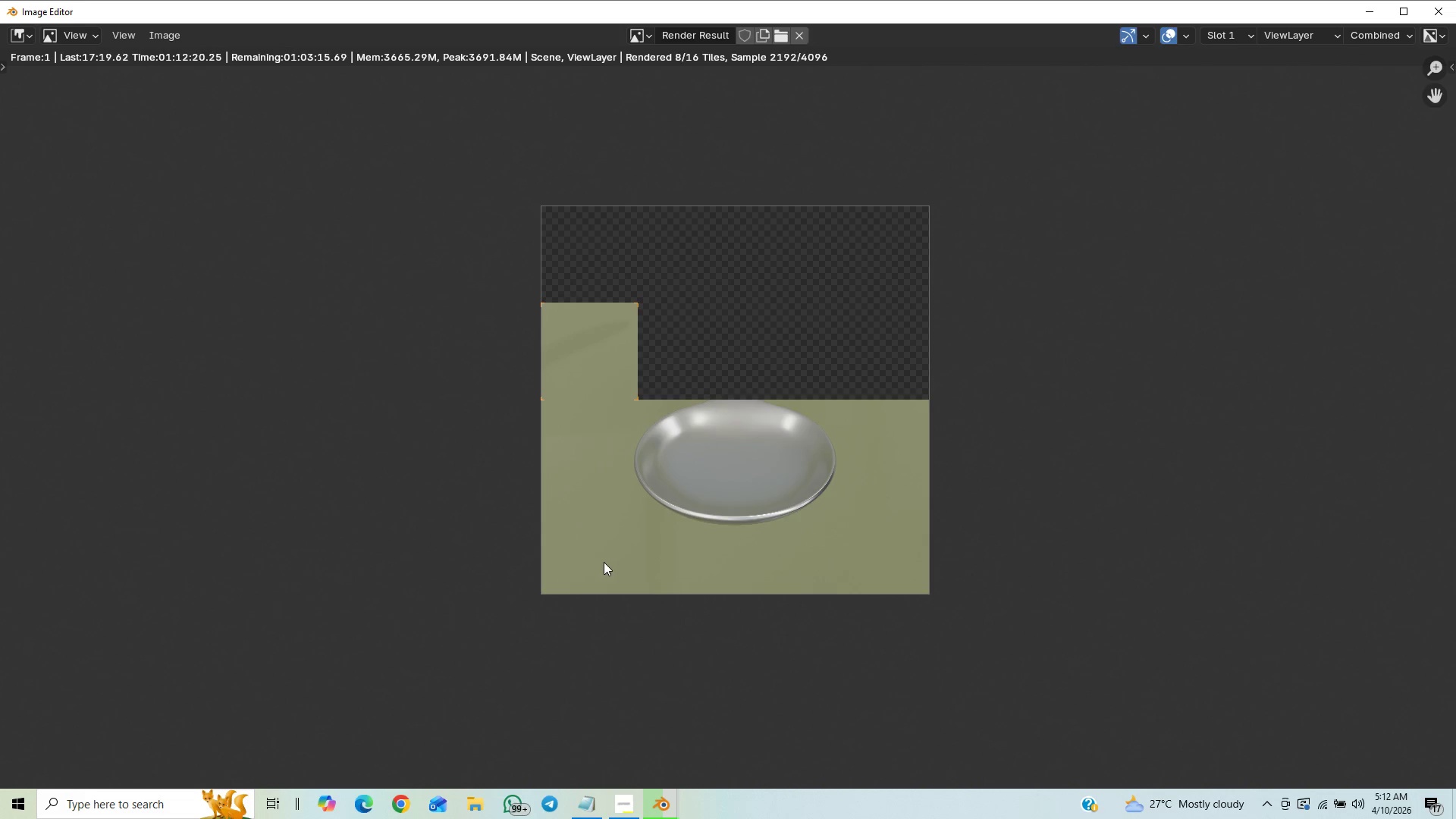 
scroll: coordinate [604, 554], scroll_direction: down, amount: 3.0
 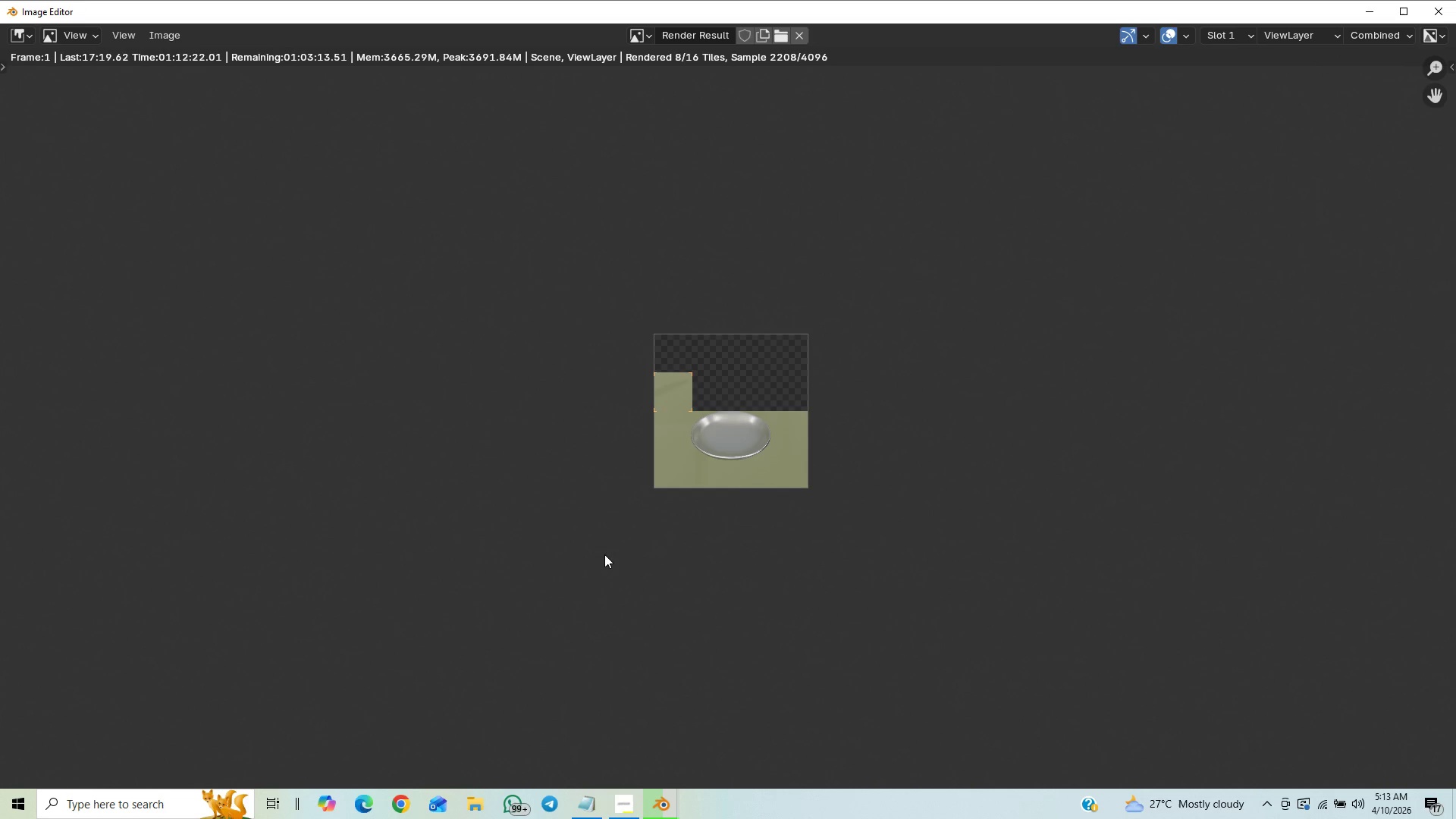 
scroll: coordinate [604, 554], scroll_direction: up, amount: 1.0
 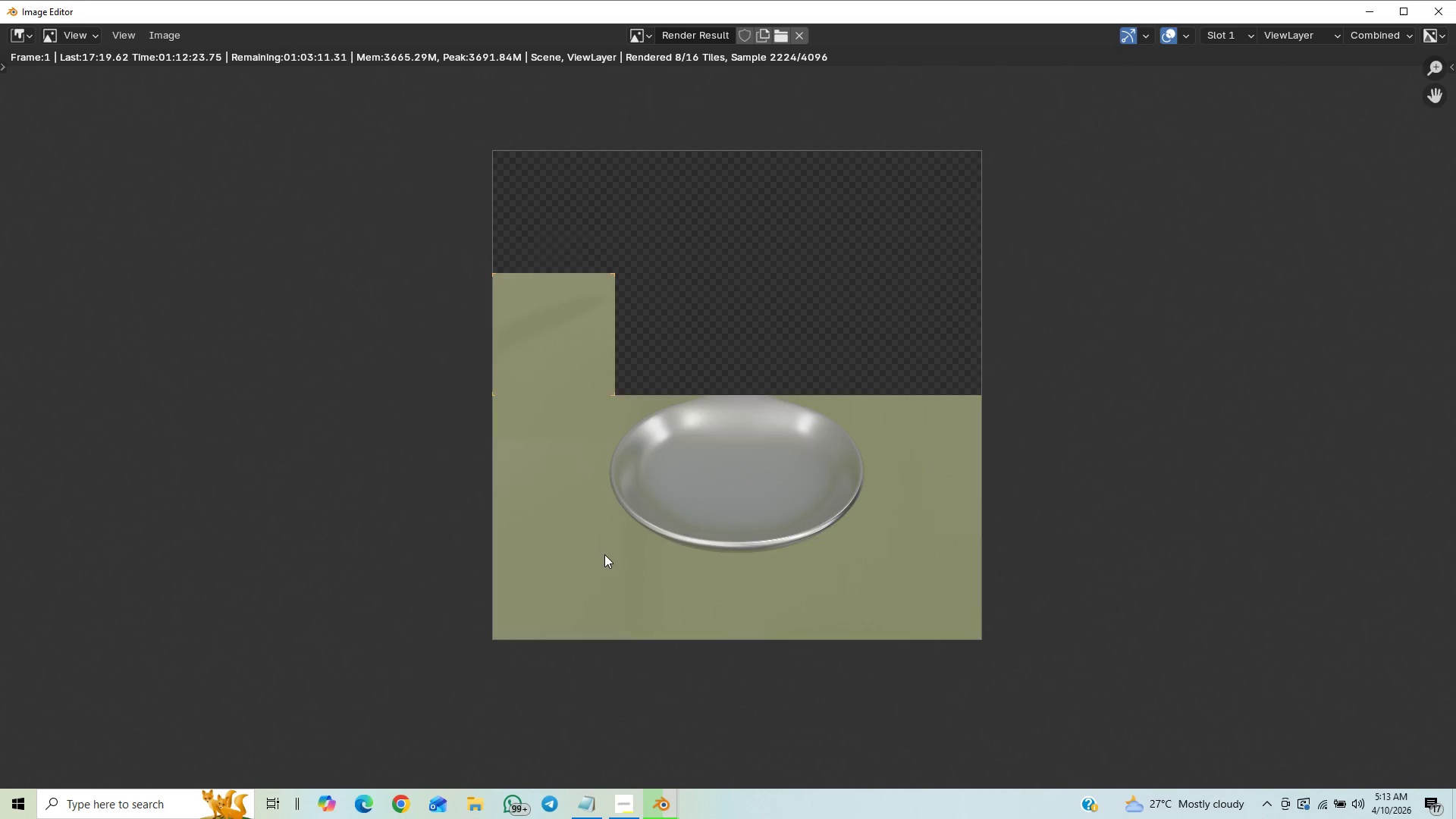 
scroll: coordinate [604, 554], scroll_direction: down, amount: 5.0
 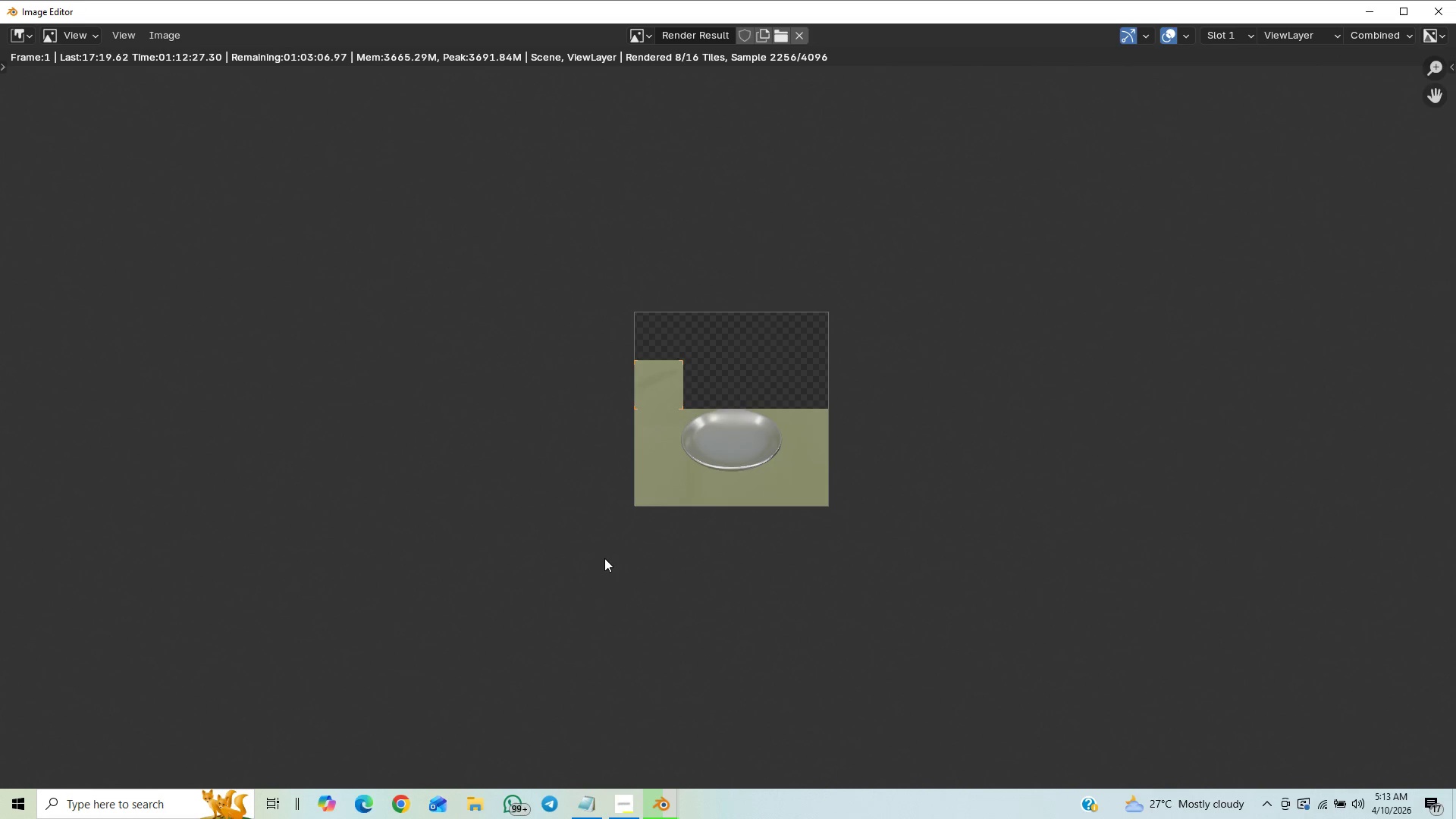 
scroll: coordinate [597, 529], scroll_direction: up, amount: 9.0
 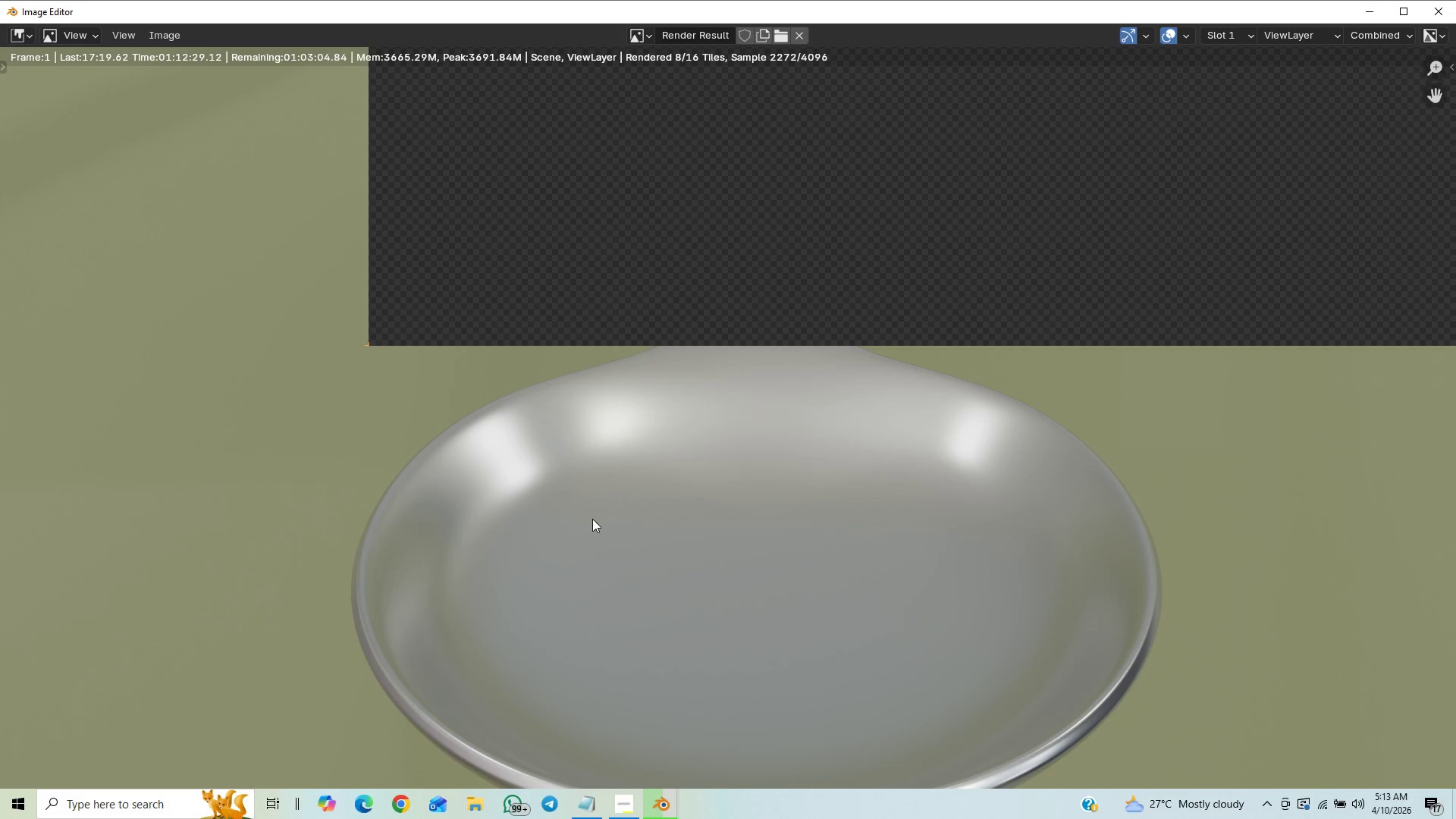 
scroll: coordinate [582, 526], scroll_direction: down, amount: 5.0
 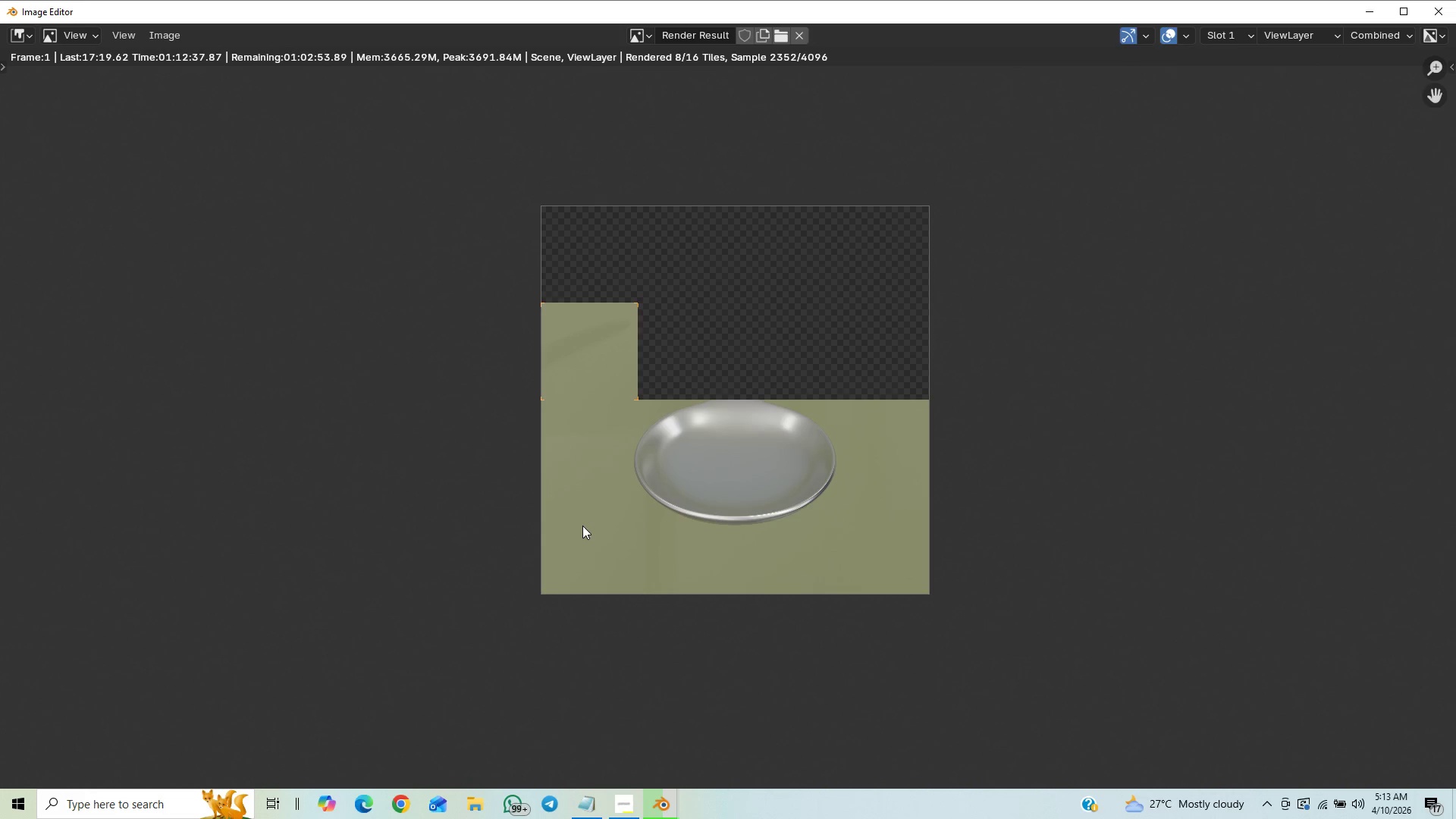 
scroll: coordinate [582, 526], scroll_direction: up, amount: 3.0
 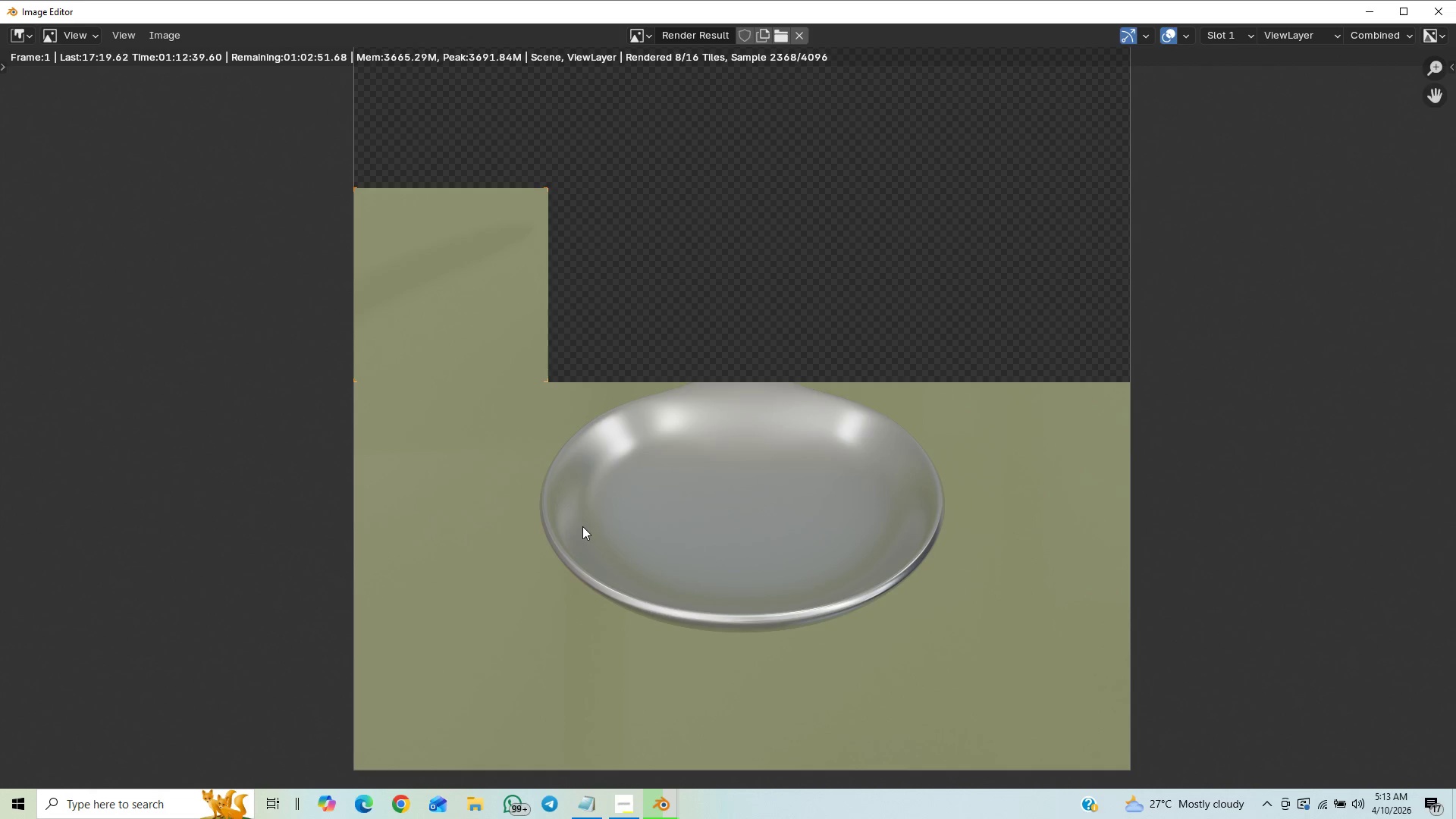 
scroll: coordinate [583, 535], scroll_direction: down, amount: 3.0
 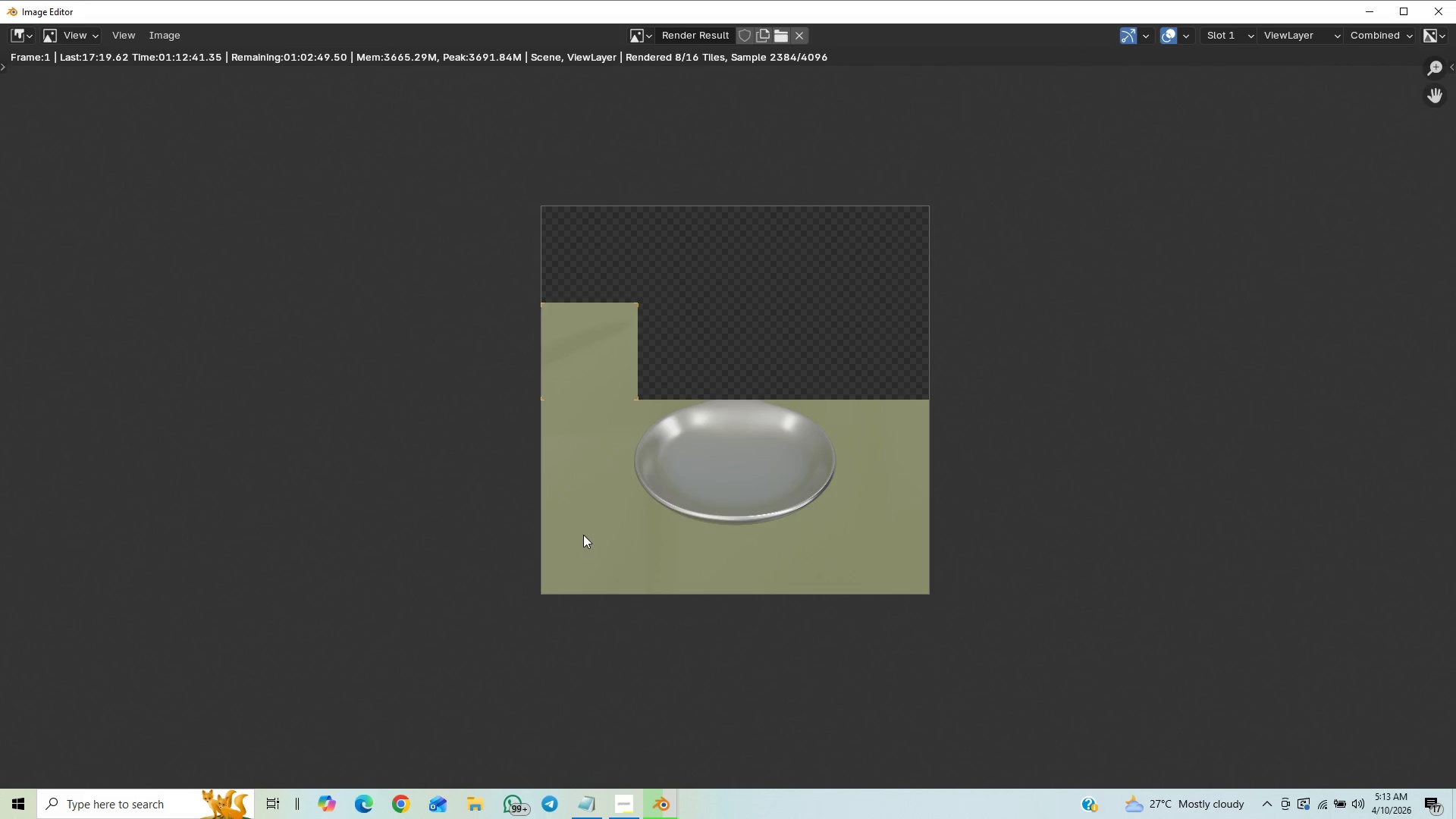 
scroll: coordinate [582, 536], scroll_direction: up, amount: 2.0
 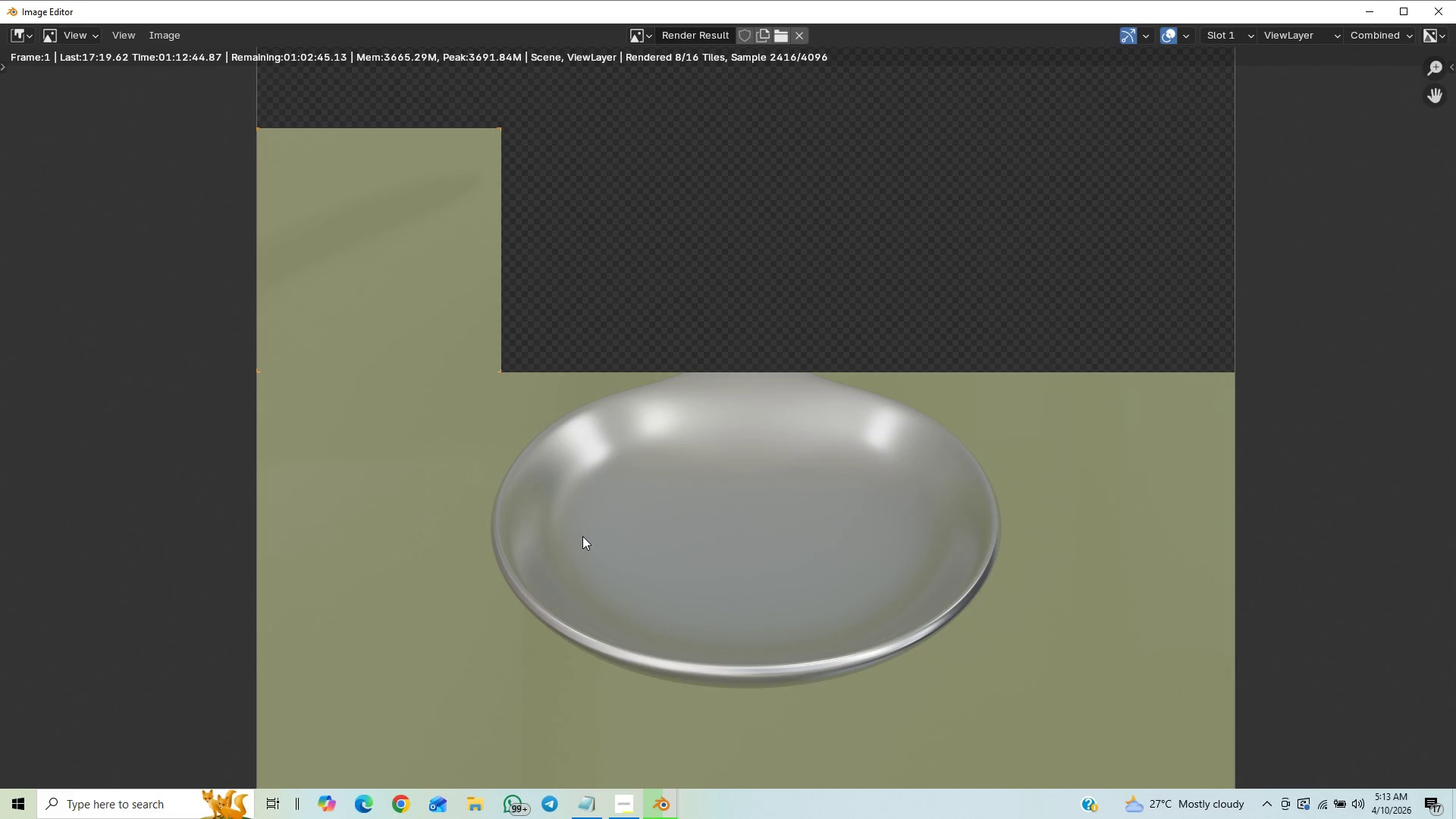 
scroll: coordinate [582, 537], scroll_direction: down, amount: 1.0
 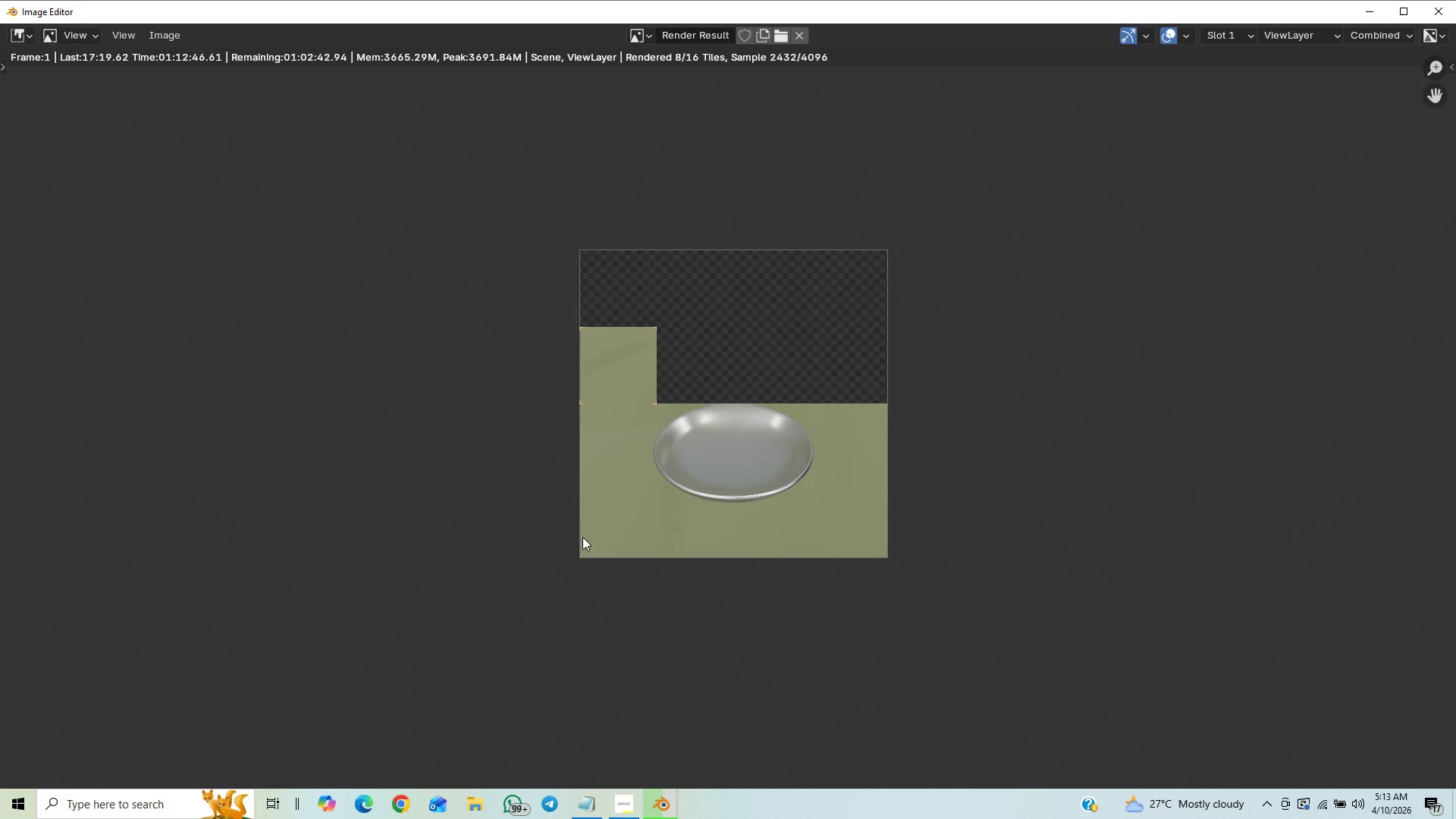 
scroll: coordinate [582, 537], scroll_direction: up, amount: 3.0
 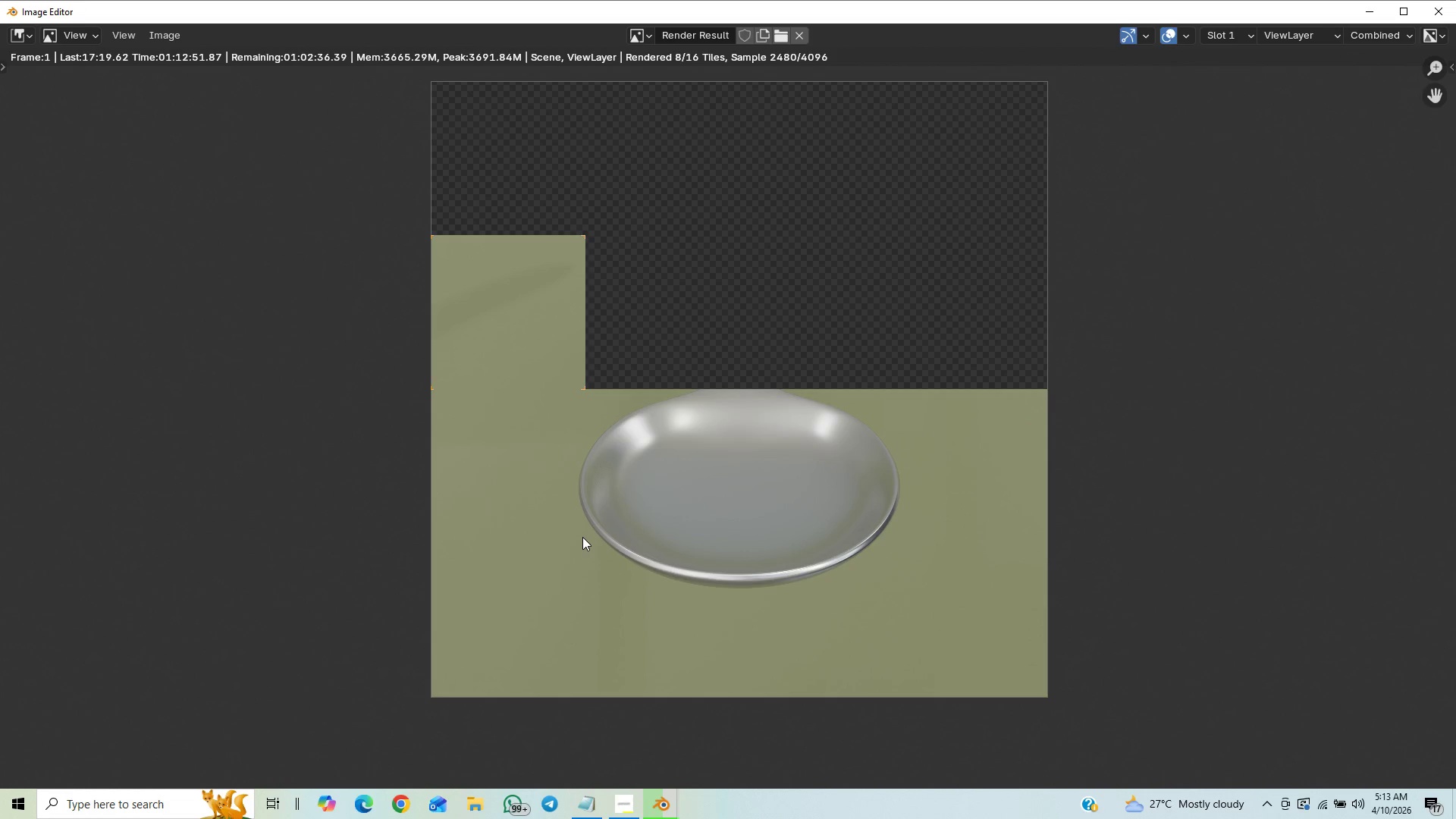 
scroll: coordinate [582, 537], scroll_direction: down, amount: 1.0
 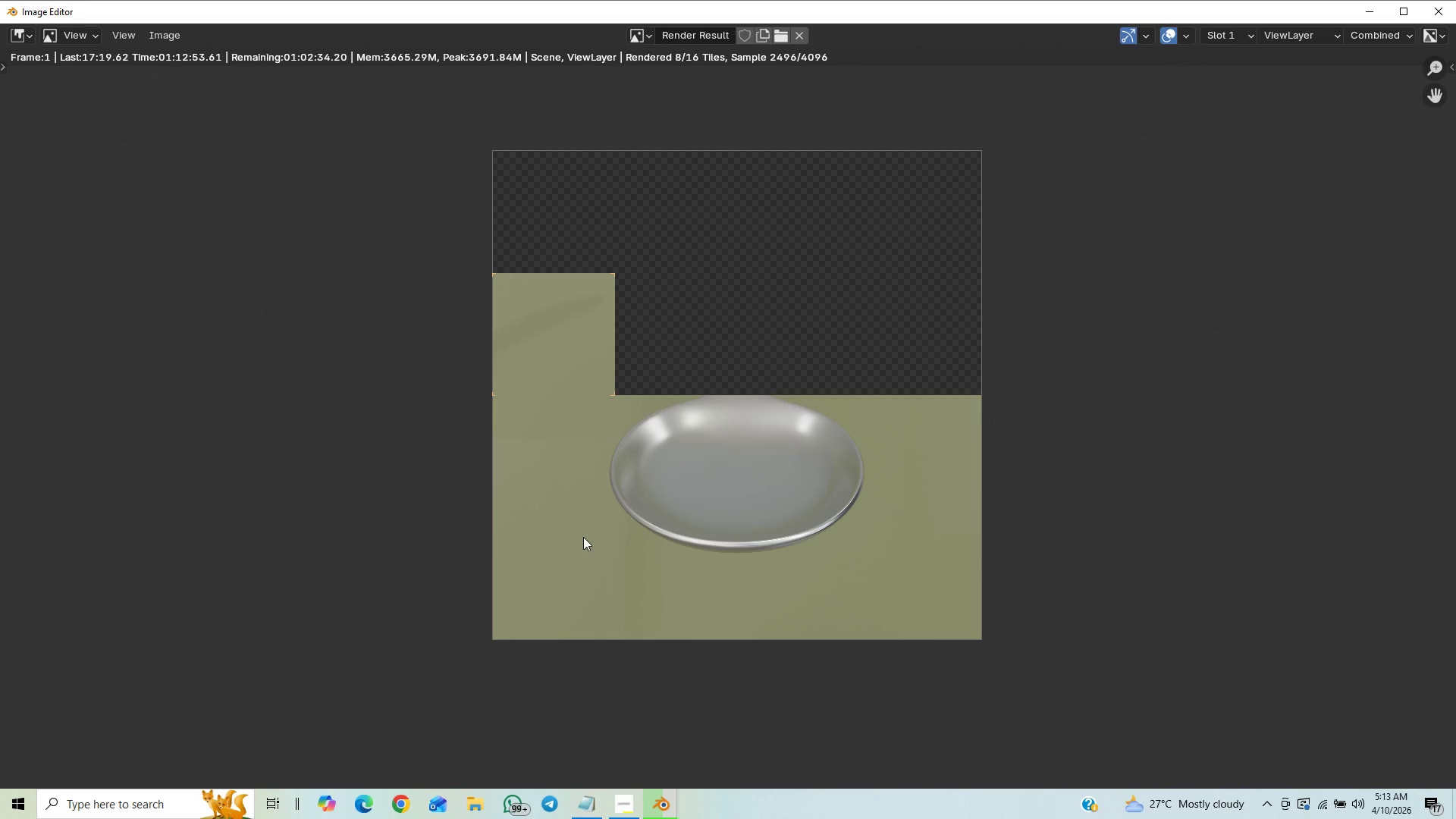 
scroll: coordinate [583, 537], scroll_direction: up, amount: 1.0
 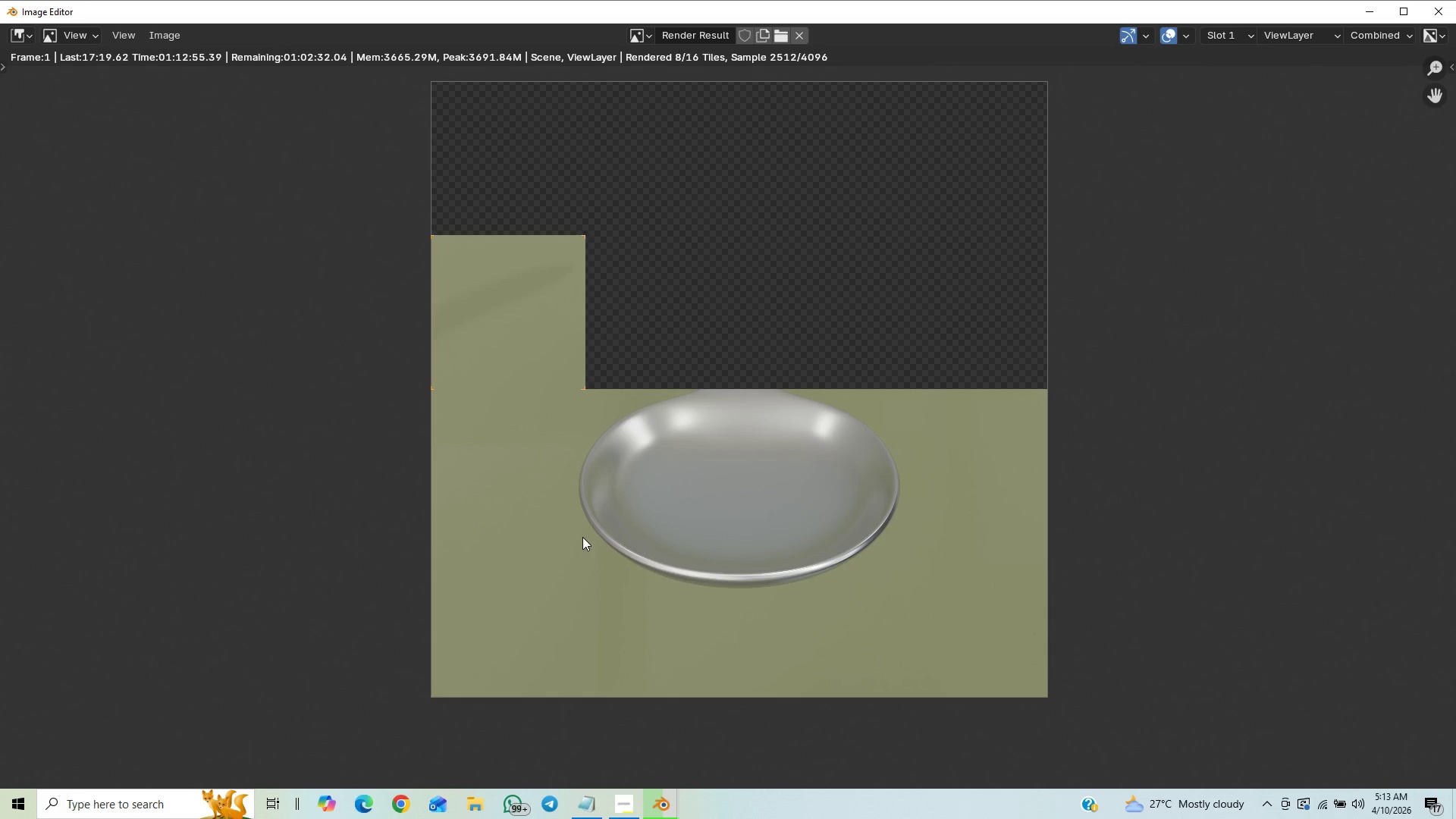 
scroll: coordinate [582, 537], scroll_direction: down, amount: 3.0
 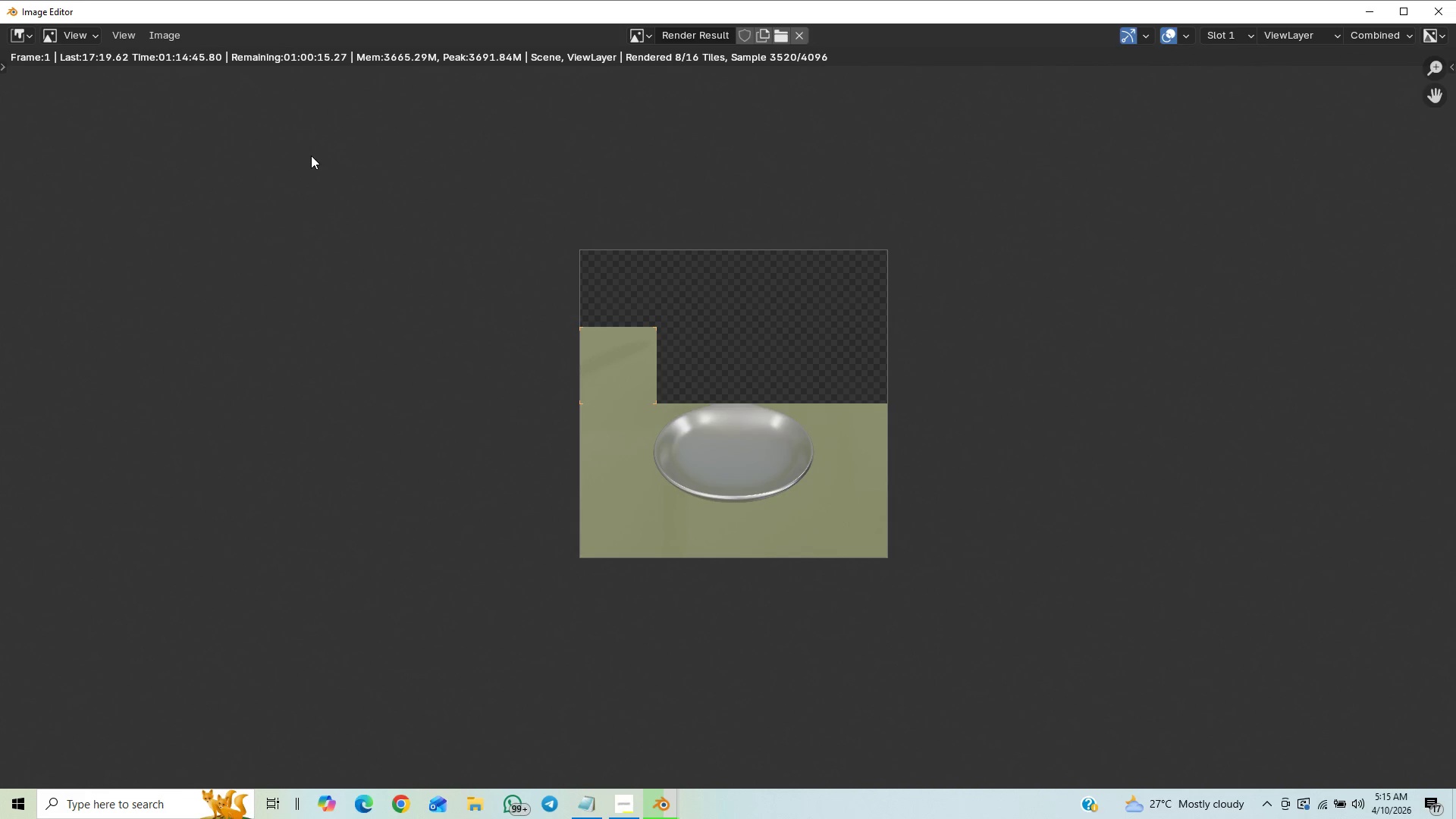 
wait(113.73)
 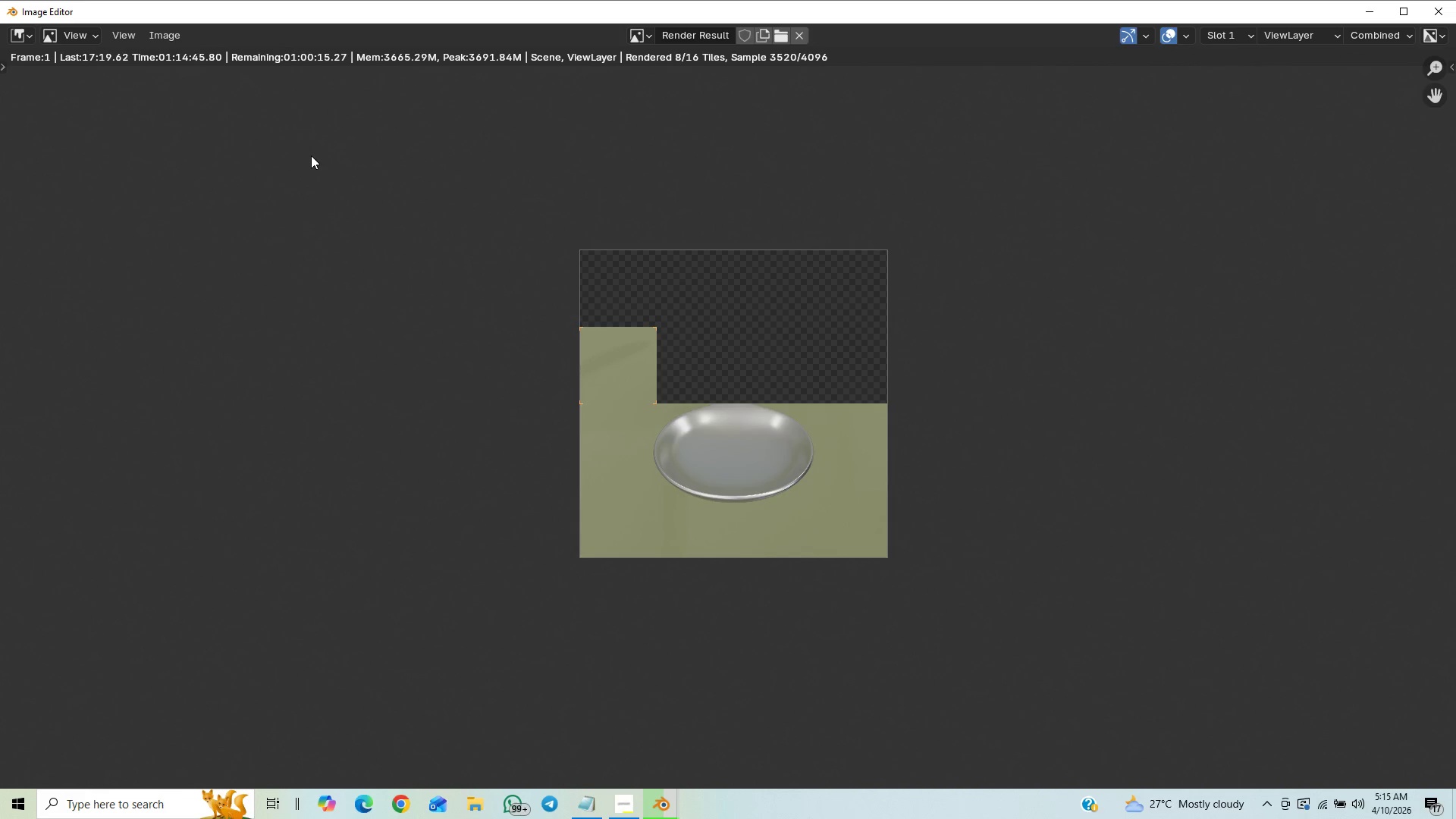 
scroll: coordinate [220, 144], scroll_direction: down, amount: 1.0
 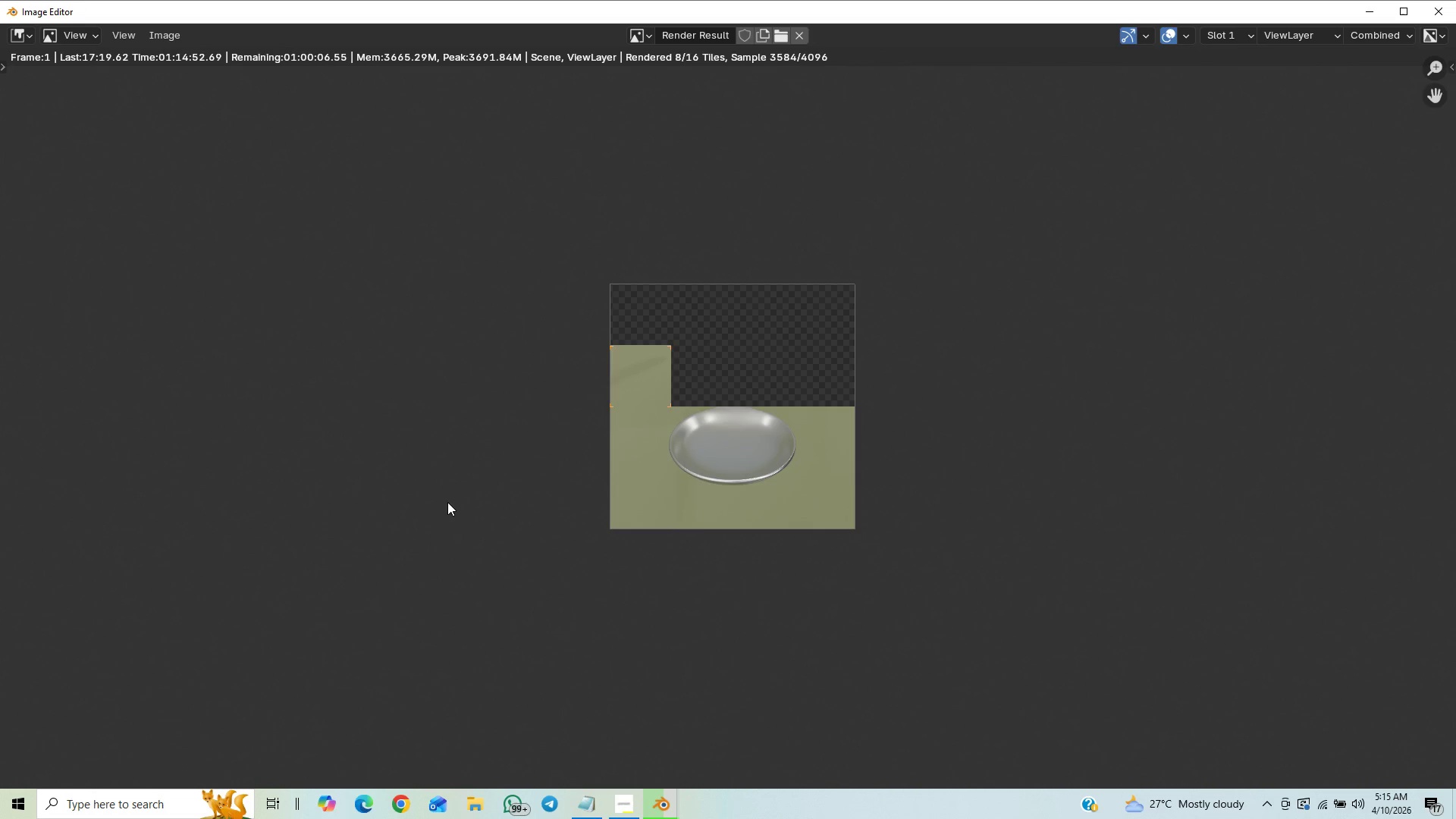 
scroll: coordinate [443, 481], scroll_direction: up, amount: 5.0
 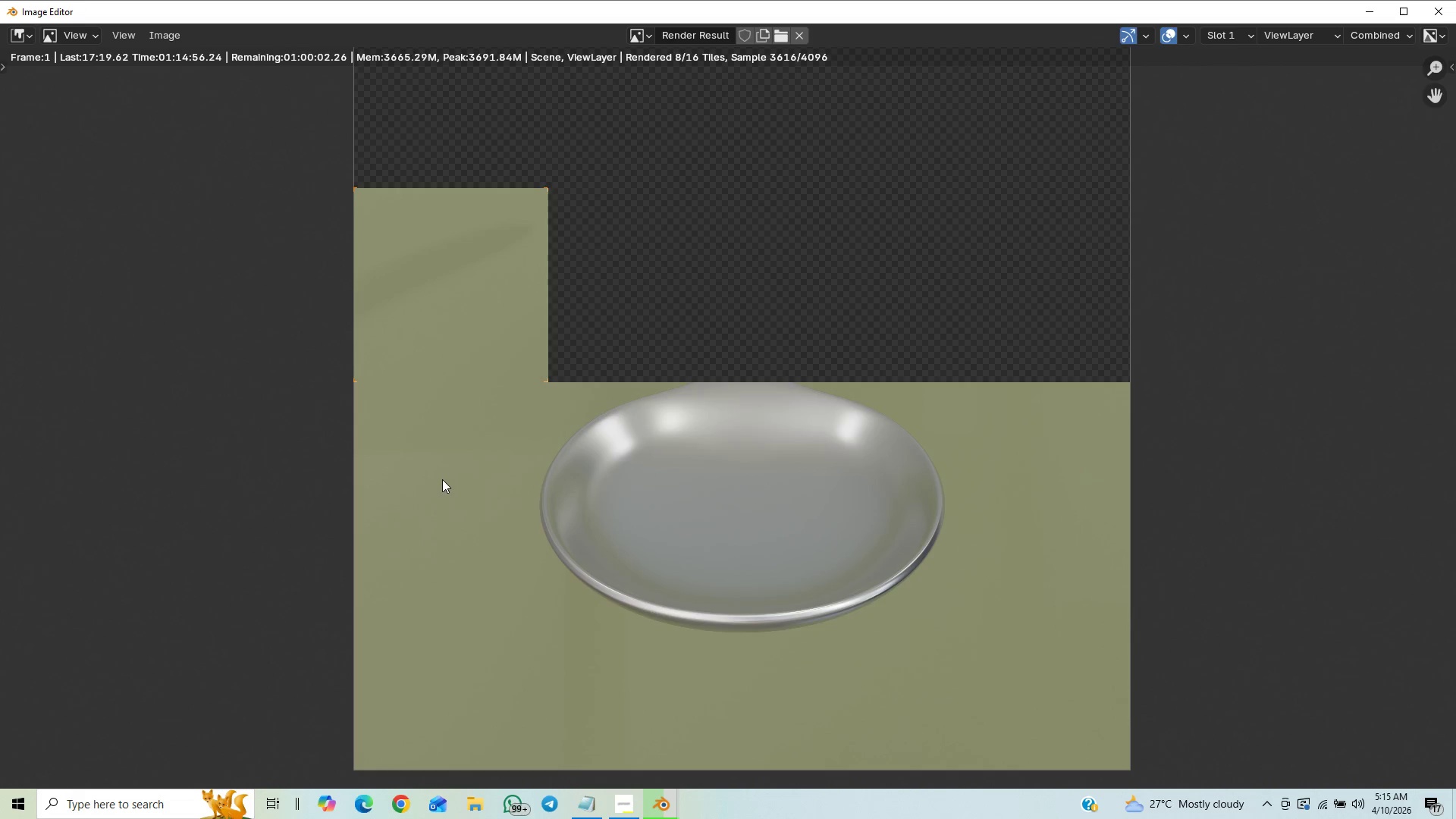 
scroll: coordinate [440, 479], scroll_direction: down, amount: 2.0
 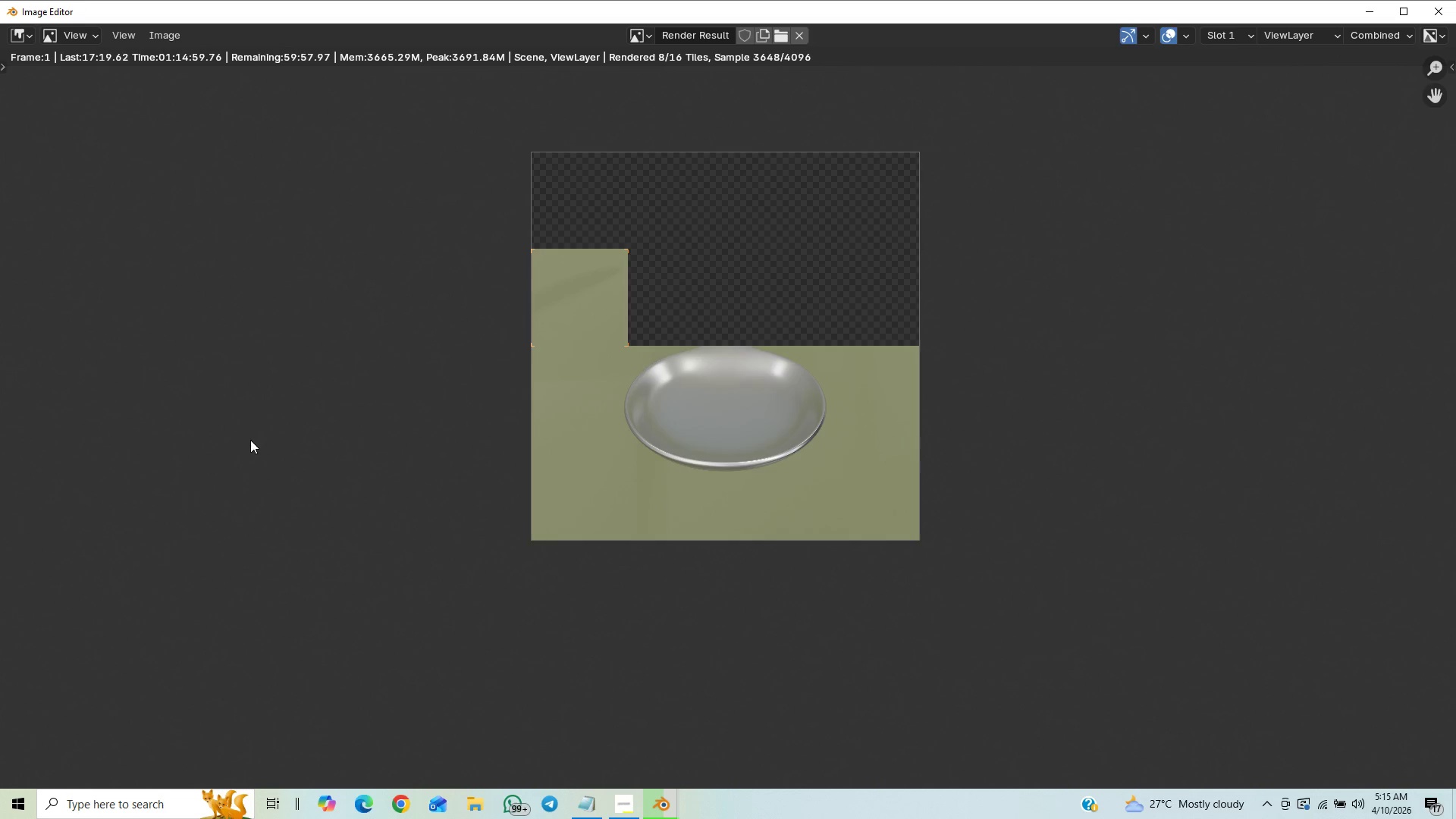 
scroll: coordinate [319, 431], scroll_direction: up, amount: 2.0
 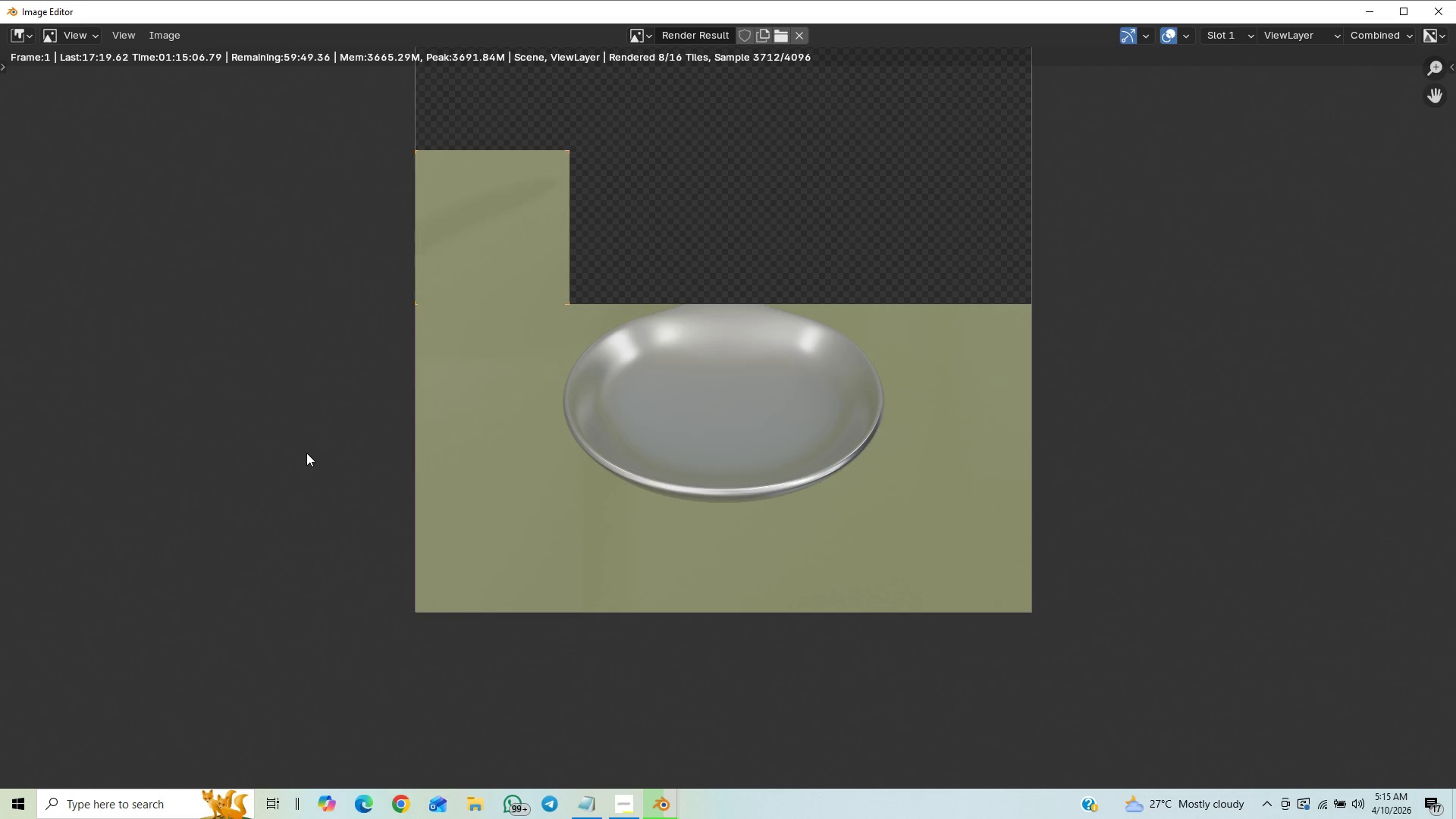 
wait(5.12)
 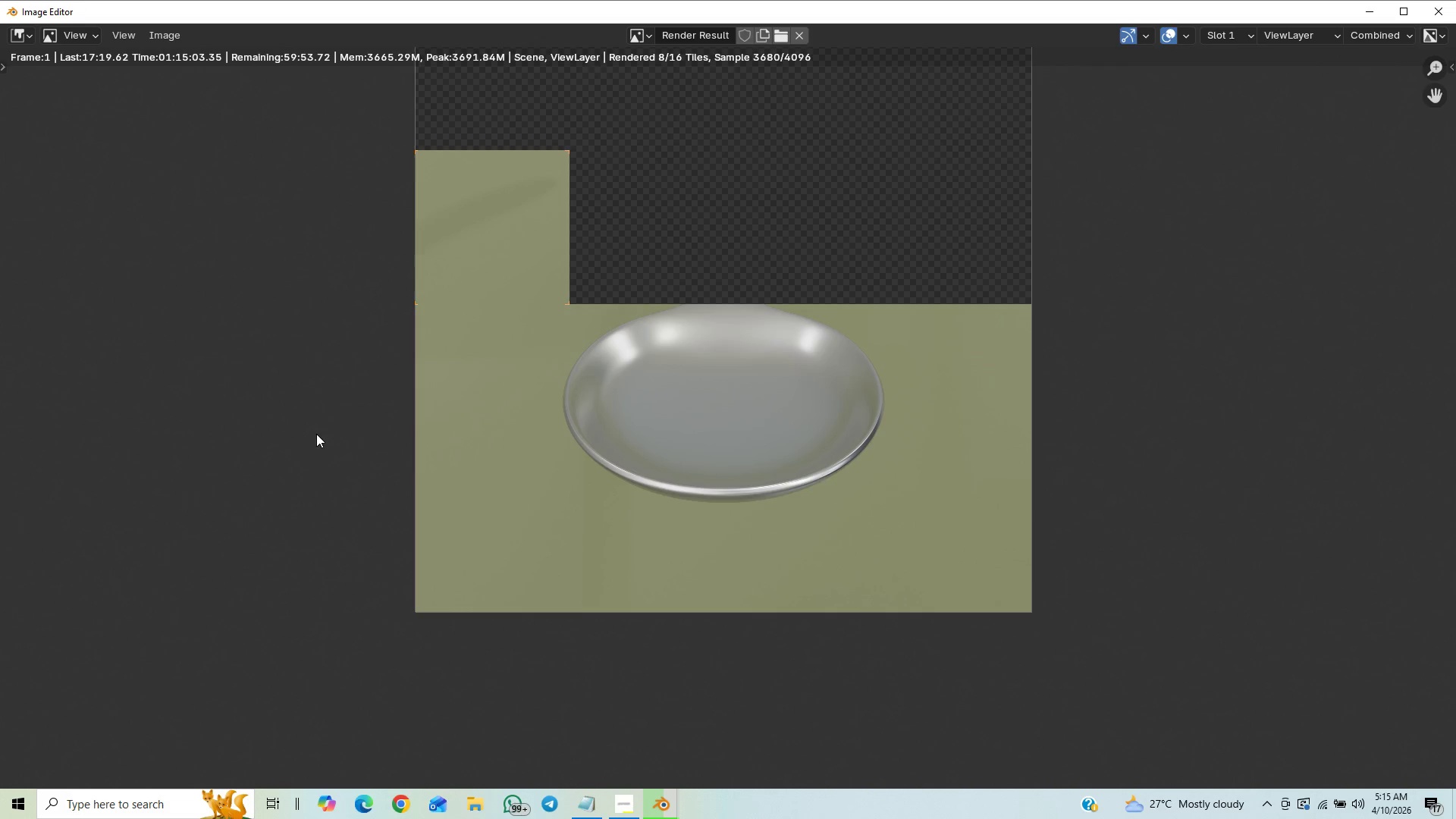 
scroll: coordinate [300, 449], scroll_direction: down, amount: 3.0
 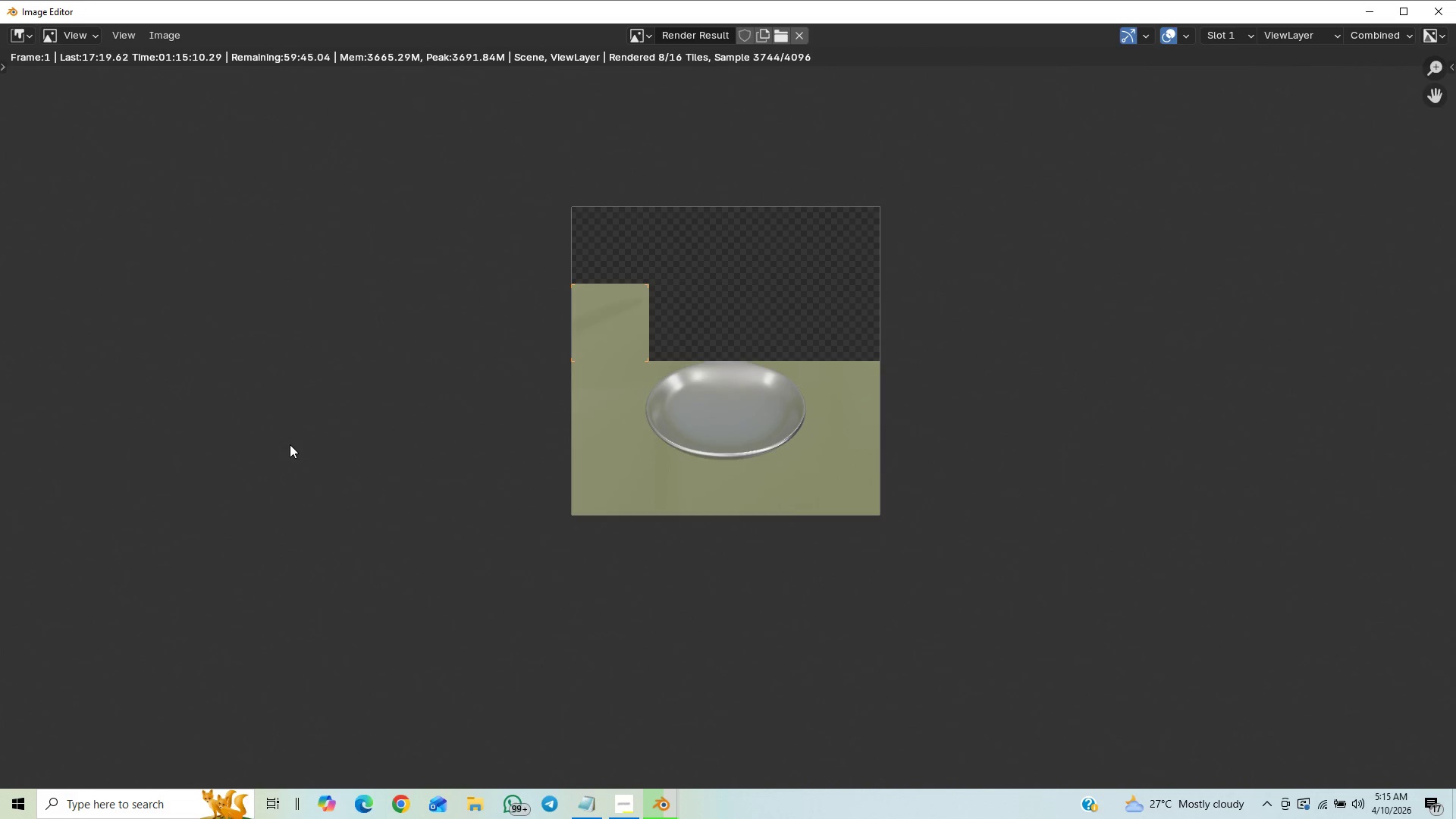 
scroll: coordinate [200, 389], scroll_direction: up, amount: 3.0
 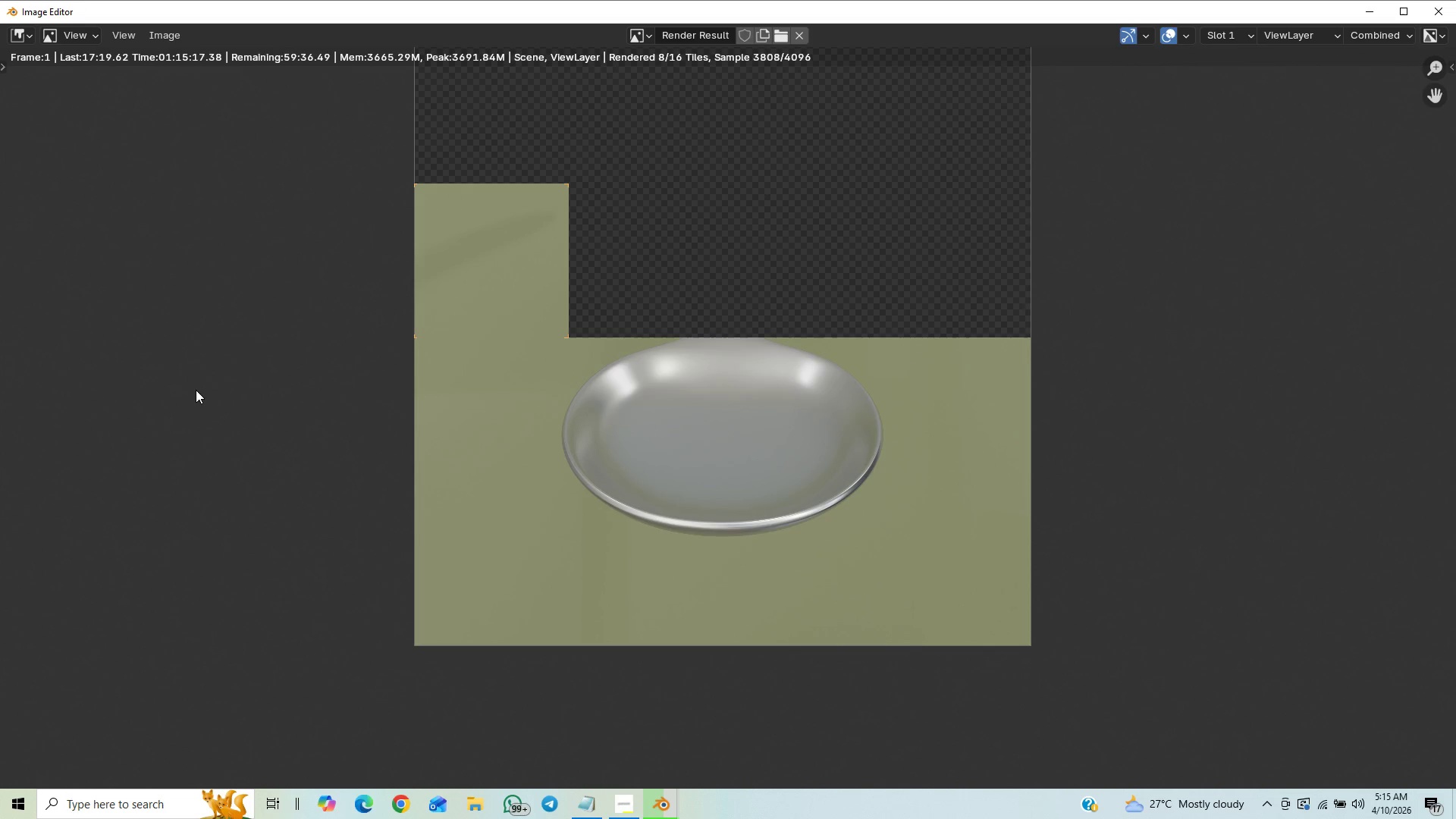 
scroll: coordinate [195, 390], scroll_direction: down, amount: 9.0
 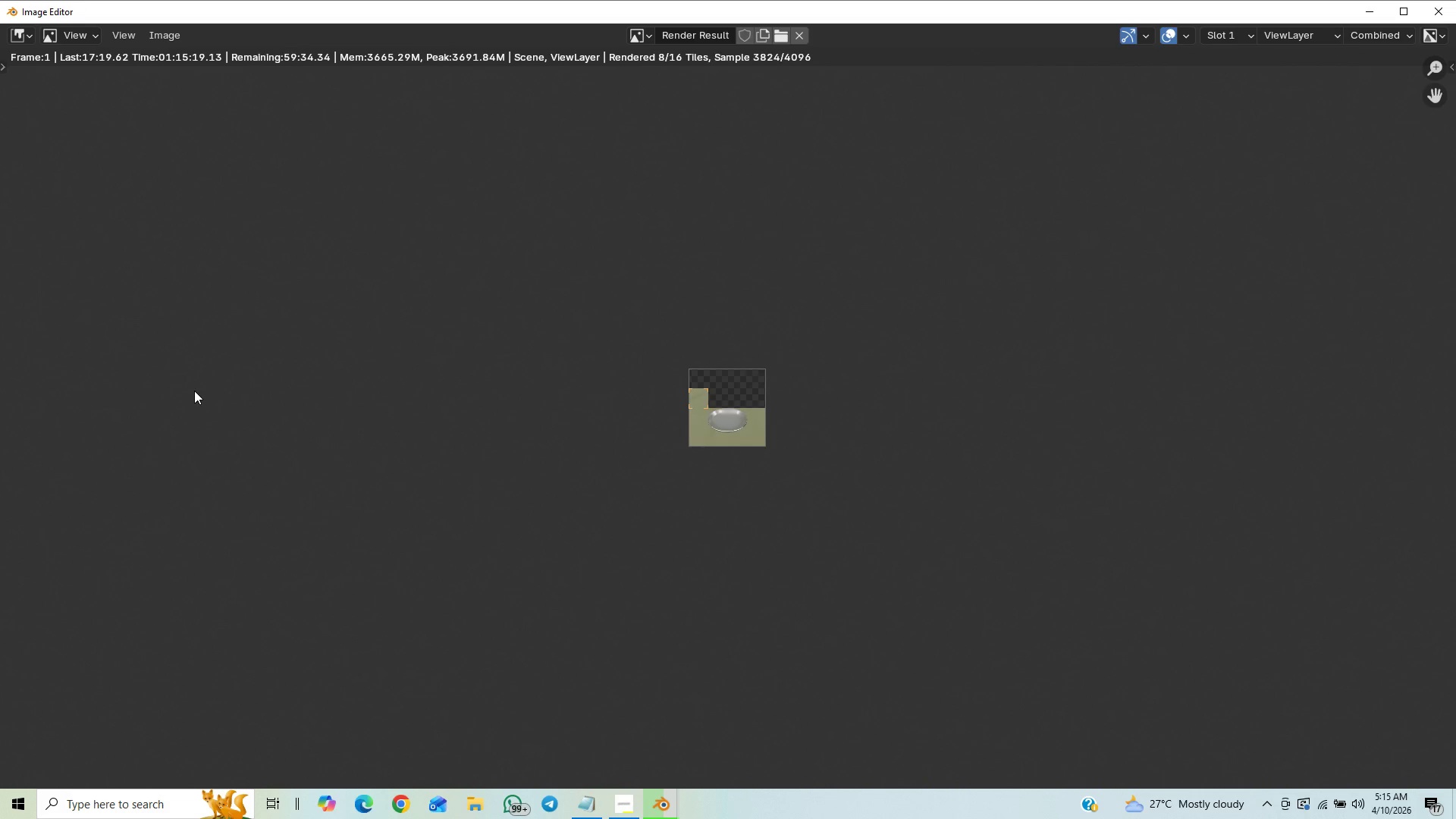 
scroll: coordinate [192, 391], scroll_direction: up, amount: 9.0
 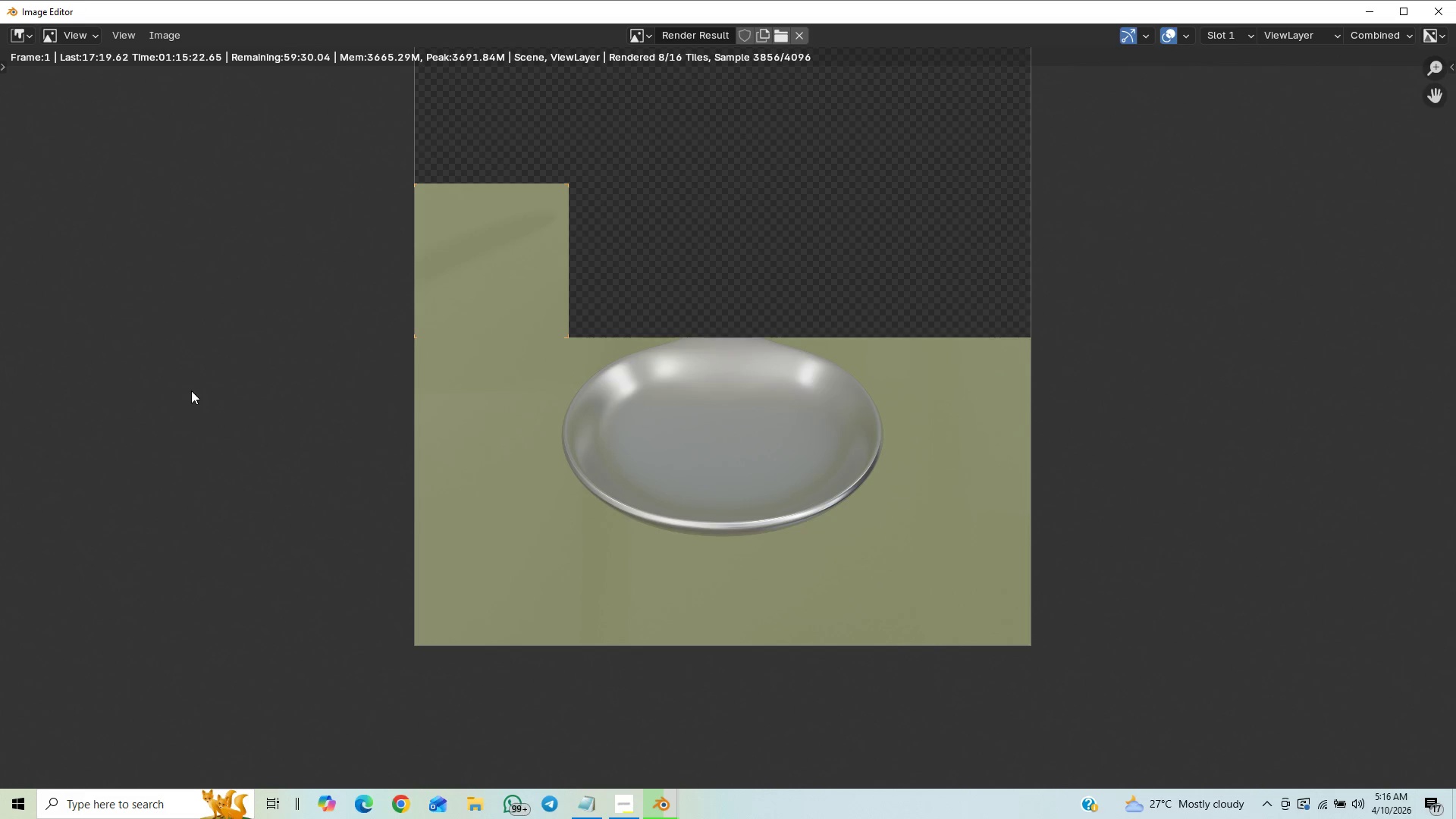 
scroll: coordinate [191, 391], scroll_direction: down, amount: 1.0
 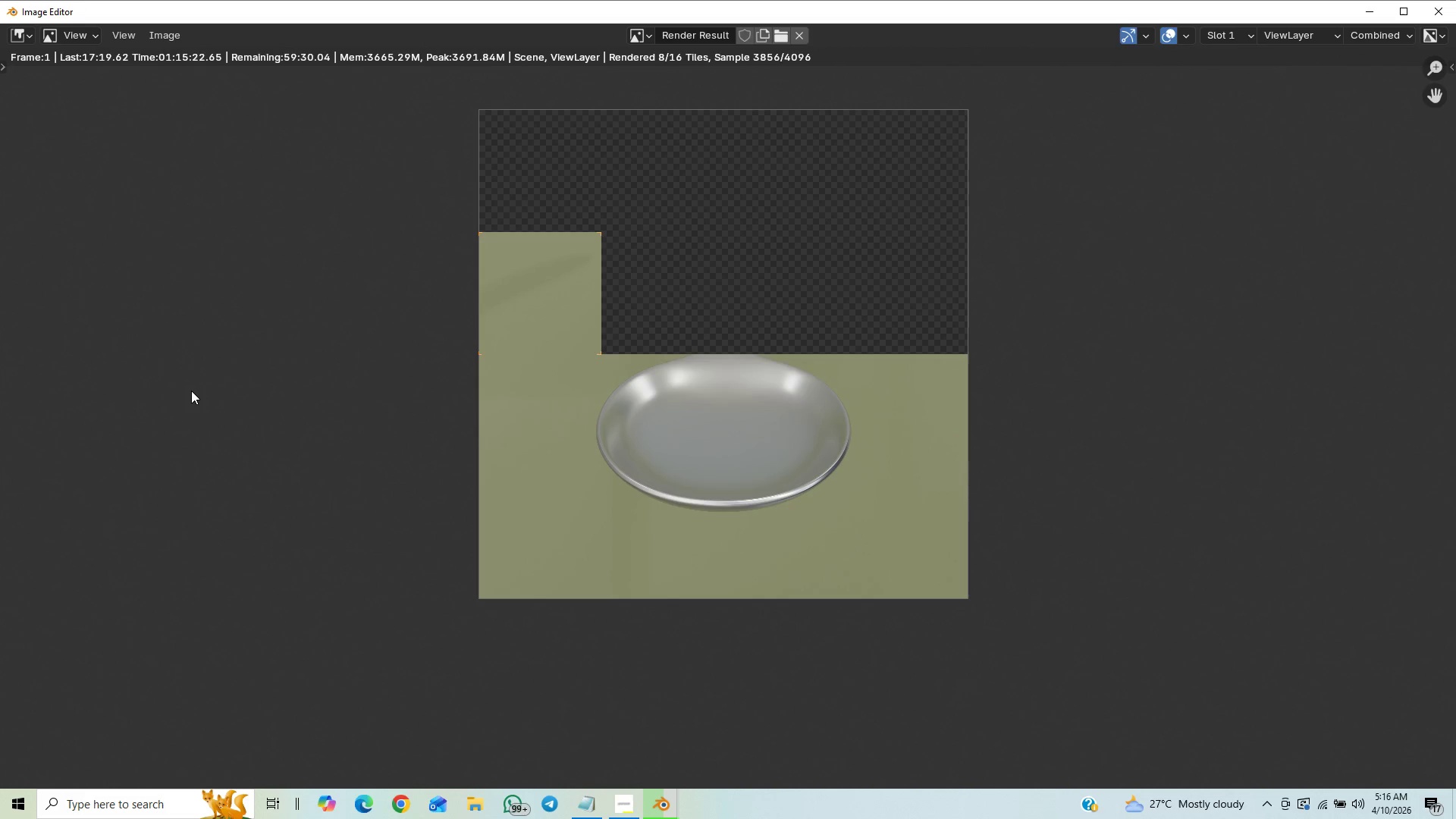 
scroll: coordinate [190, 391], scroll_direction: up, amount: 3.0
 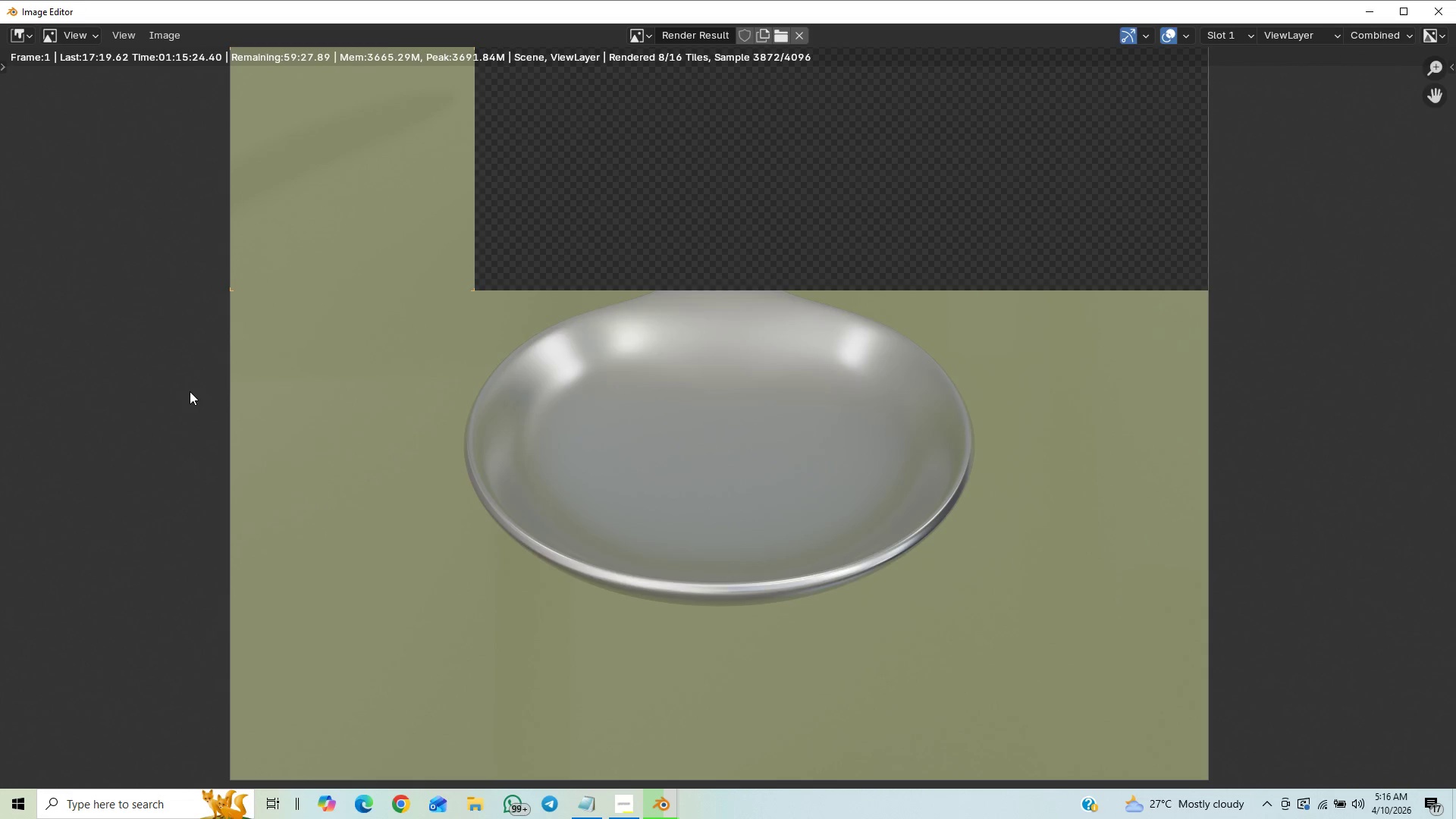 
scroll: coordinate [189, 391], scroll_direction: down, amount: 14.0
 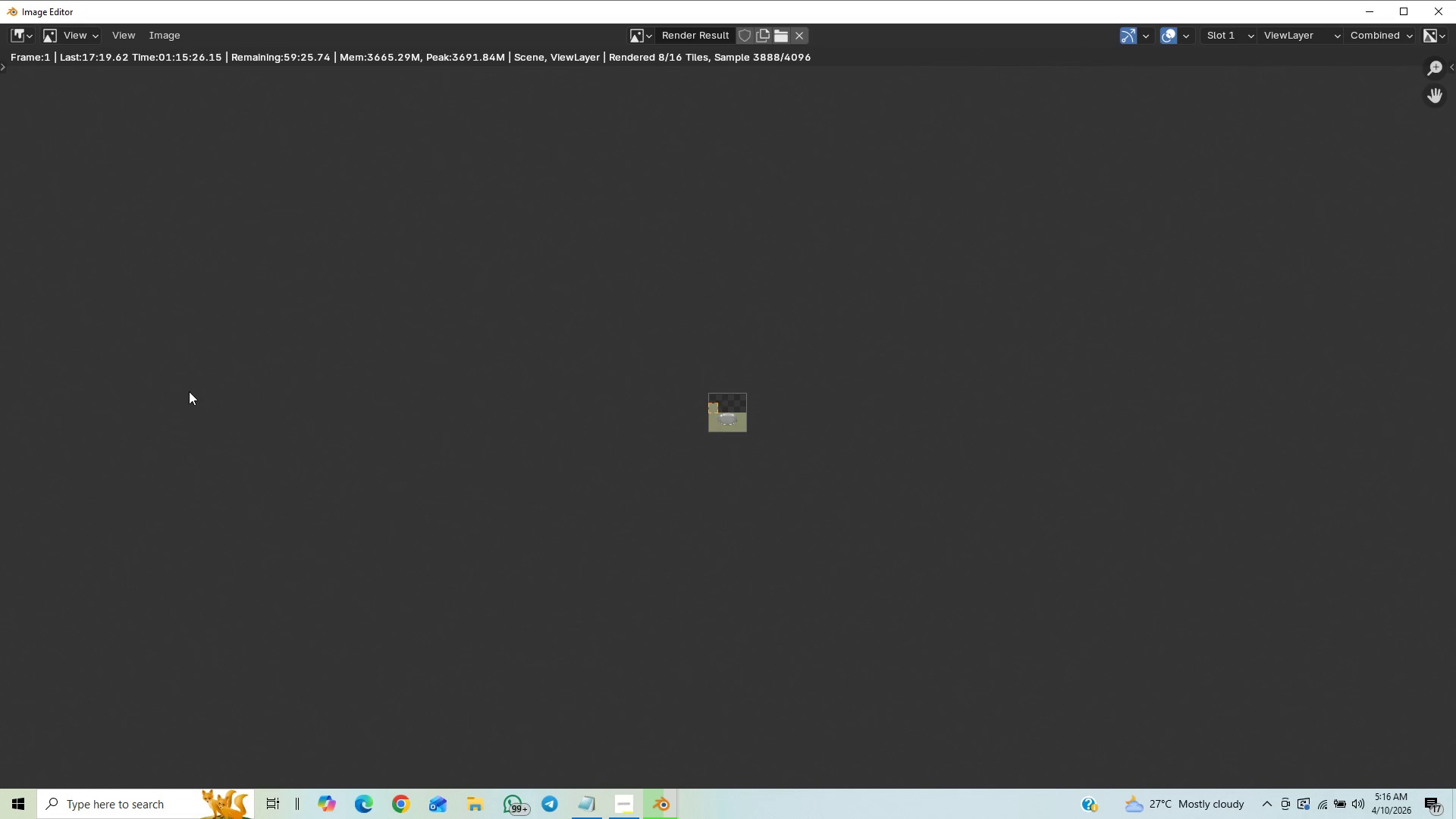 
scroll: coordinate [185, 391], scroll_direction: up, amount: 13.0
 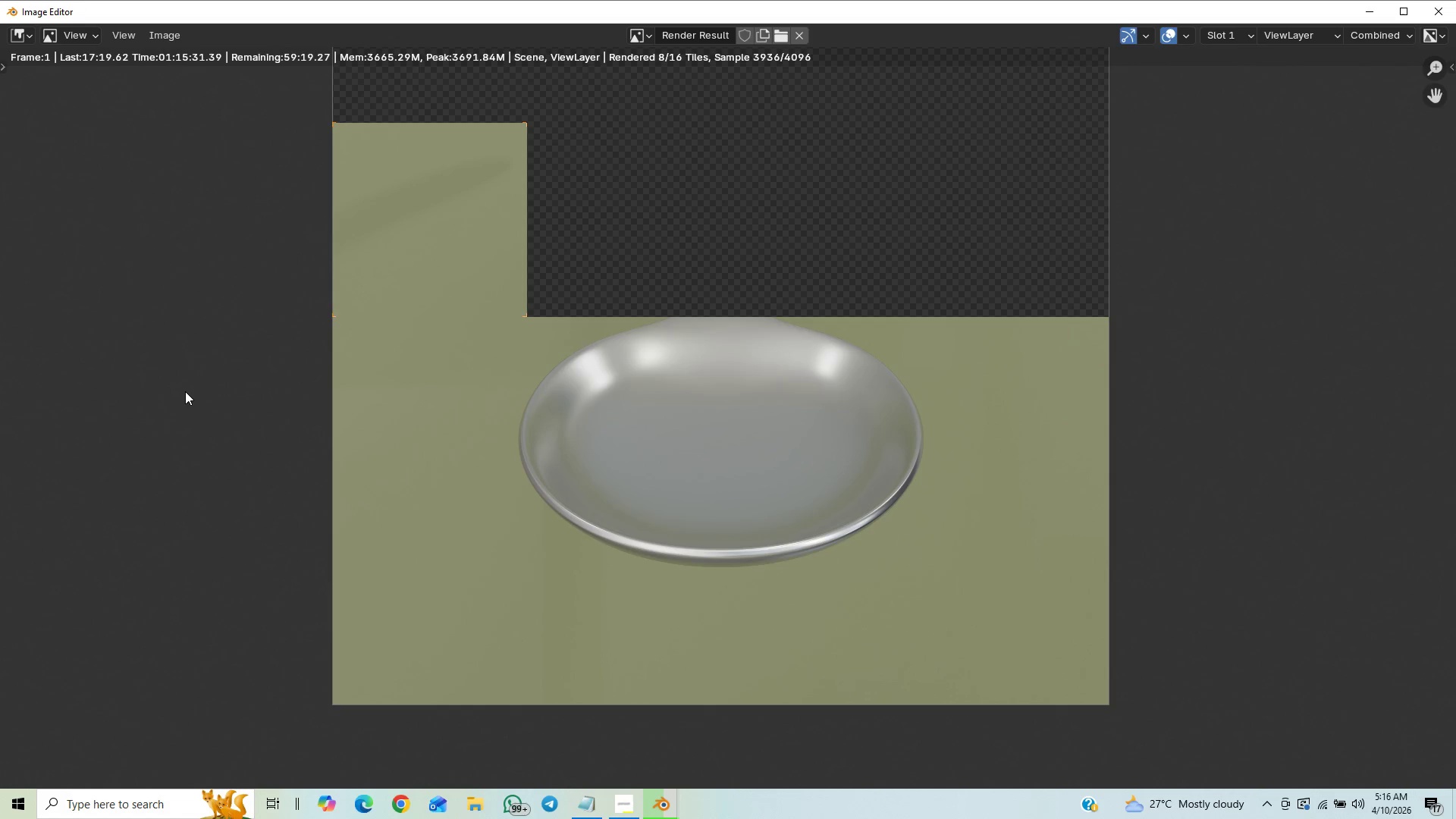 
scroll: coordinate [184, 391], scroll_direction: down, amount: 8.0
 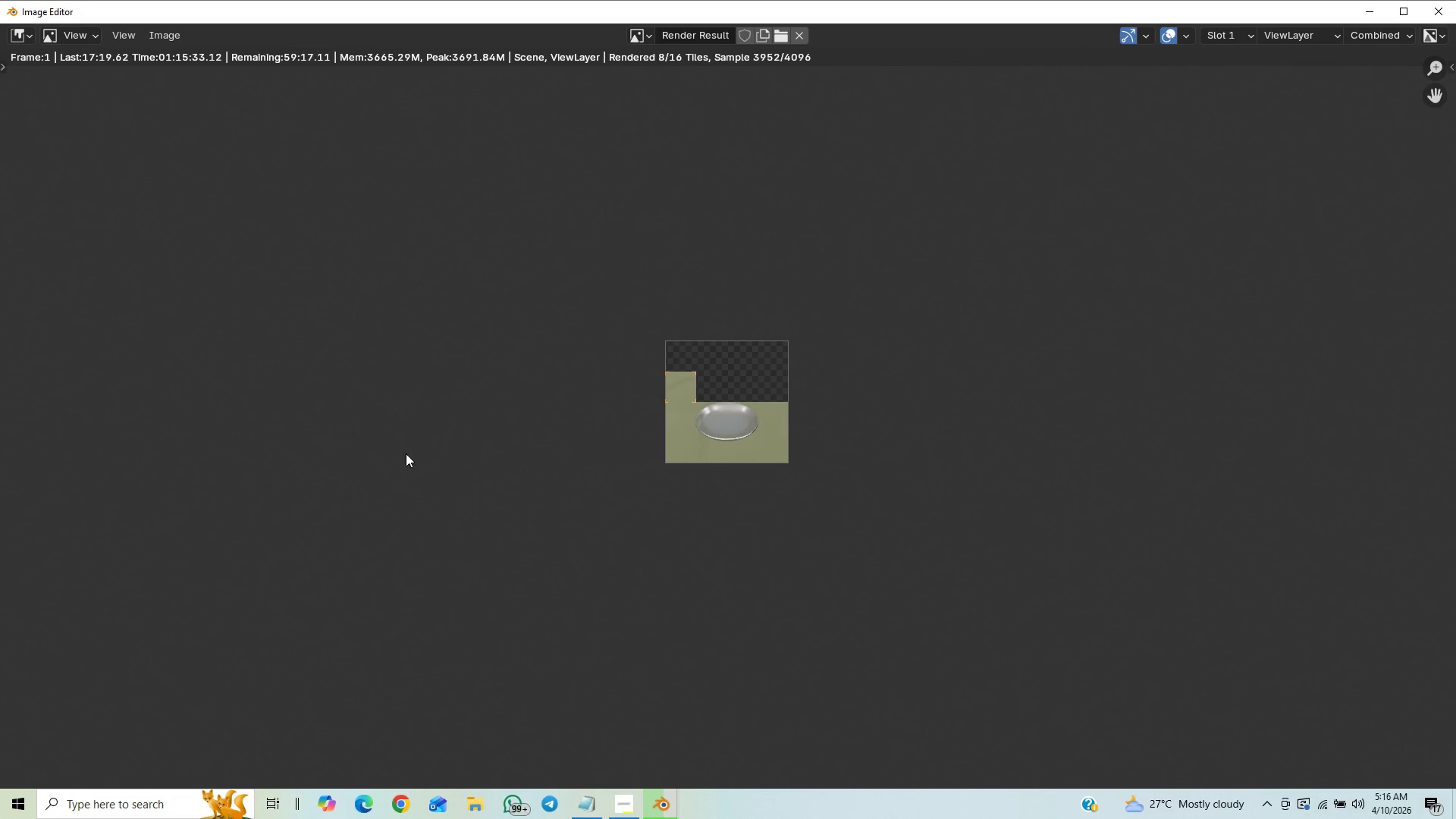 
scroll: coordinate [350, 468], scroll_direction: up, amount: 9.0
 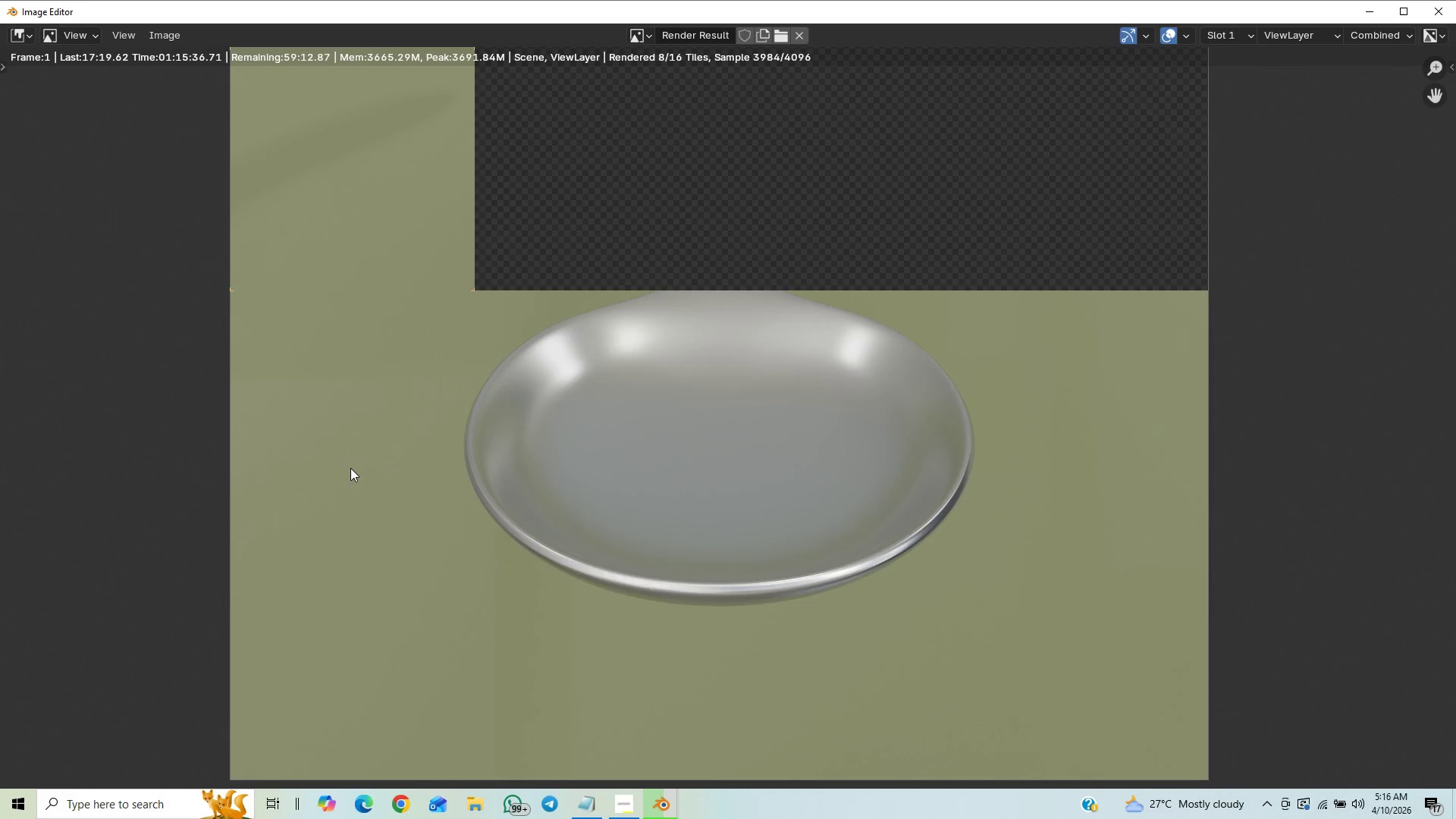 
scroll: coordinate [251, 410], scroll_direction: down, amount: 3.0
 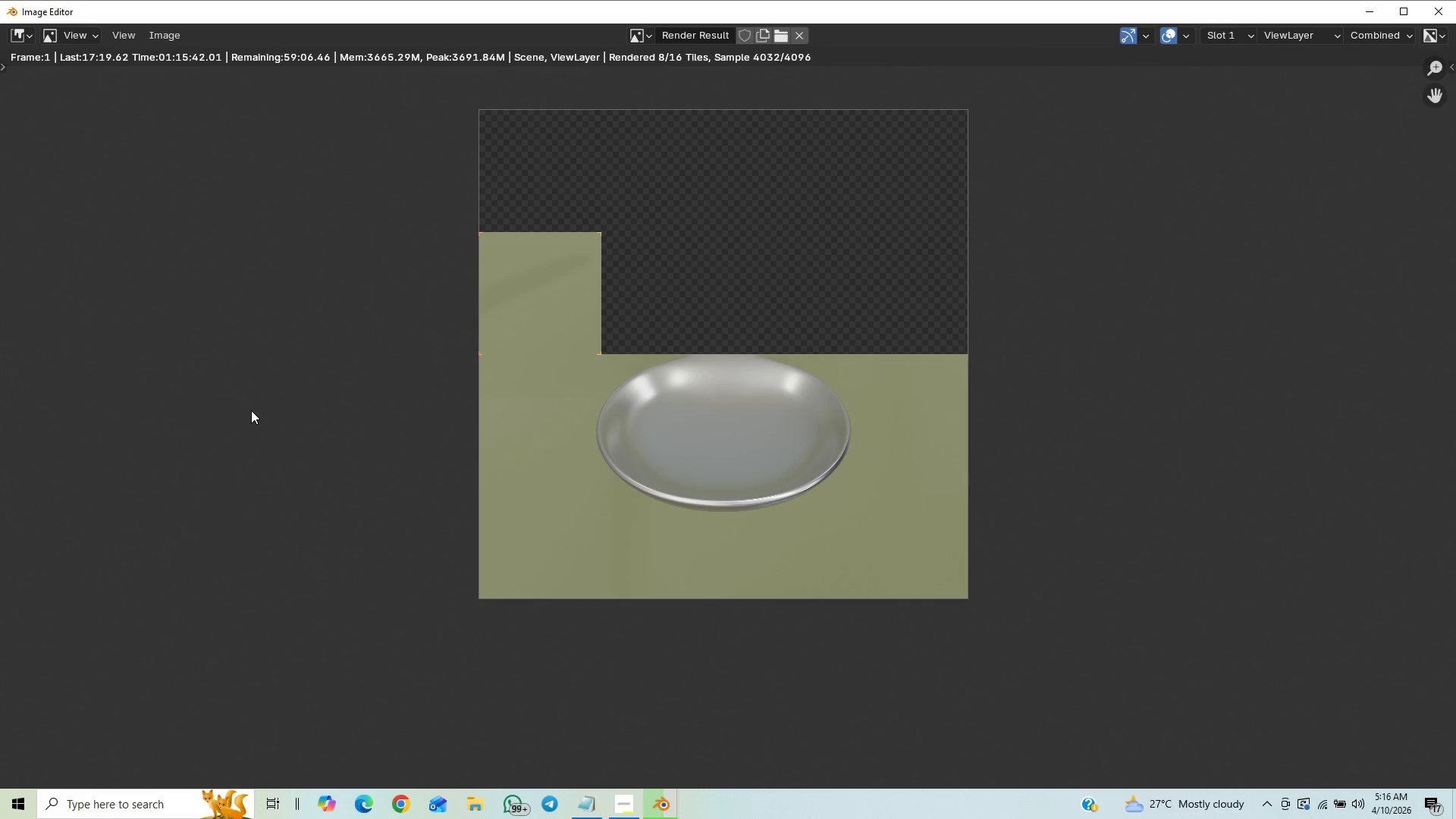 
scroll: coordinate [250, 410], scroll_direction: up, amount: 2.0
 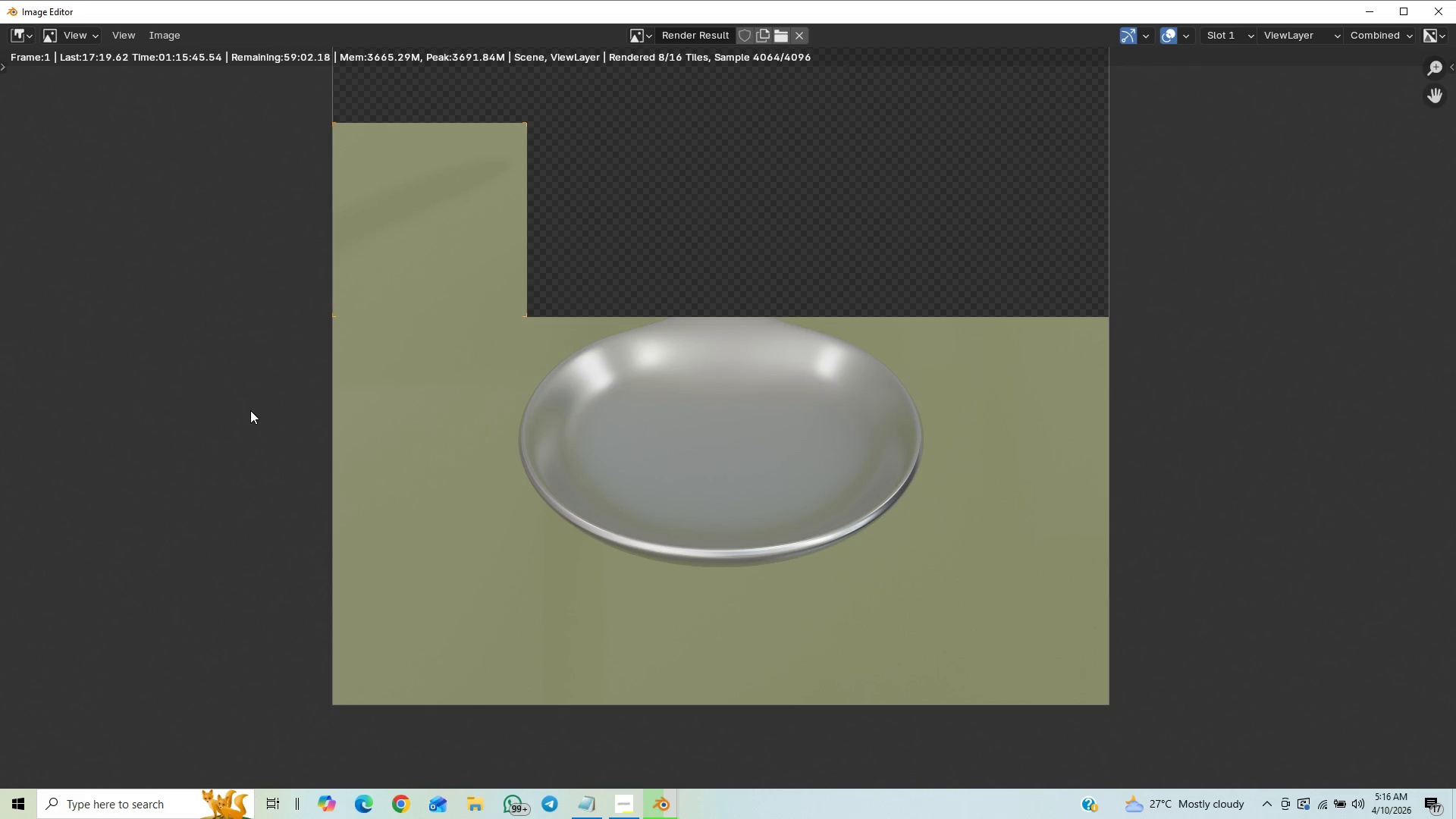 
scroll: coordinate [250, 410], scroll_direction: down, amount: 3.0
 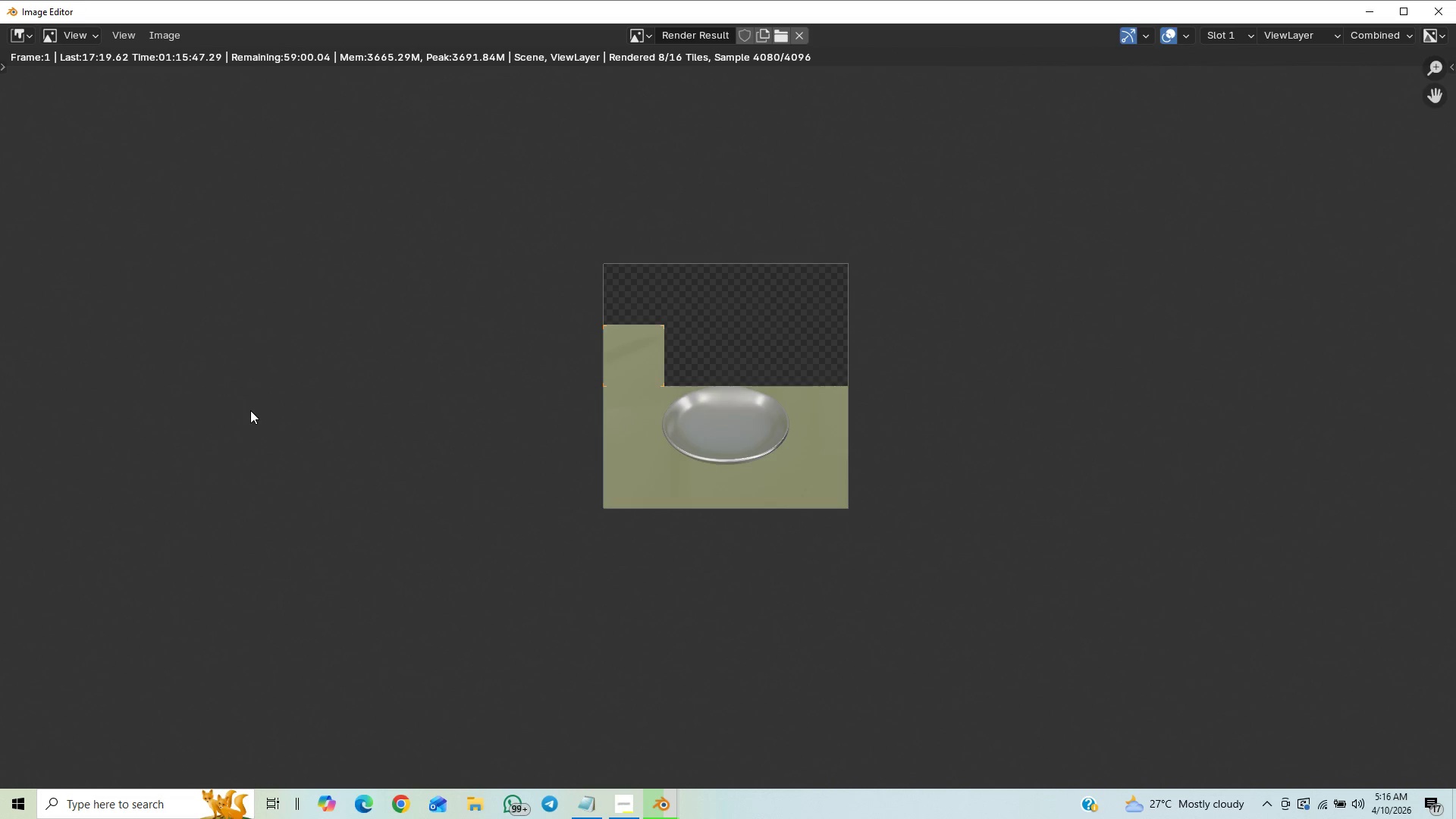 
scroll: coordinate [250, 410], scroll_direction: up, amount: 5.0
 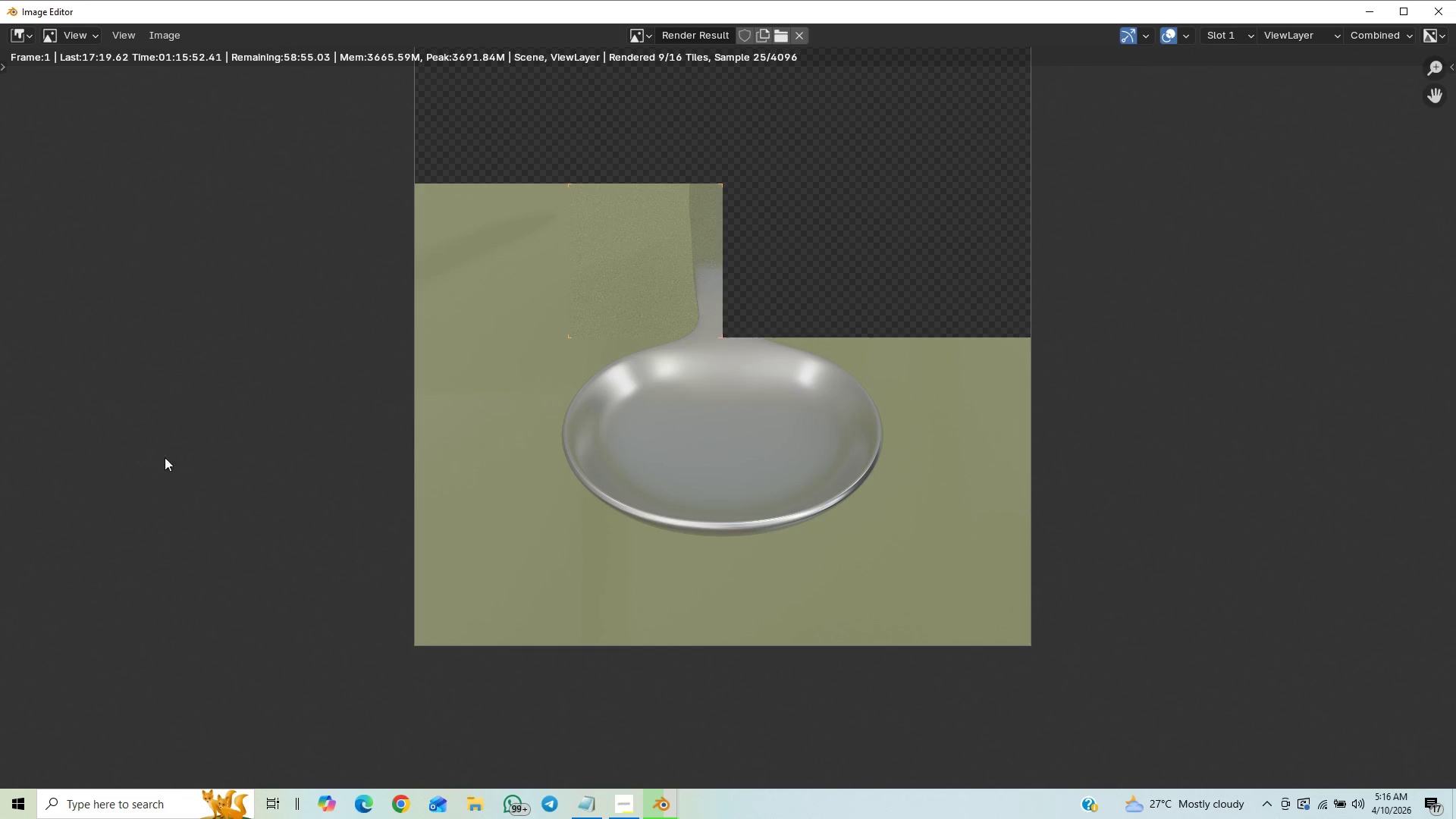 
scroll: coordinate [122, 438], scroll_direction: down, amount: 1.0
 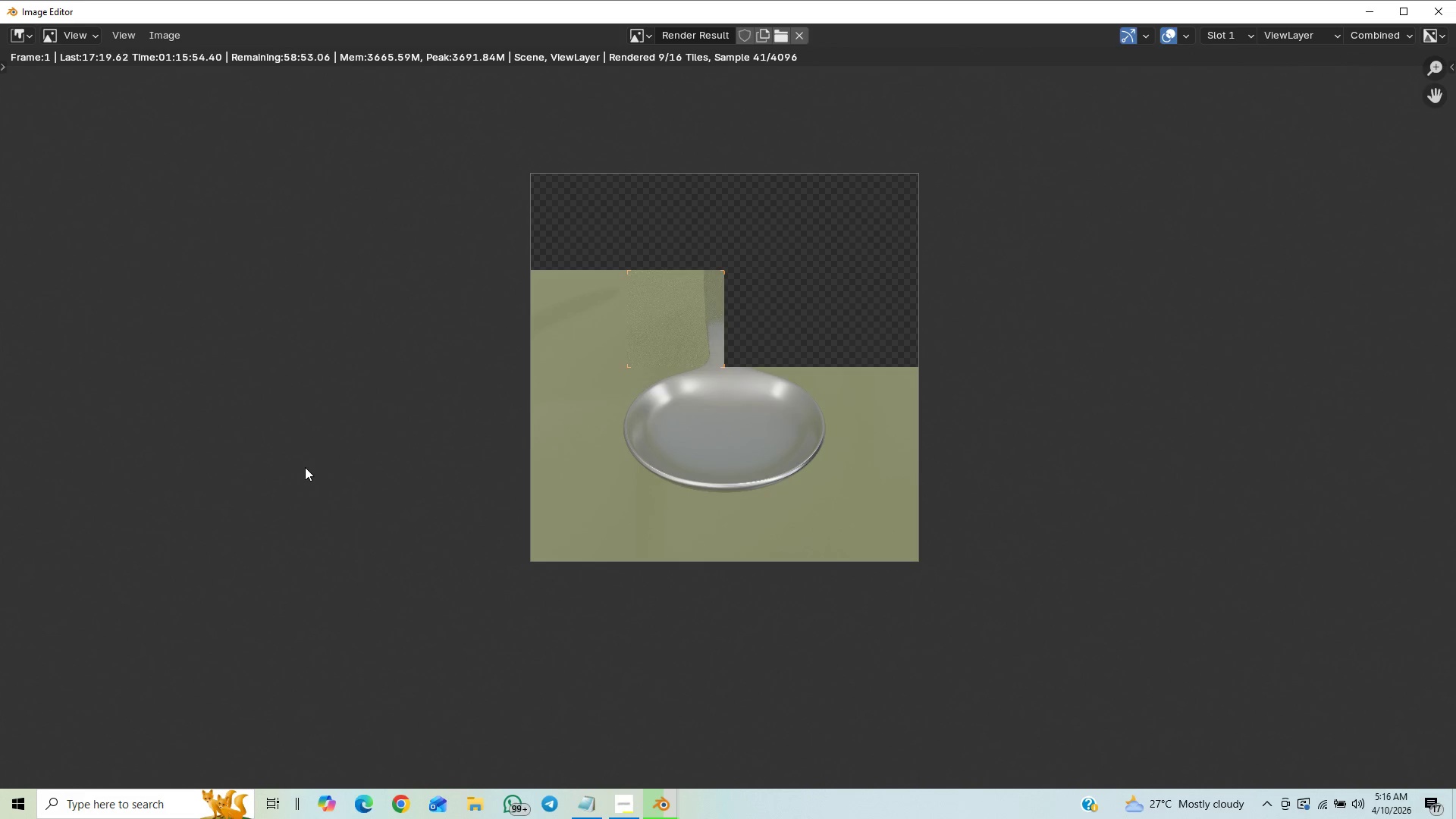 
scroll: coordinate [271, 479], scroll_direction: up, amount: 3.0
 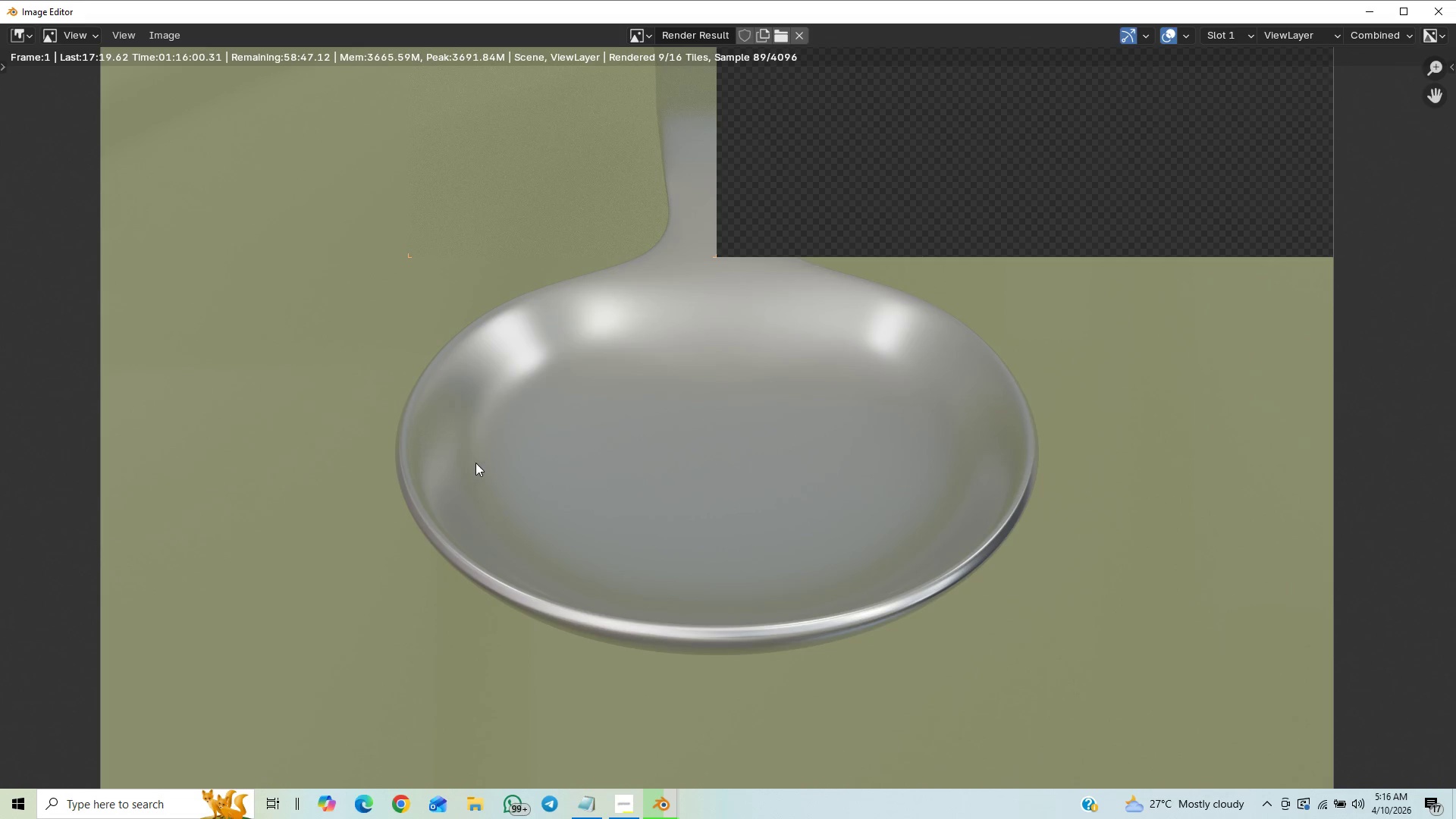 
scroll: coordinate [206, 519], scroll_direction: down, amount: 2.0
 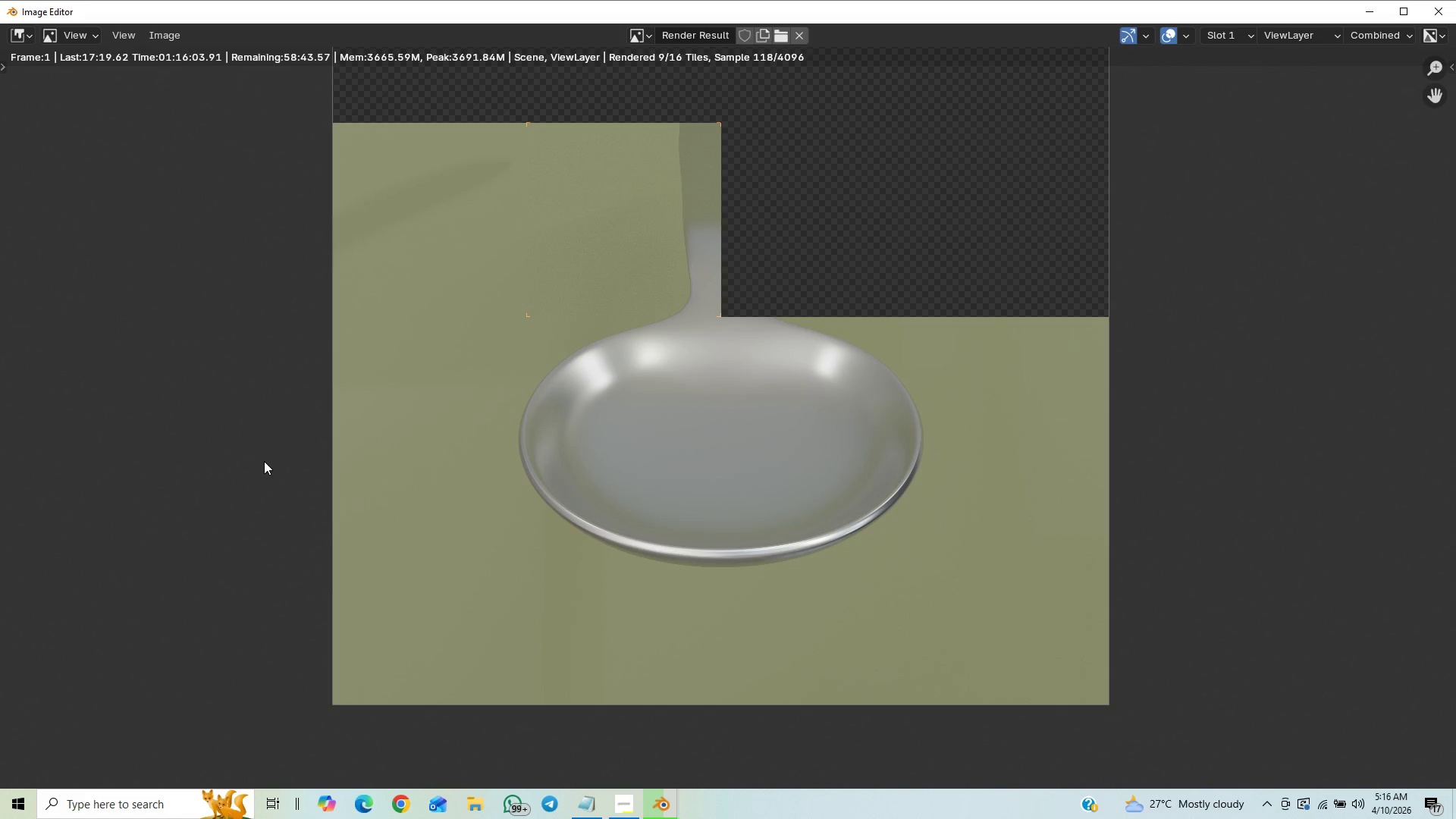 
scroll: coordinate [263, 462], scroll_direction: up, amount: 1.0
 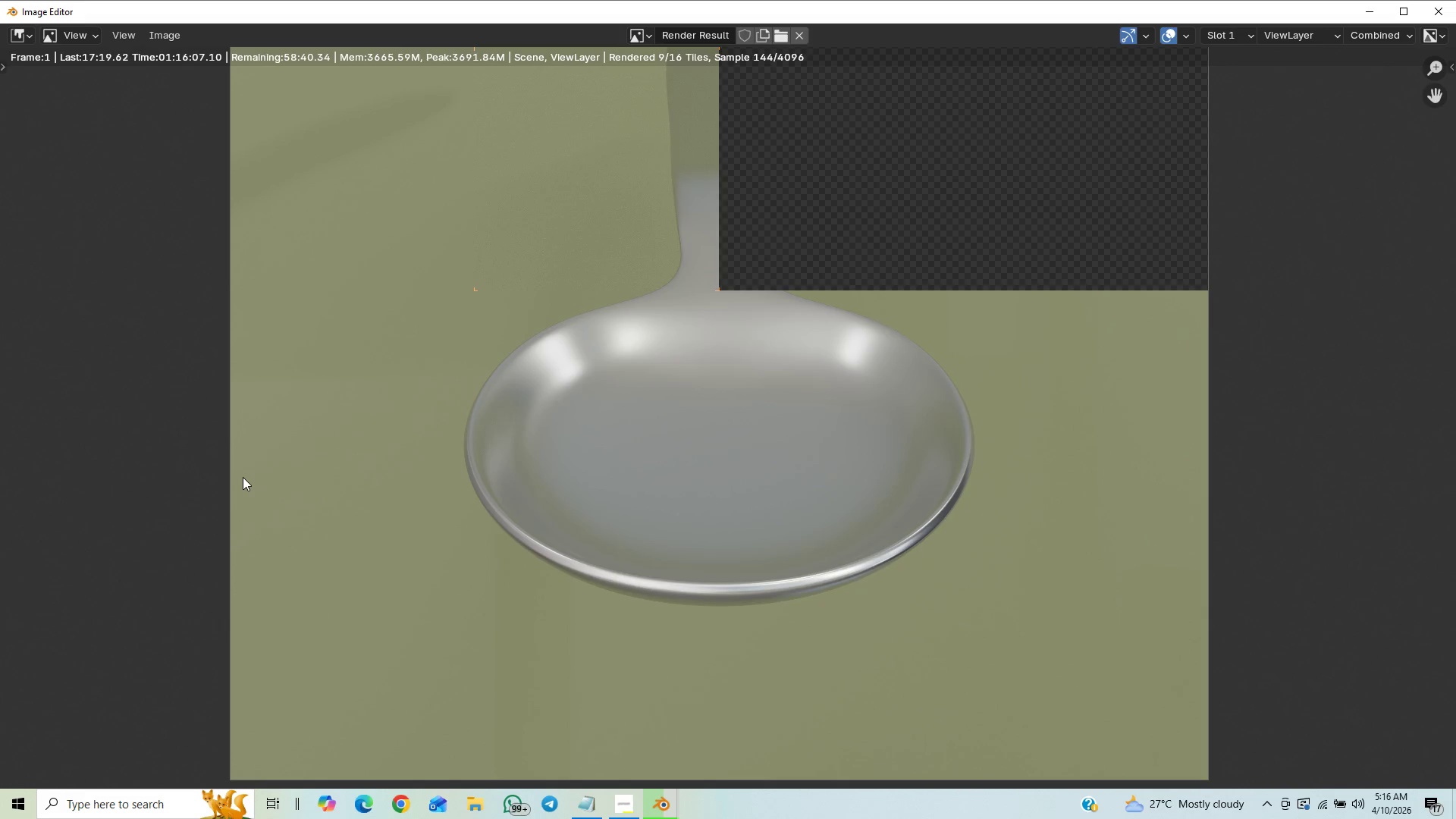 
scroll: coordinate [239, 490], scroll_direction: down, amount: 2.0
 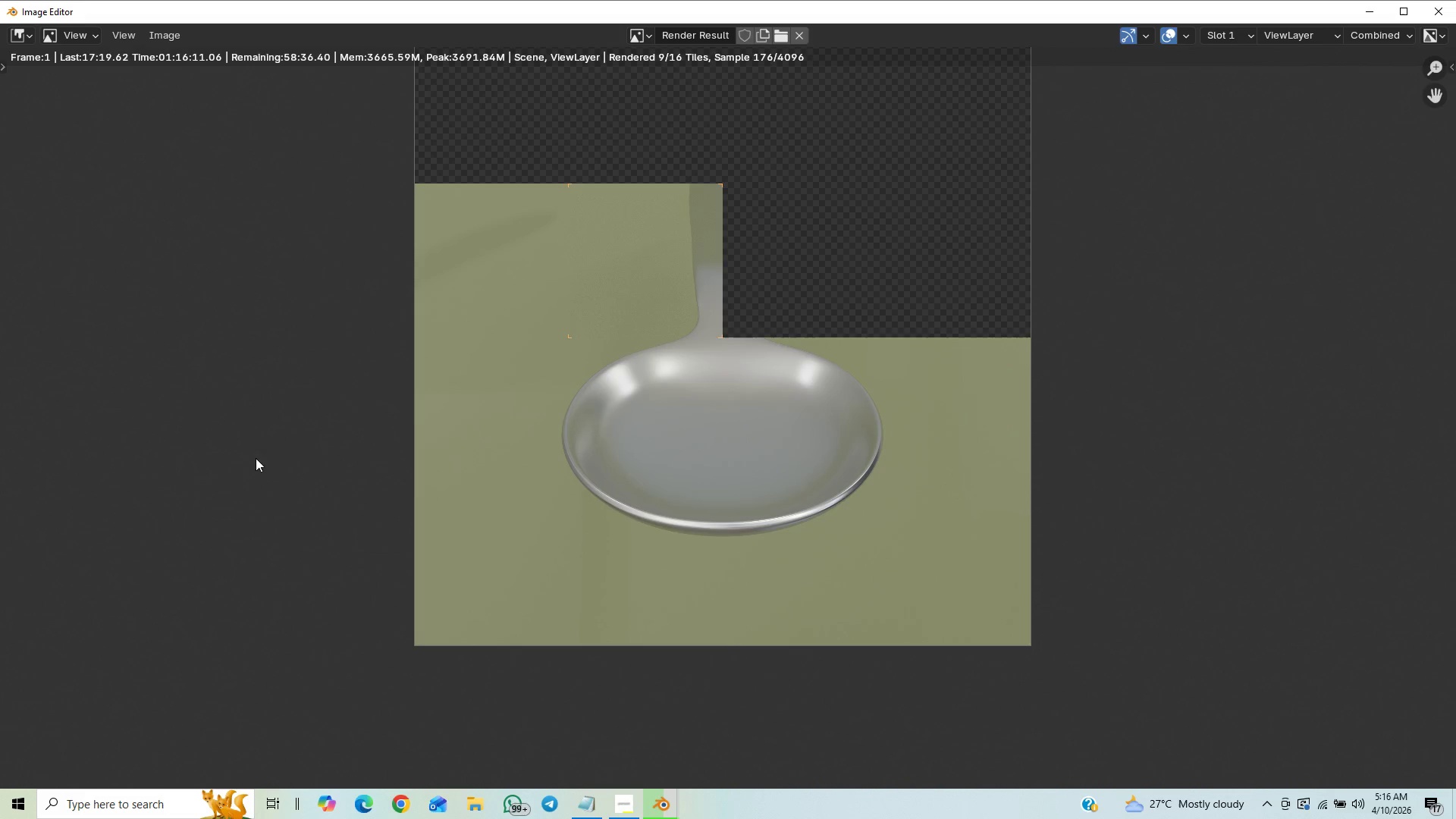 
scroll: coordinate [479, 383], scroll_direction: none, amount: 0.0
 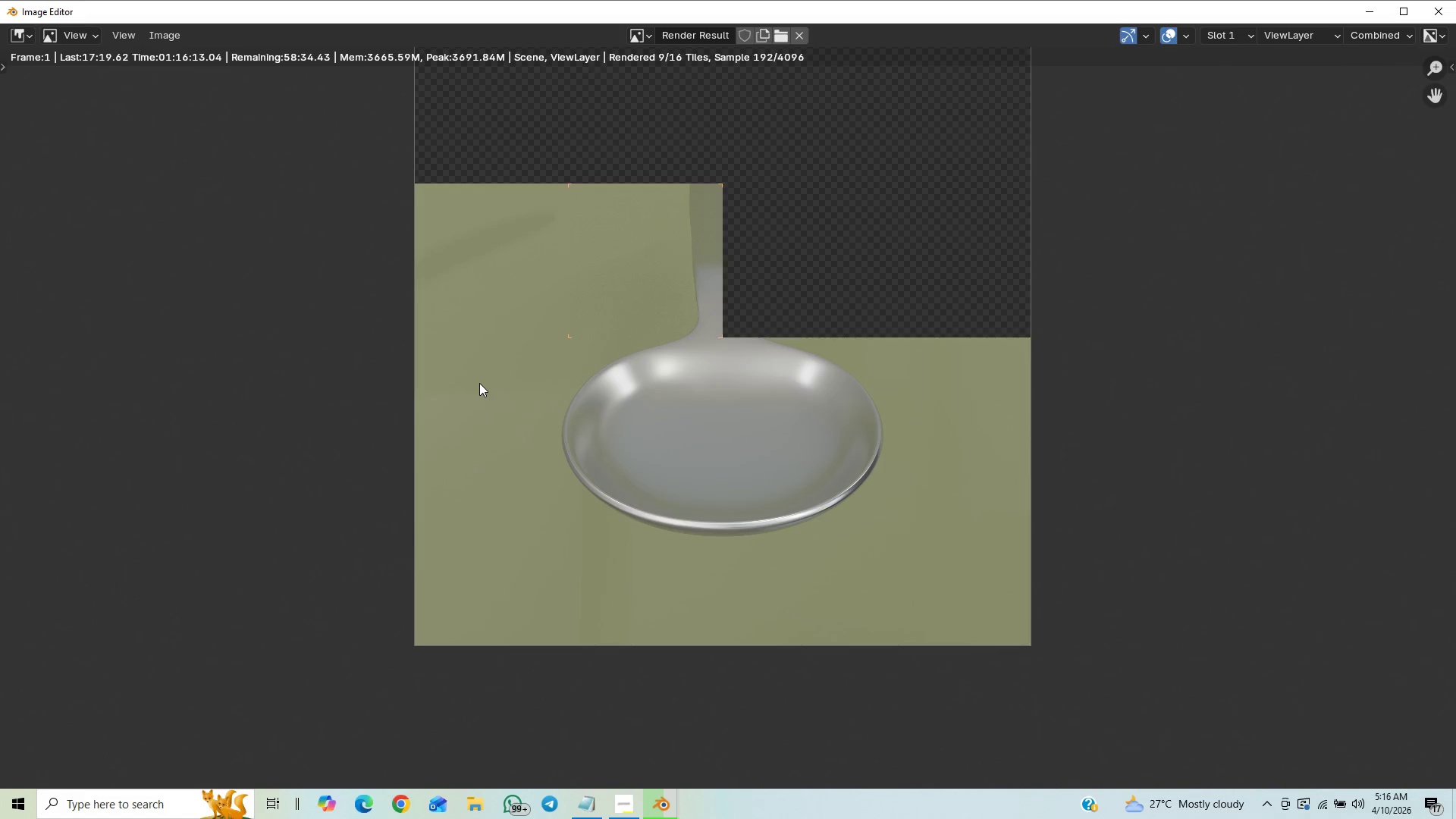 
scroll: coordinate [479, 383], scroll_direction: up, amount: 1.0
 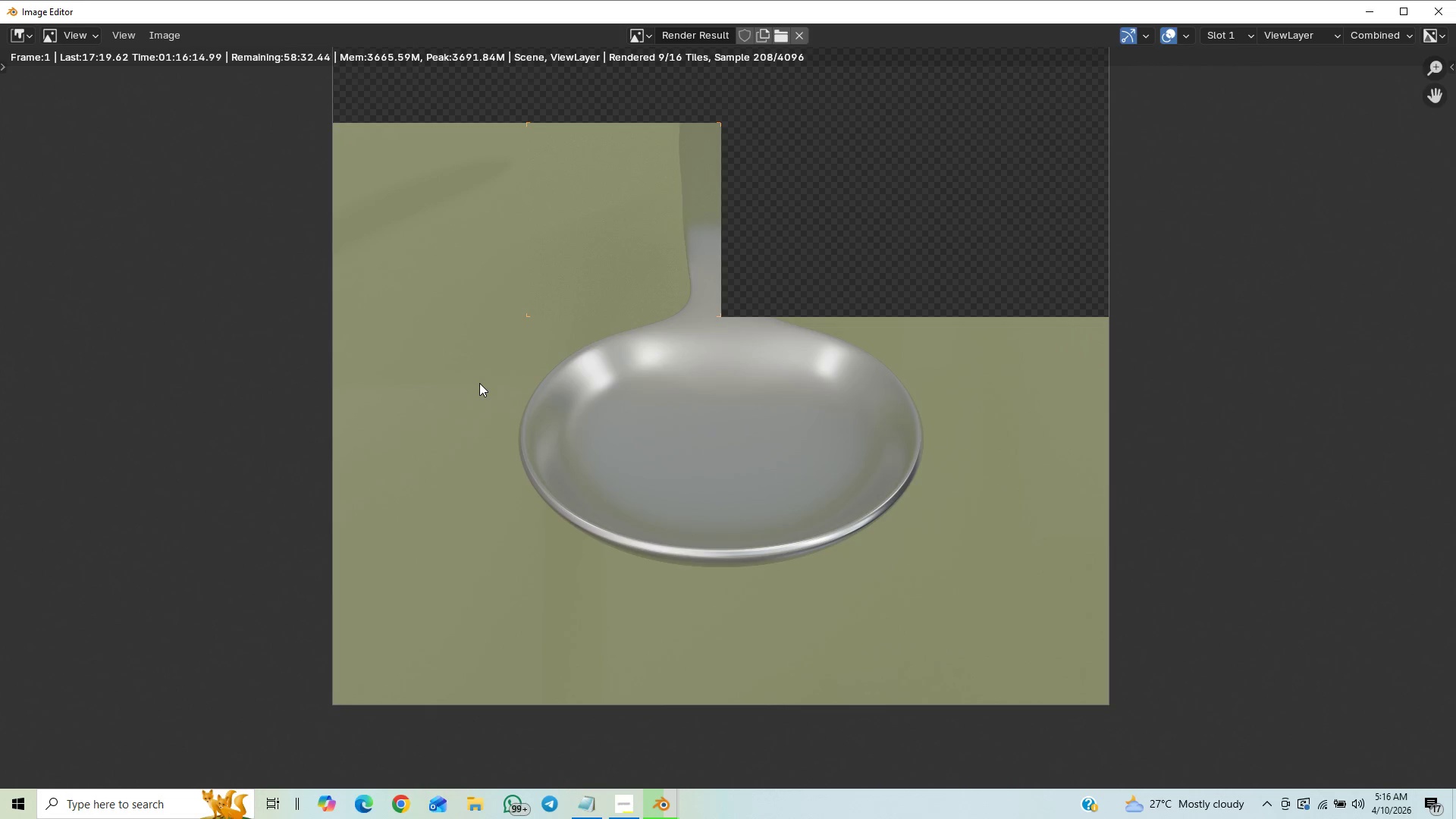 
scroll: coordinate [479, 384], scroll_direction: down, amount: 3.0
 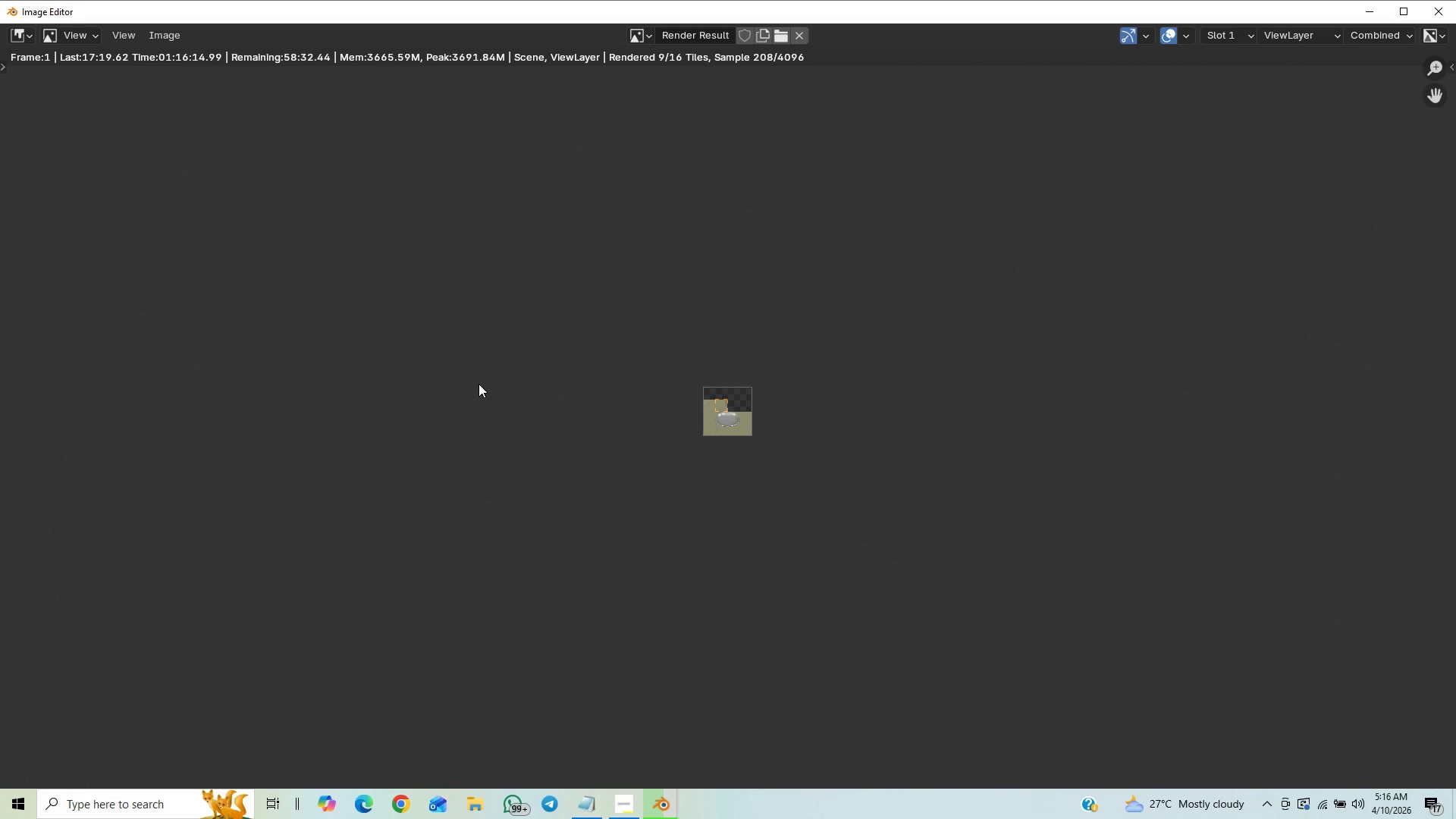 
scroll: coordinate [479, 384], scroll_direction: up, amount: 15.0
 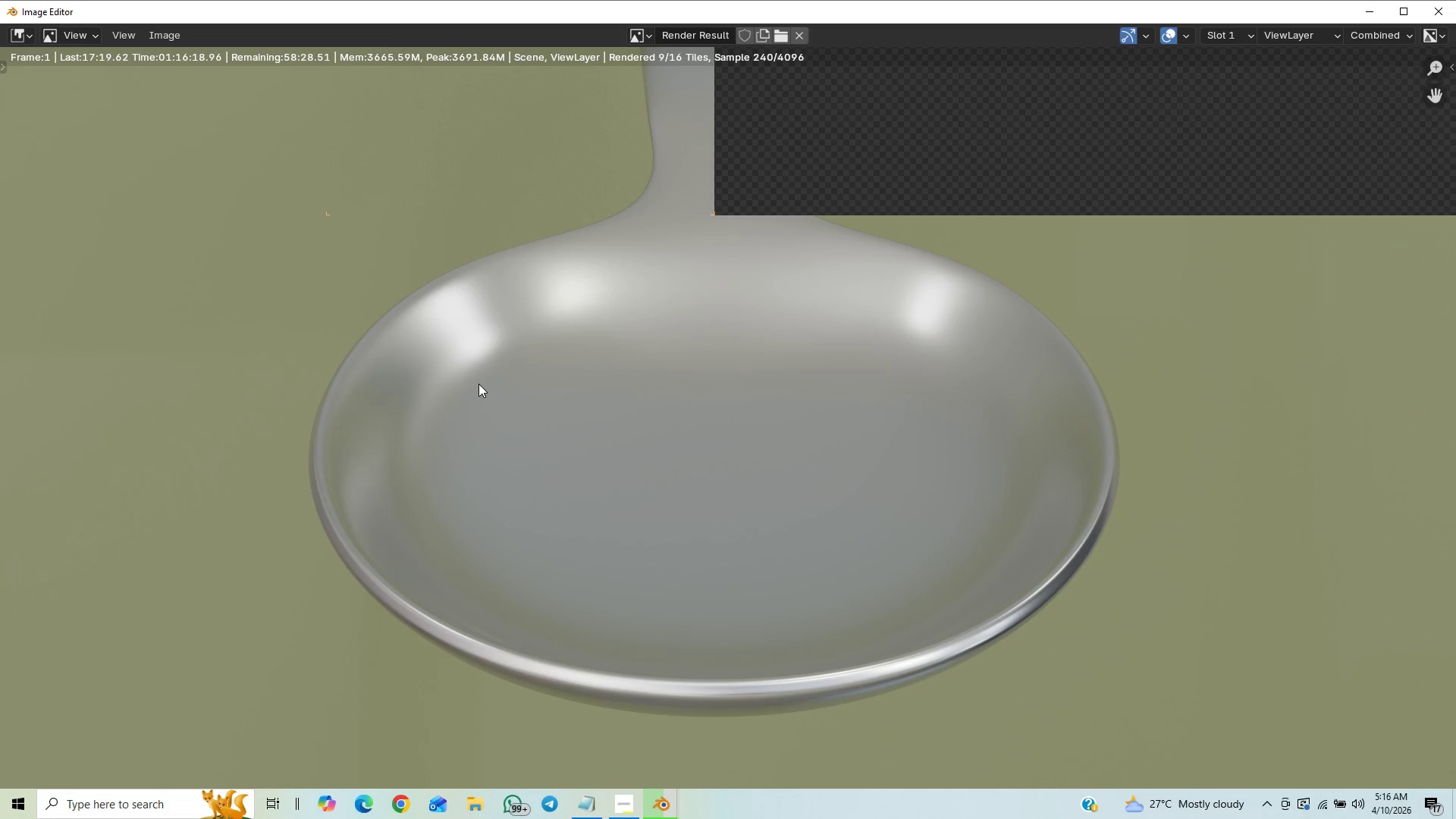 
scroll: coordinate [479, 384], scroll_direction: down, amount: 5.0
 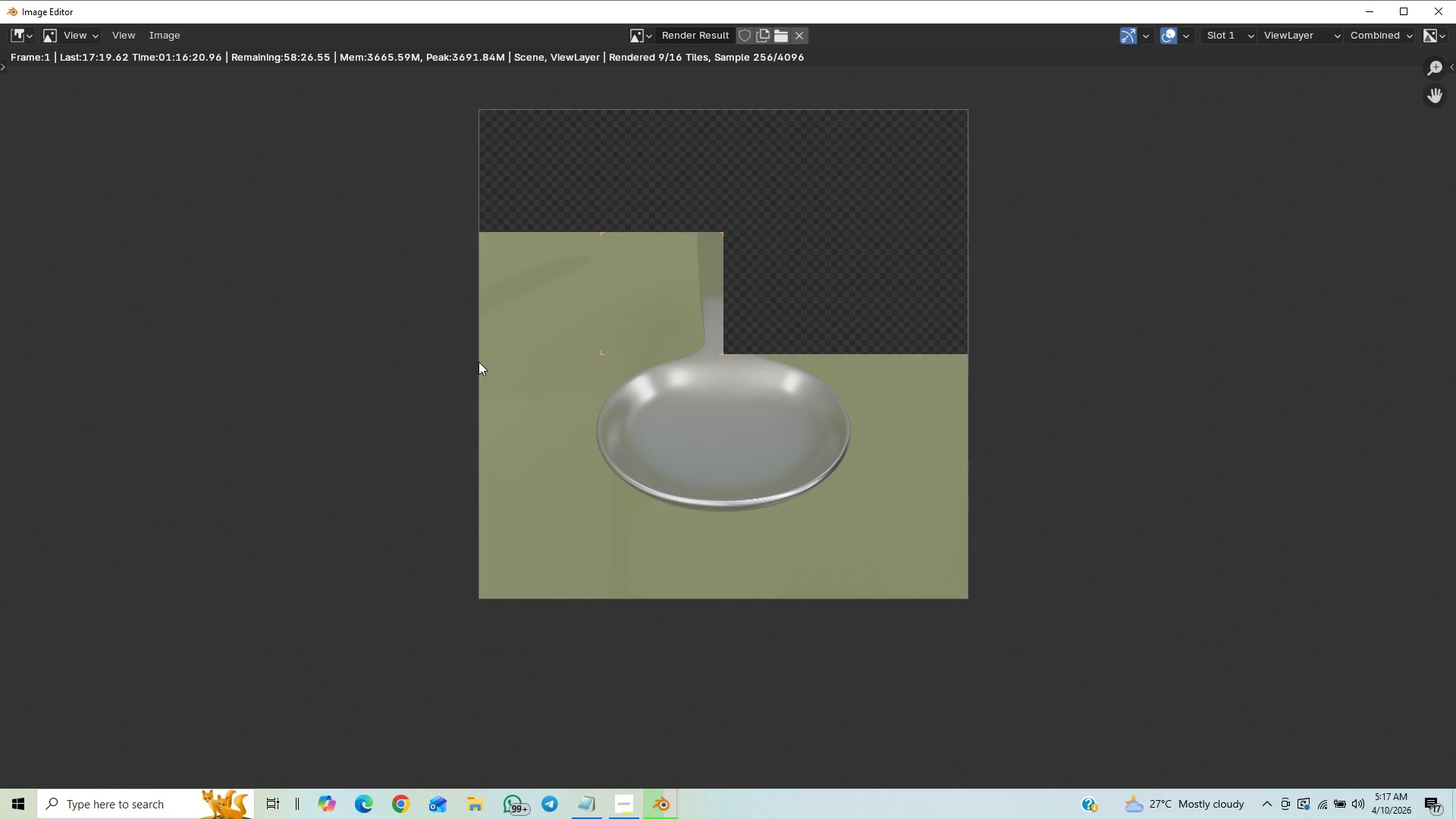 
left_click([477, 362])
 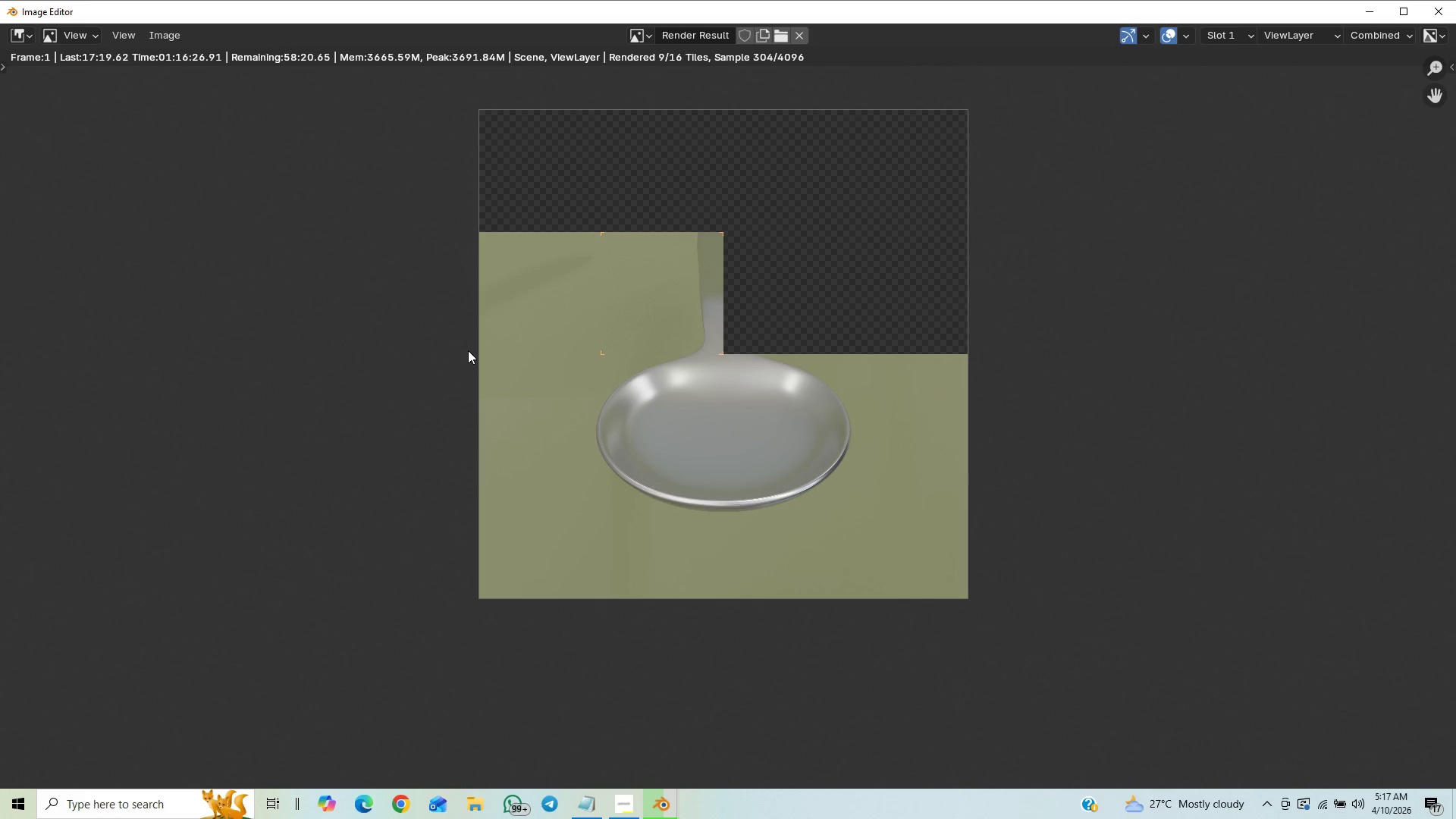 
wait(5.48)
 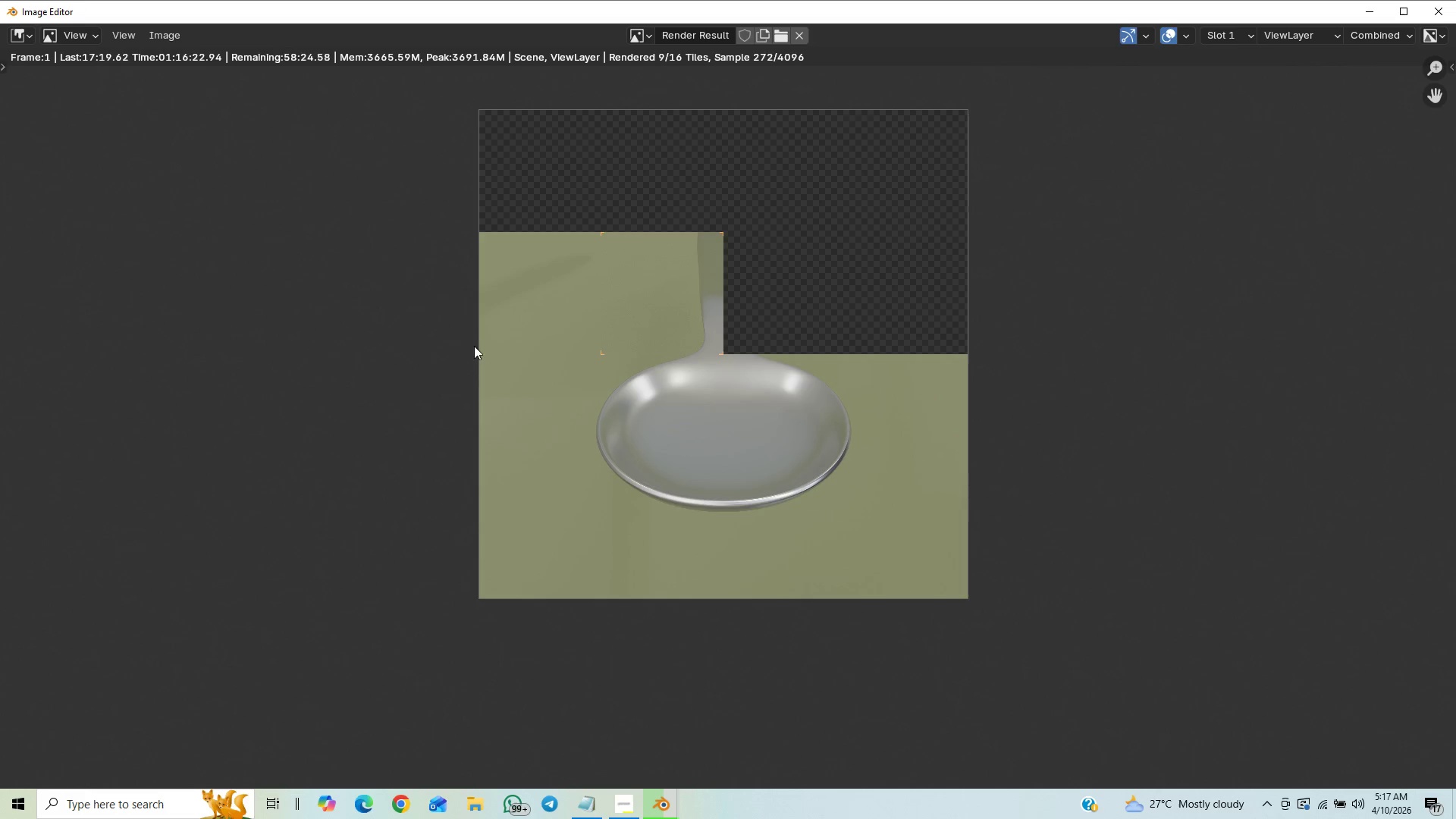 
scroll: coordinate [466, 351], scroll_direction: up, amount: 5.0
 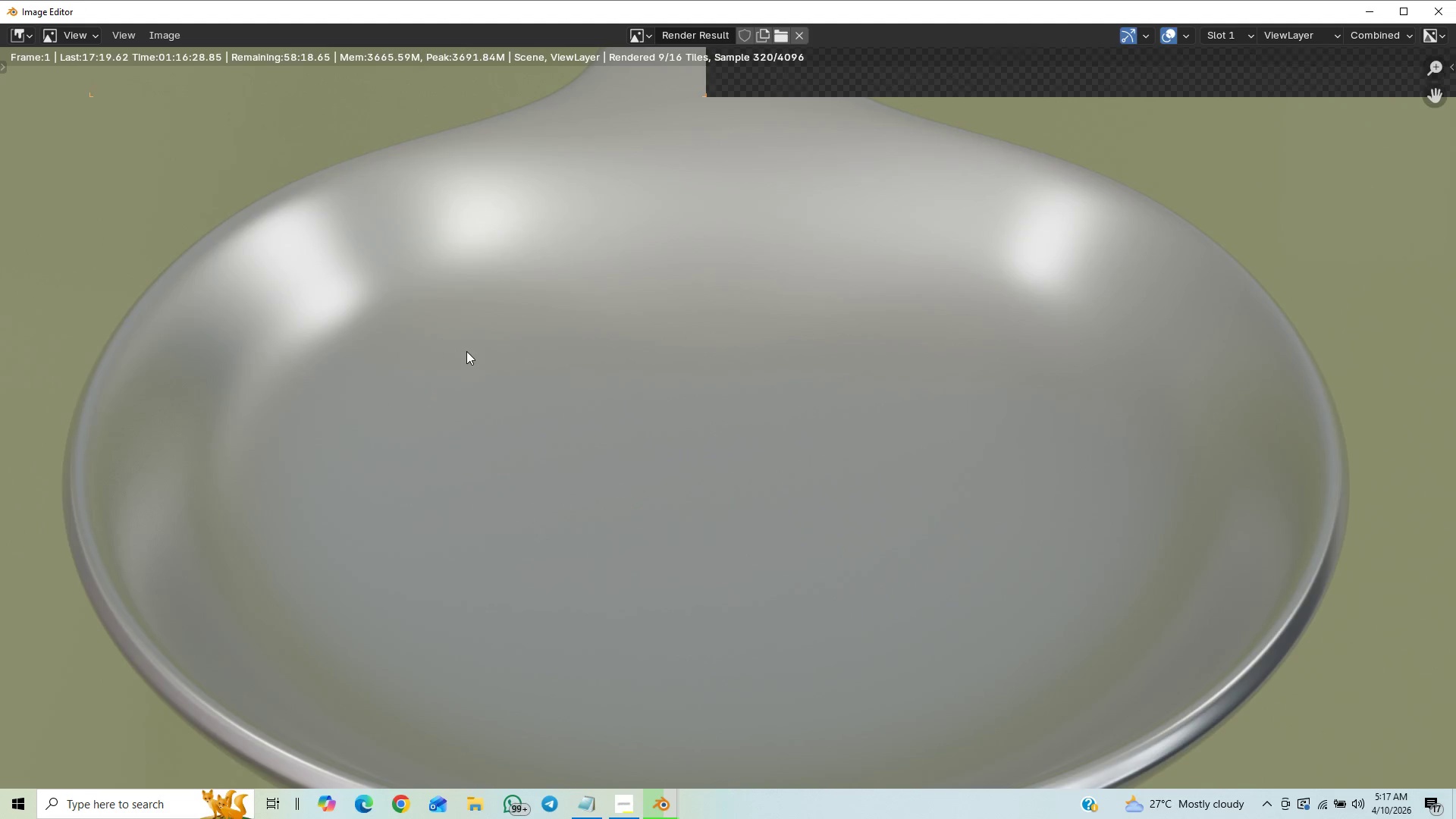 
scroll: coordinate [453, 374], scroll_direction: down, amount: 4.0
 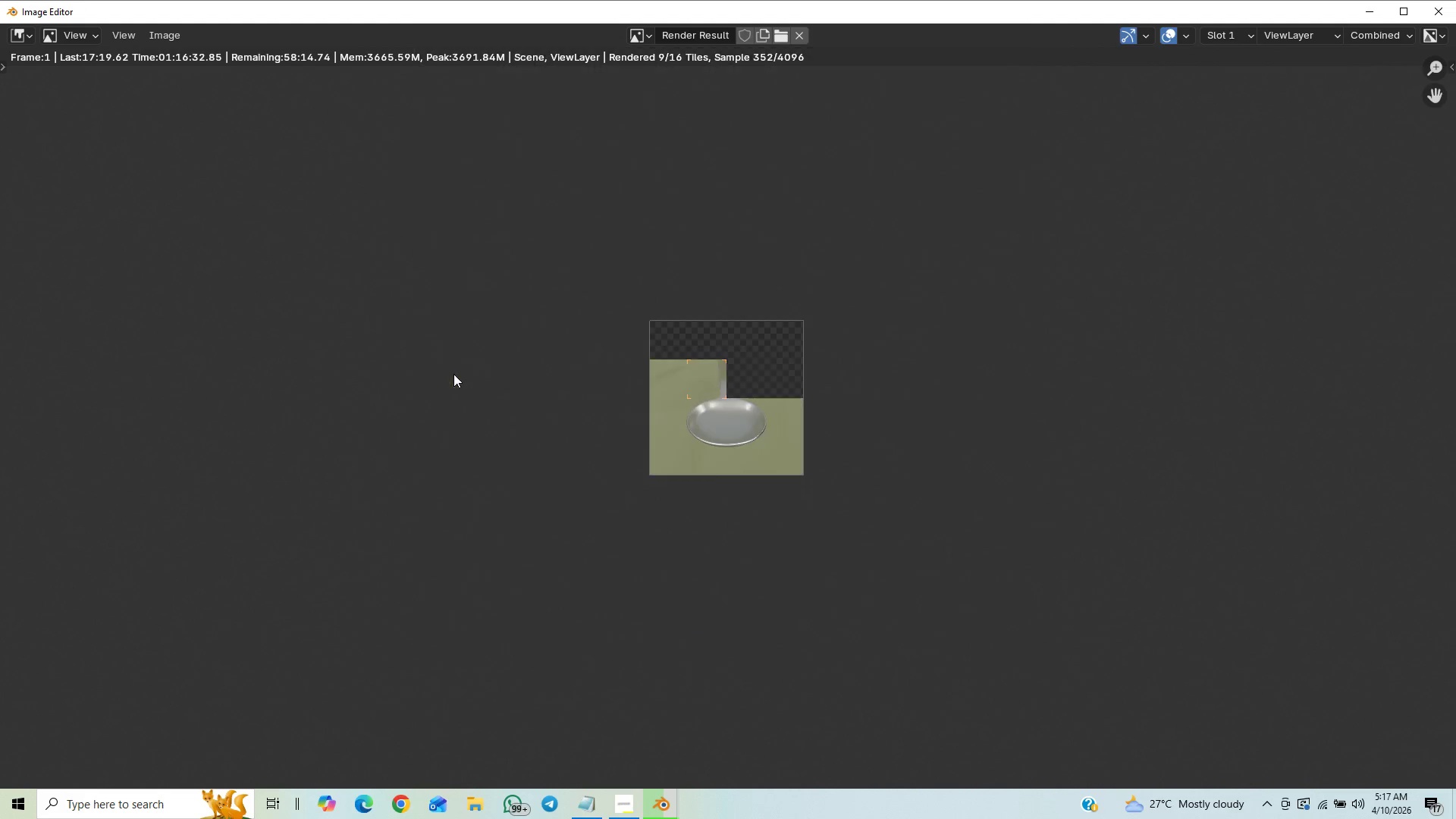 
scroll: coordinate [619, 452], scroll_direction: up, amount: 10.0
 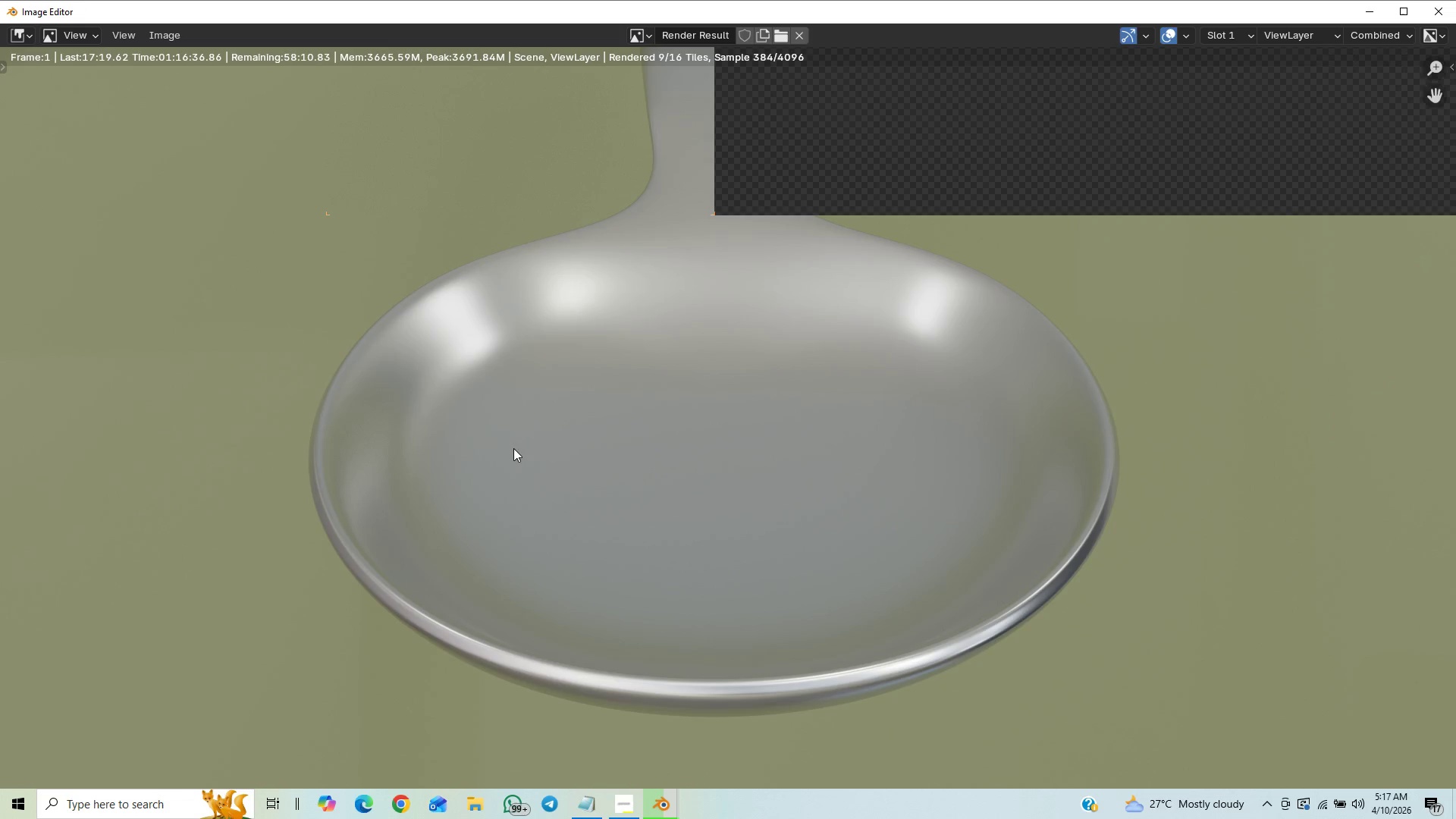 
scroll: coordinate [507, 454], scroll_direction: down, amount: 3.0
 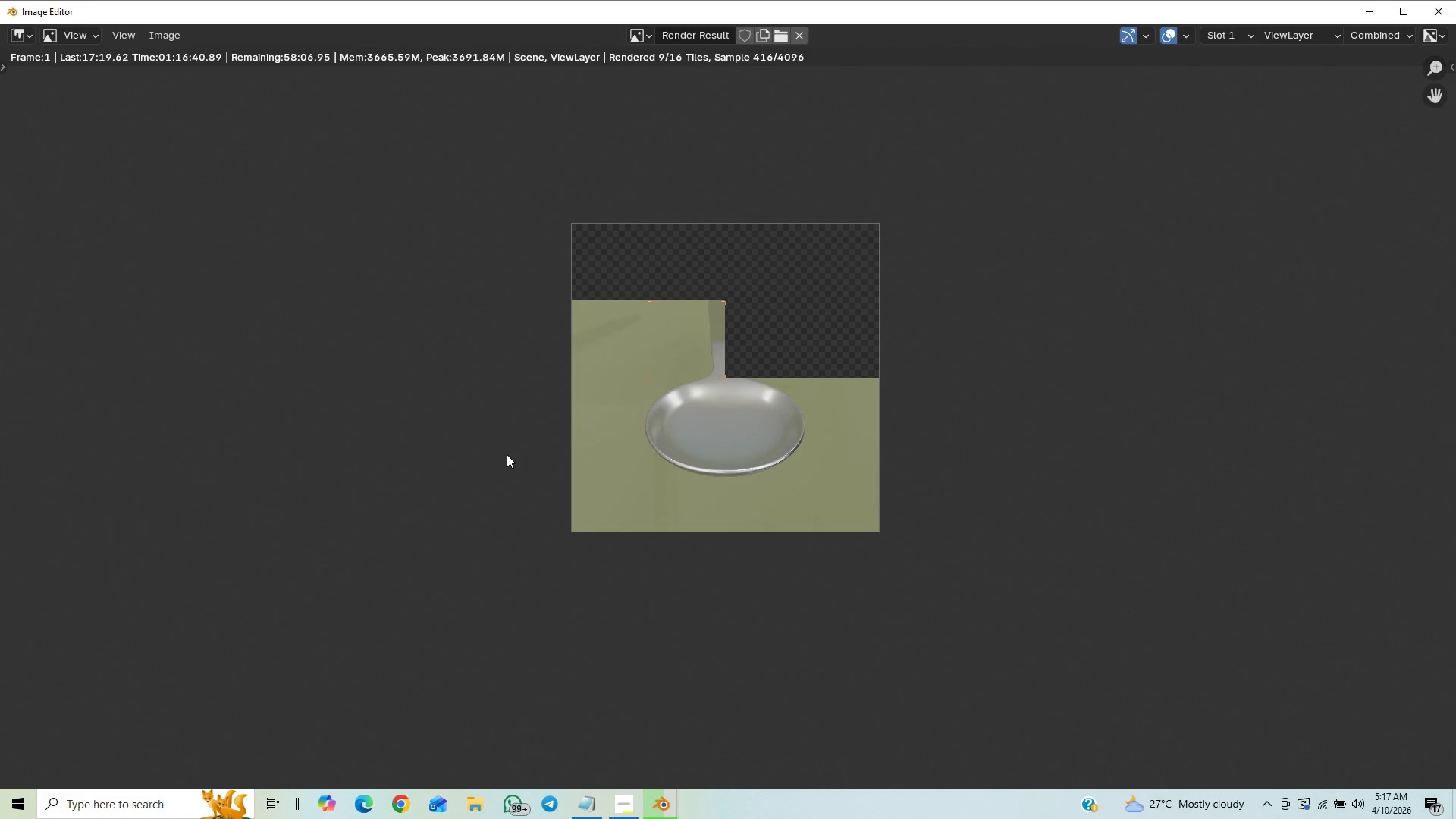 
scroll: coordinate [506, 454], scroll_direction: up, amount: 4.0
 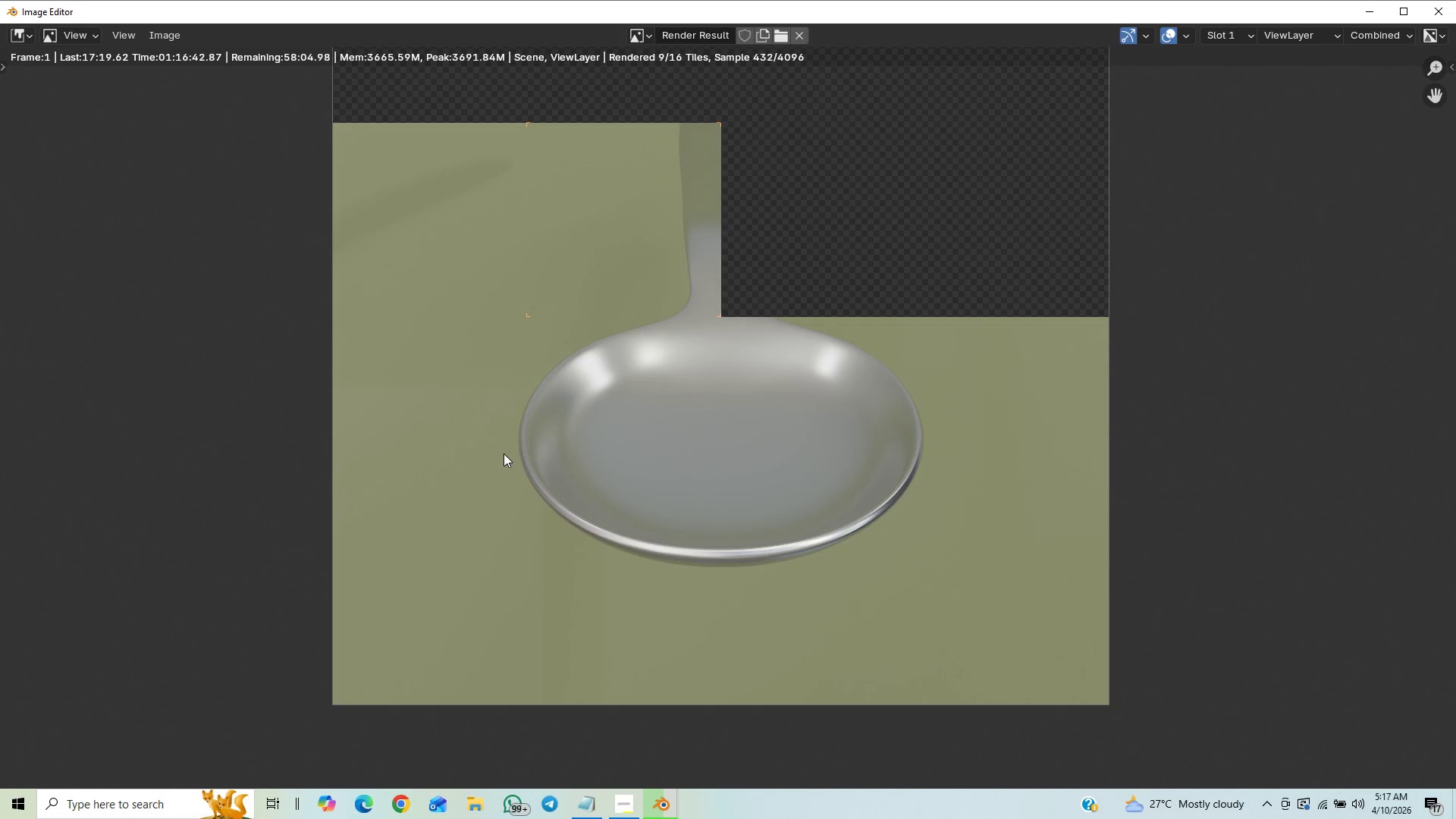 
scroll: coordinate [486, 347], scroll_direction: down, amount: 7.0
 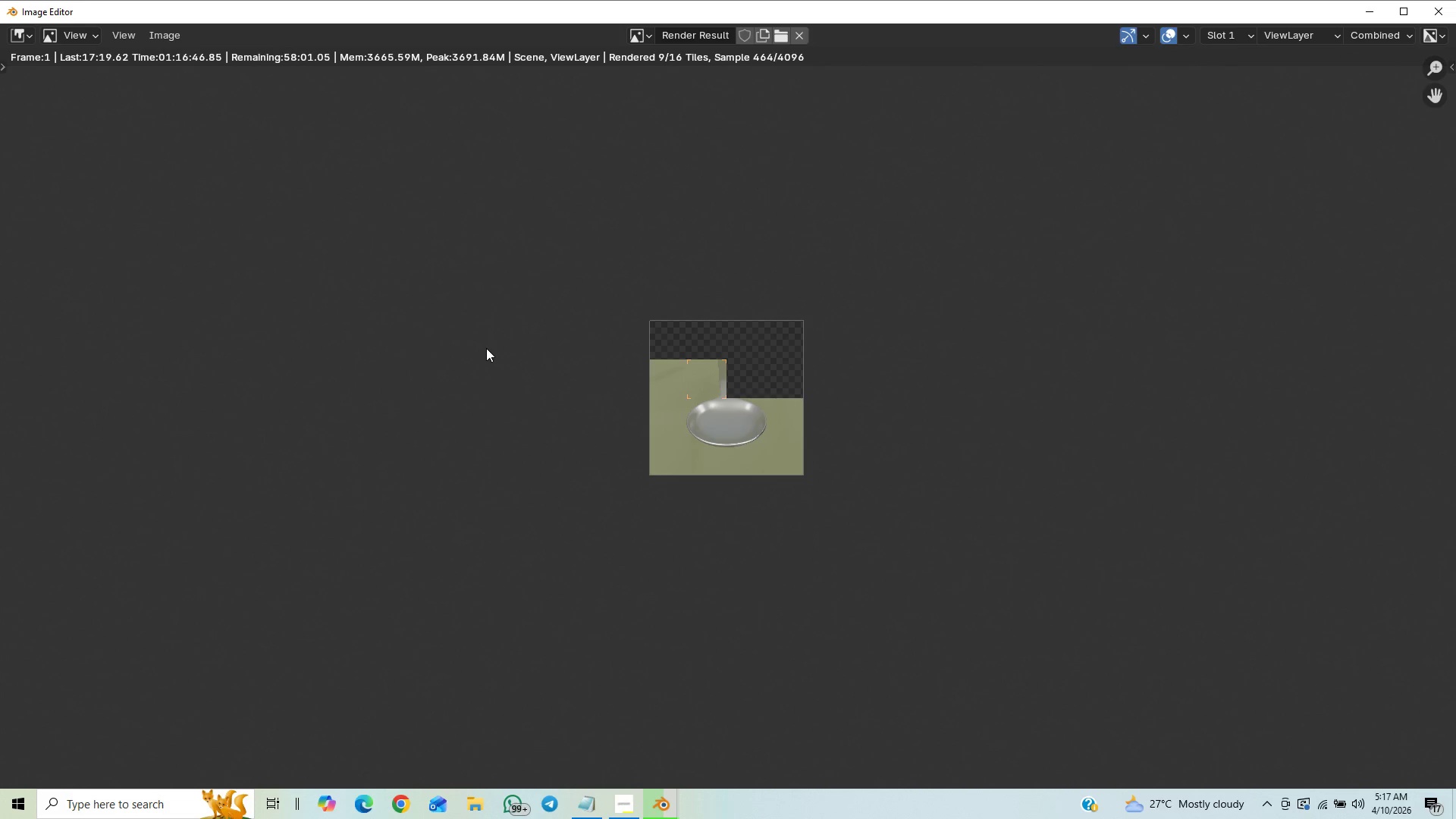 
scroll: coordinate [486, 348], scroll_direction: up, amount: 4.0
 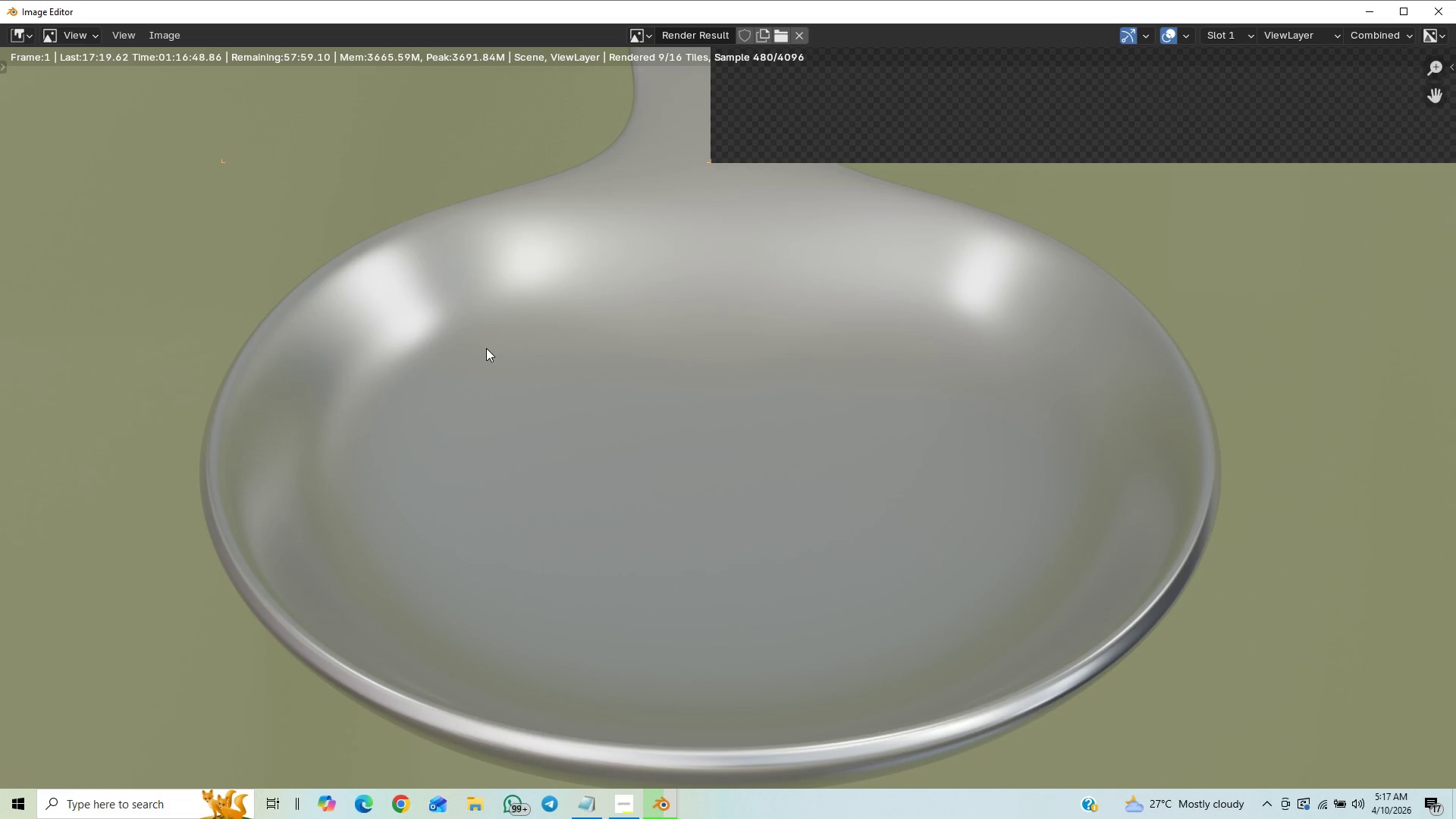 
scroll: coordinate [486, 348], scroll_direction: down, amount: 3.0
 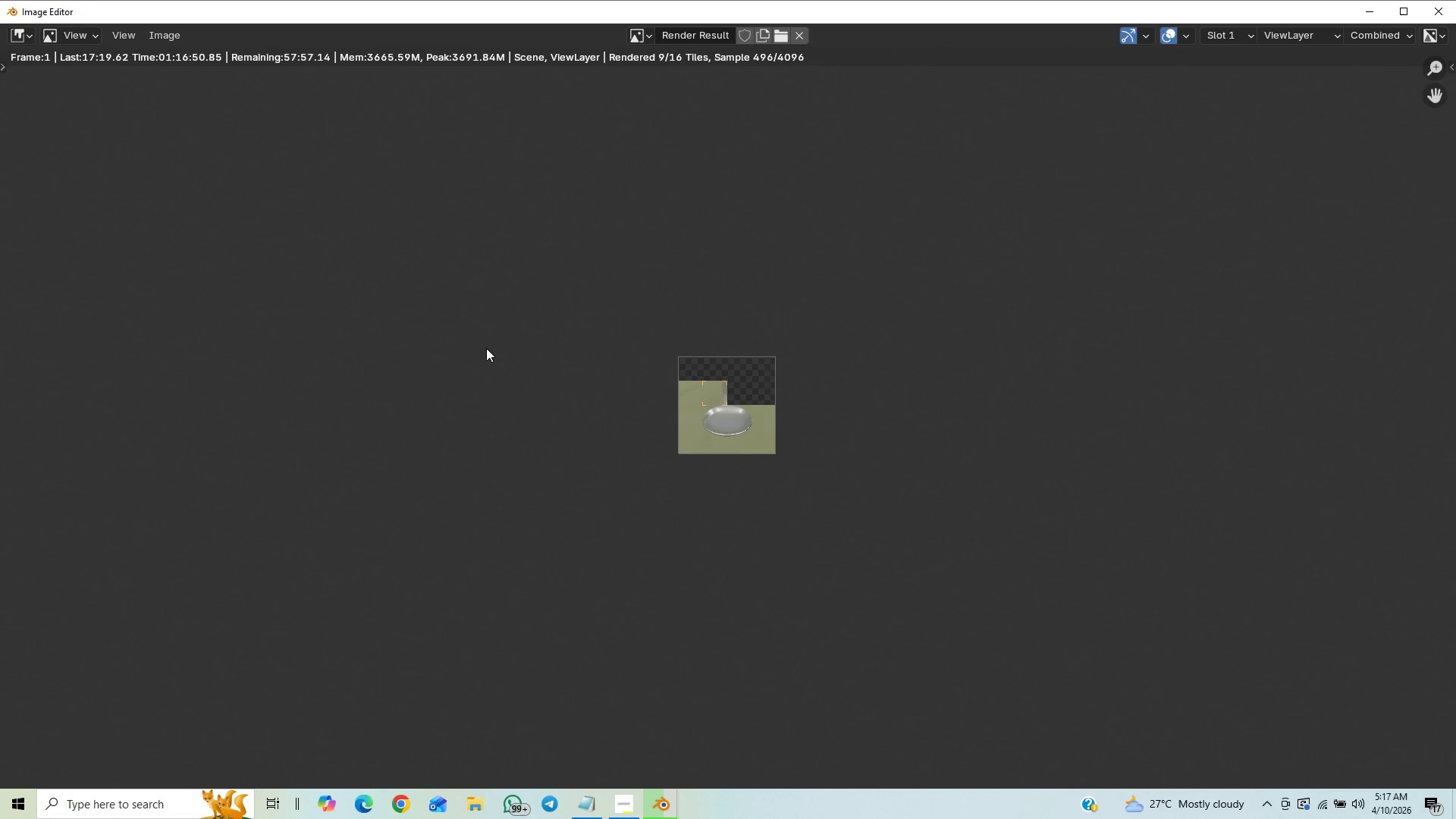 
scroll: coordinate [483, 353], scroll_direction: up, amount: 8.0
 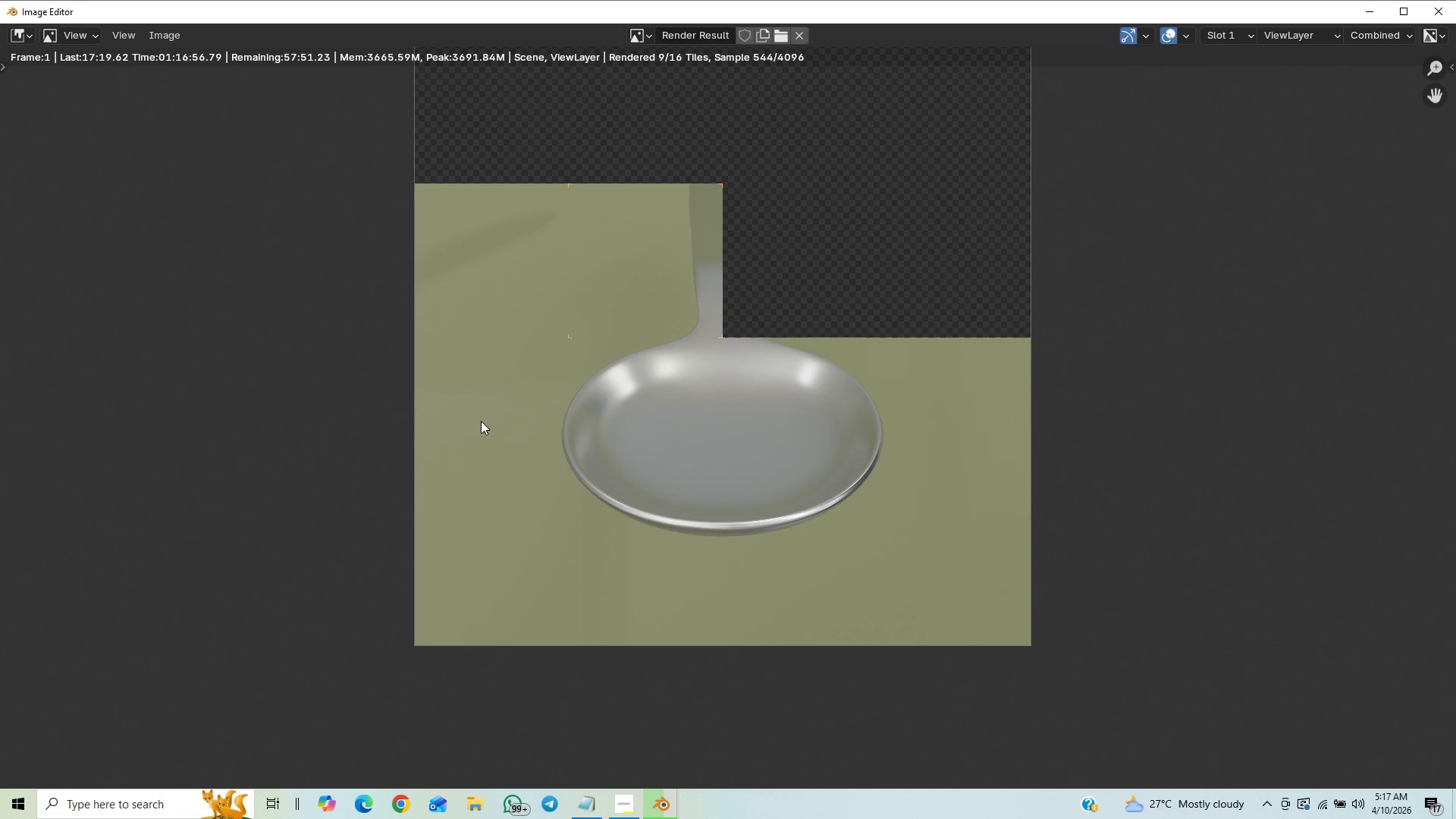 
scroll: coordinate [479, 414], scroll_direction: down, amount: 1.0
 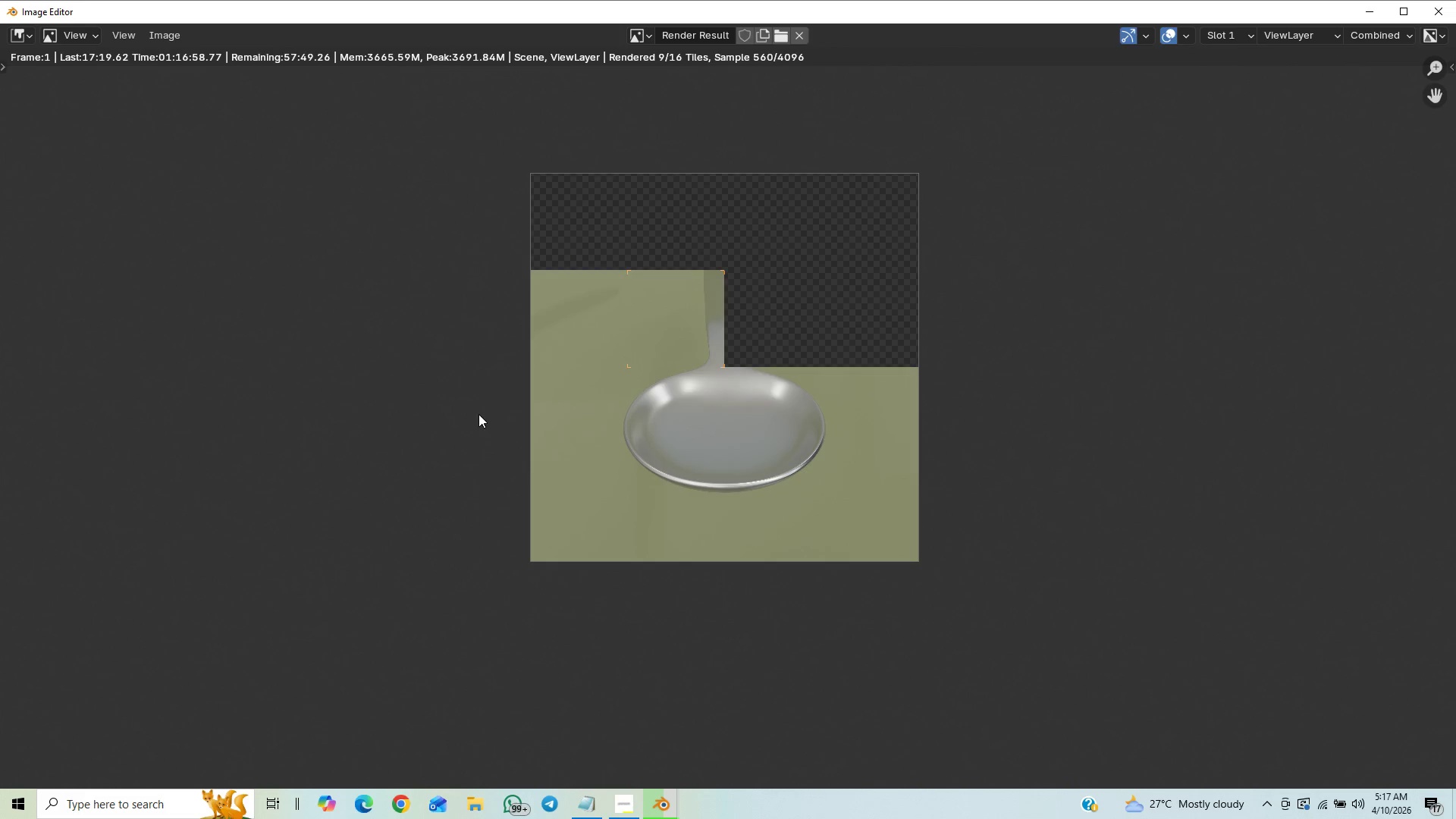 
scroll: coordinate [220, 494], scroll_direction: up, amount: 7.0
 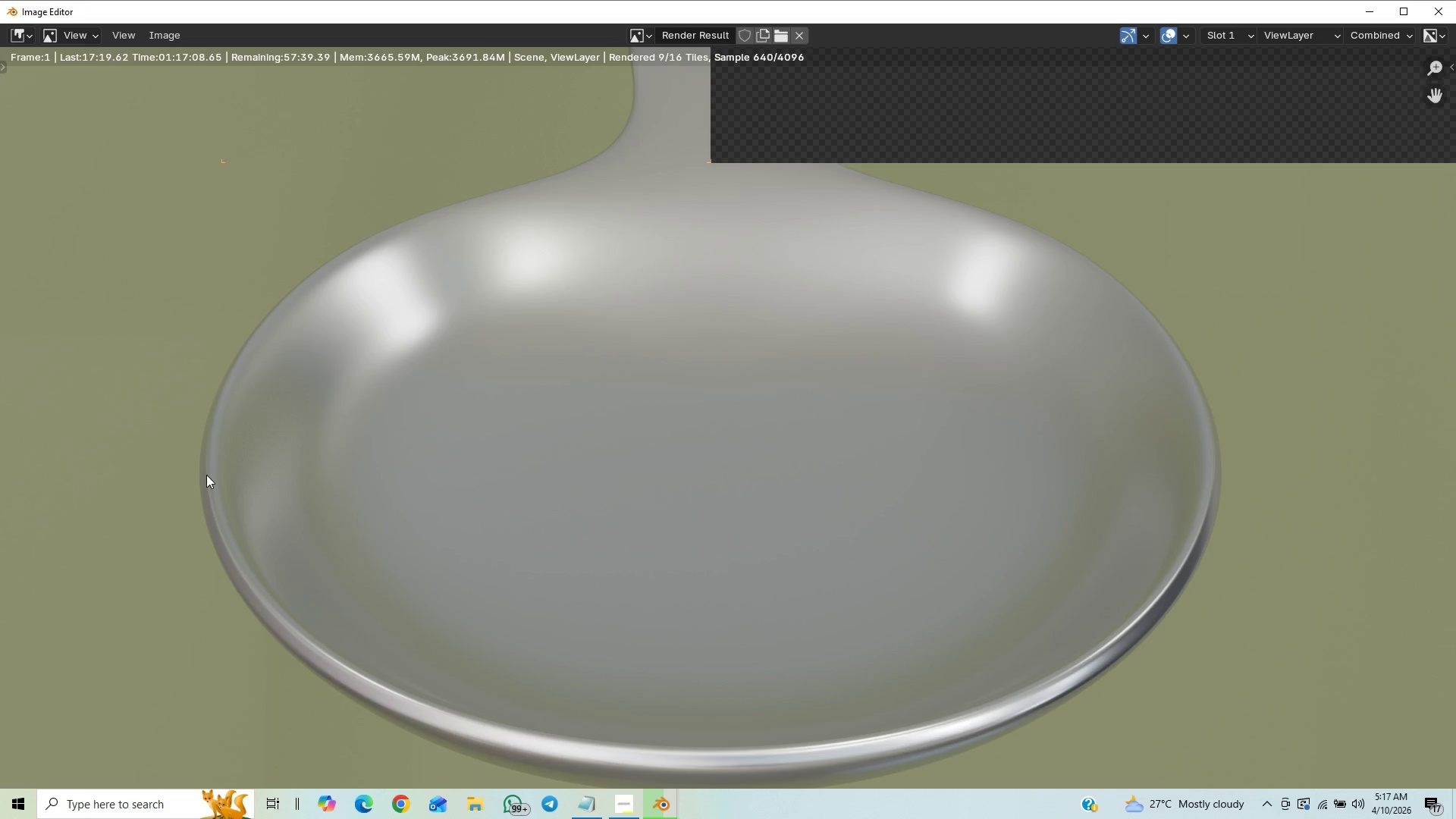 
wait(11.68)
 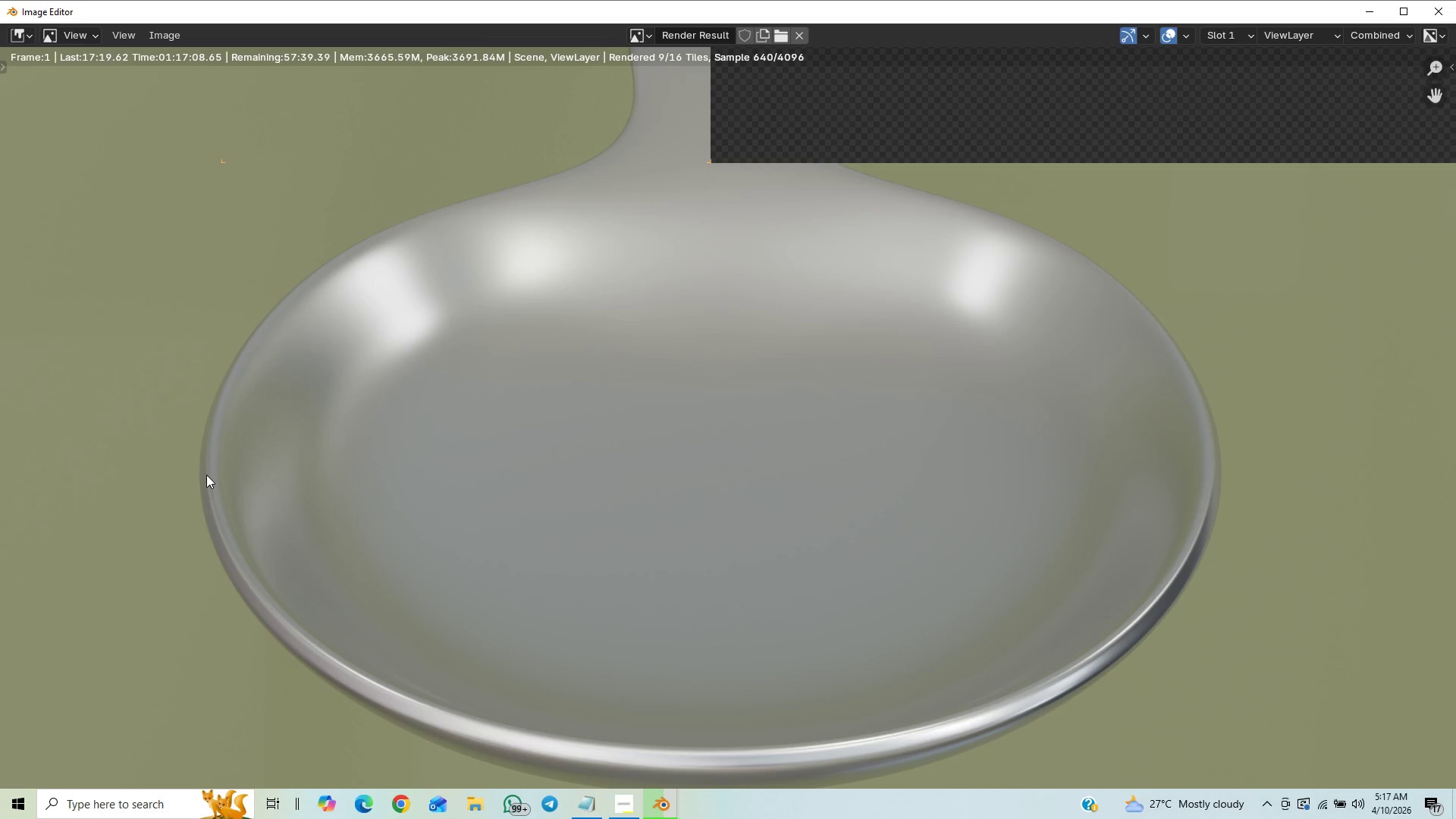 
scroll: coordinate [206, 475], scroll_direction: down, amount: 7.0
 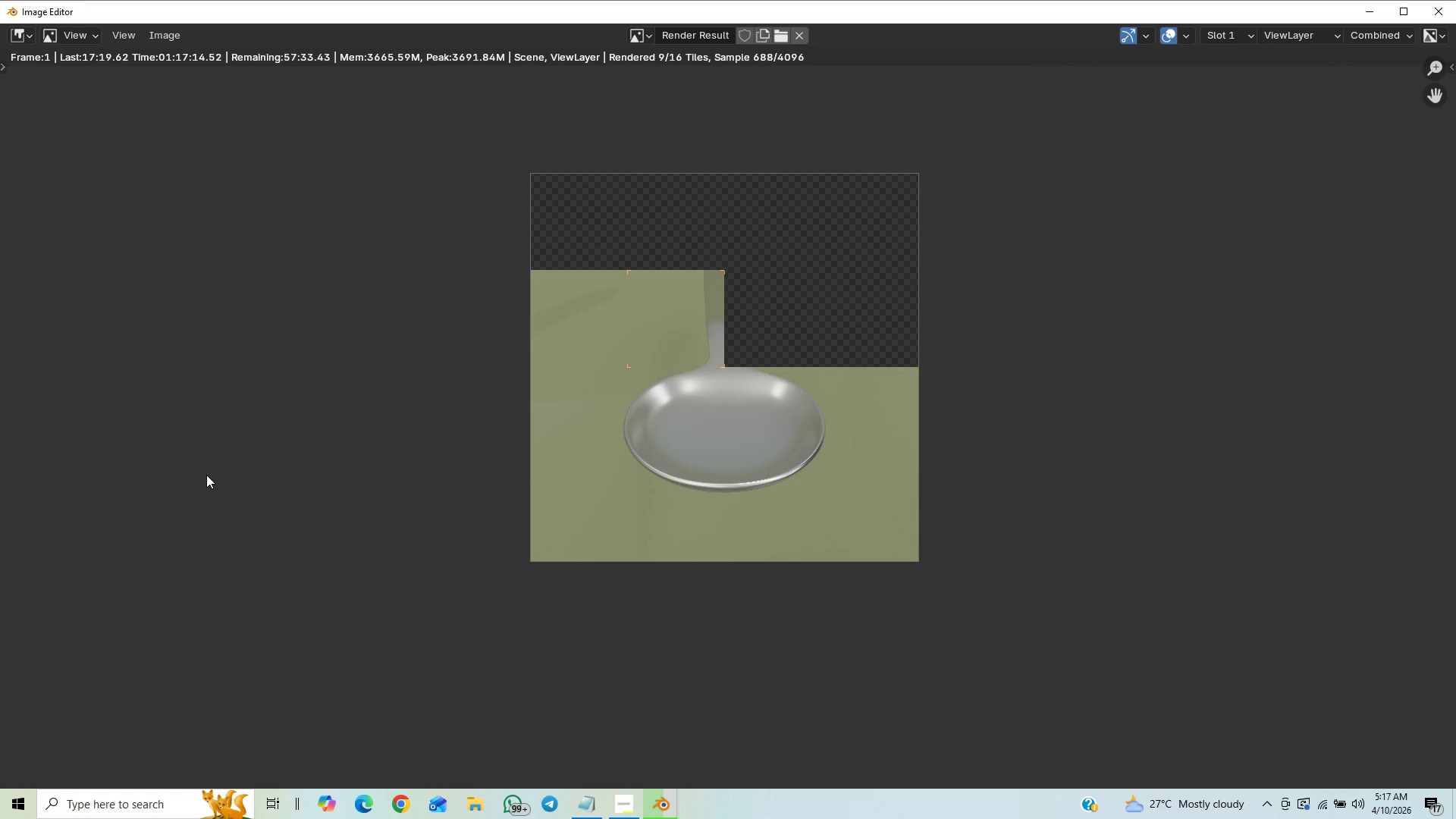 
scroll: coordinate [206, 475], scroll_direction: up, amount: 1.0
 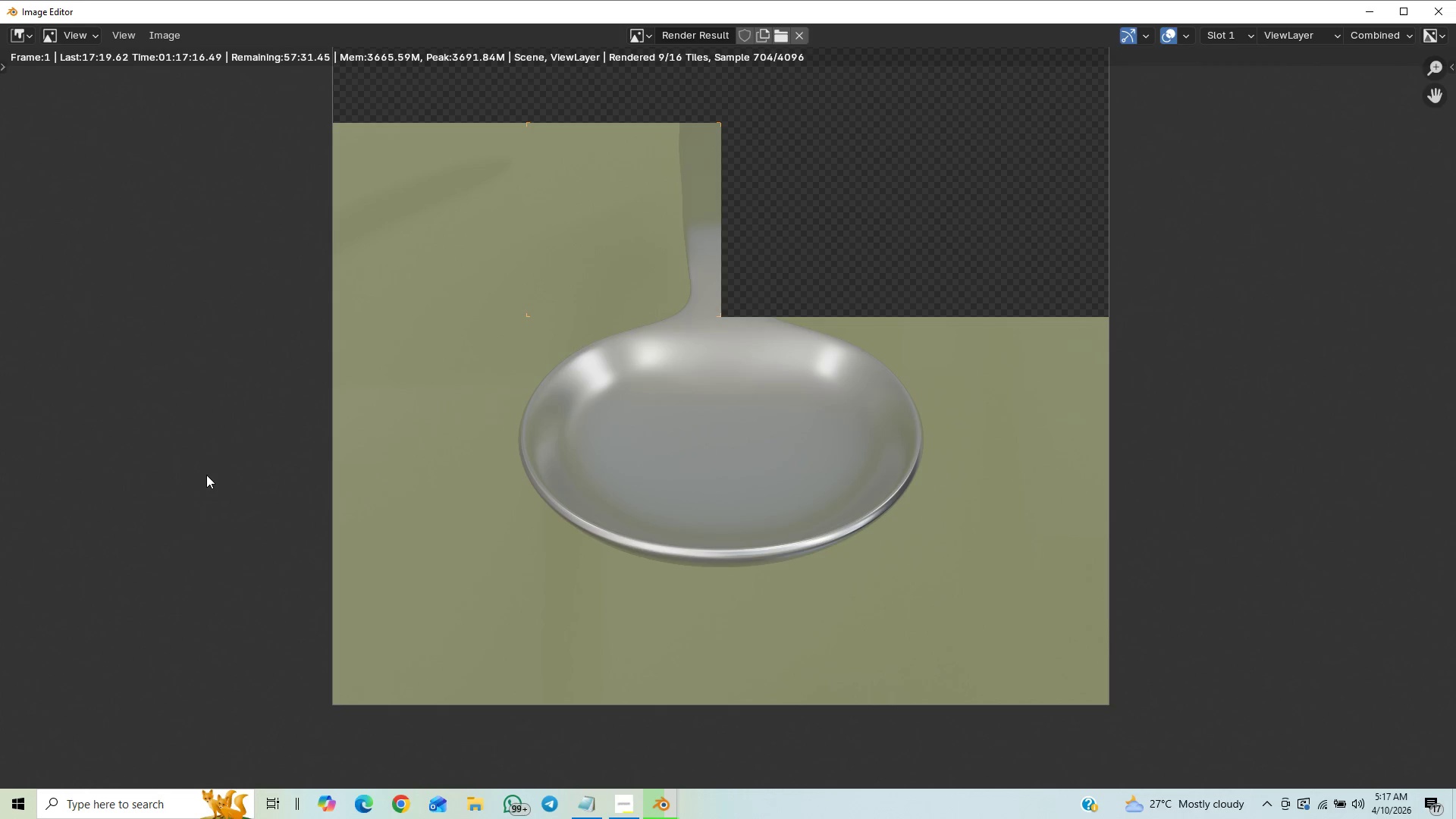 
scroll: coordinate [206, 475], scroll_direction: down, amount: 3.0
 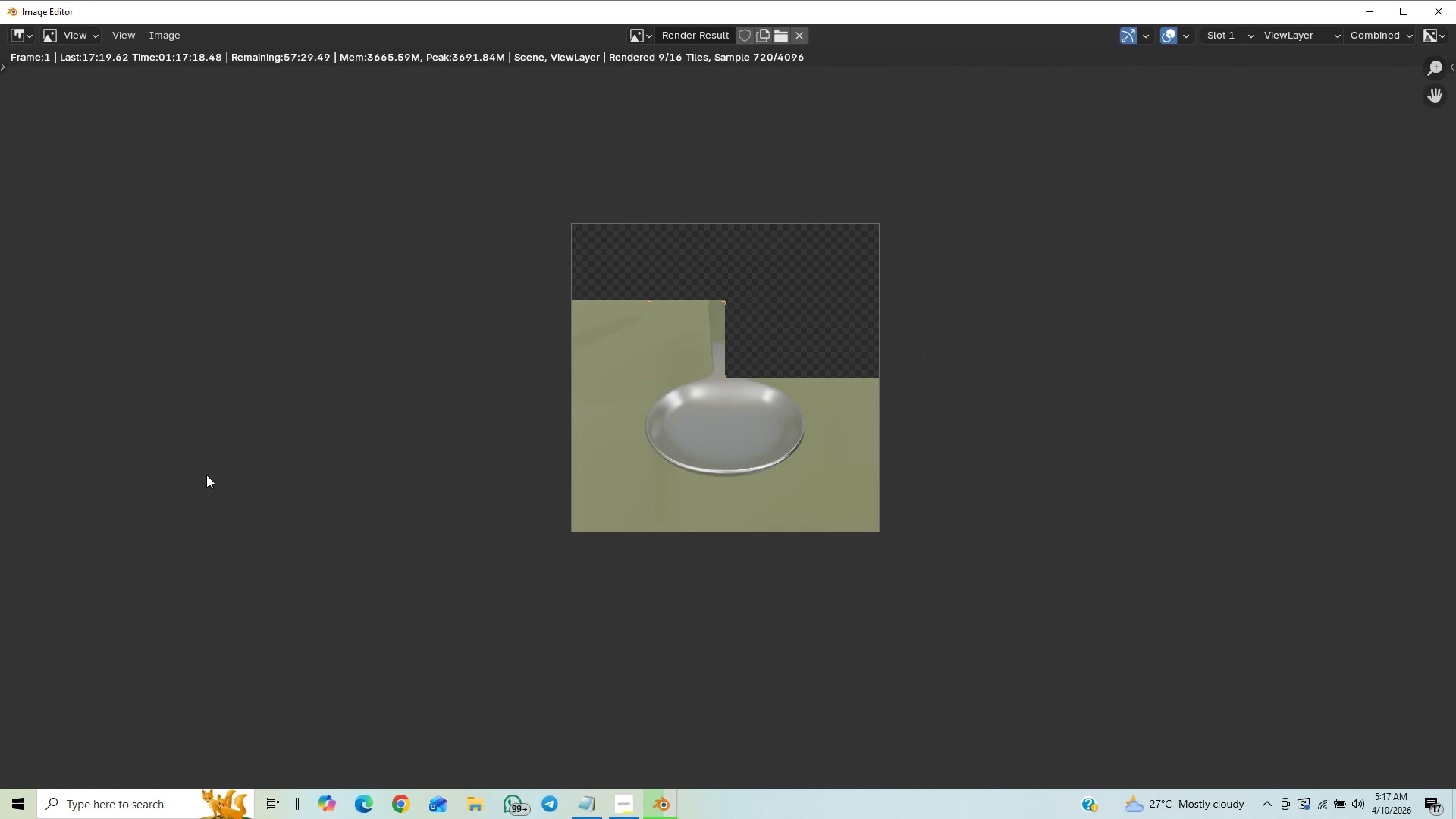 
scroll: coordinate [206, 475], scroll_direction: up, amount: 5.0
 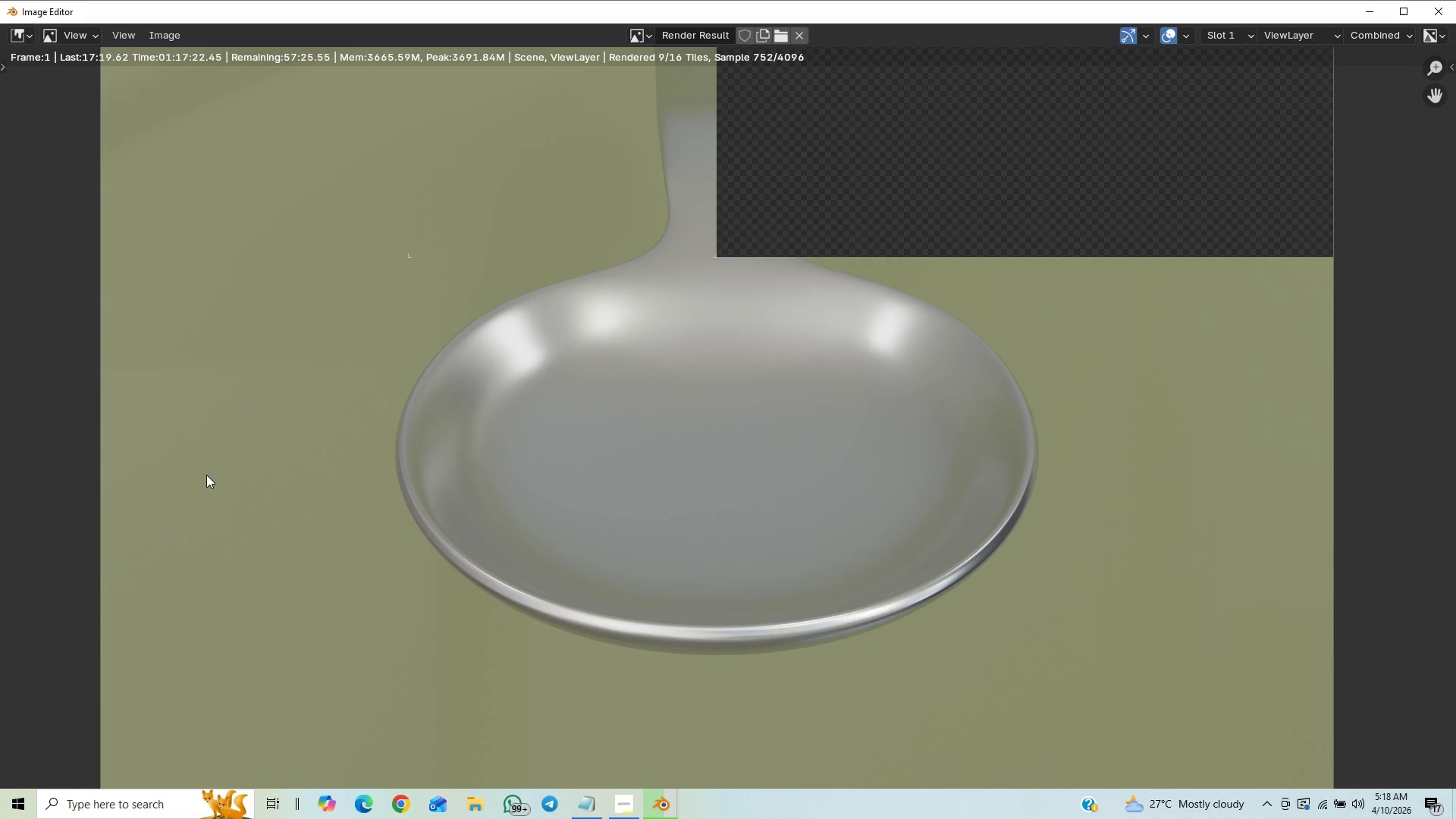 
scroll: coordinate [206, 475], scroll_direction: down, amount: 1.0
 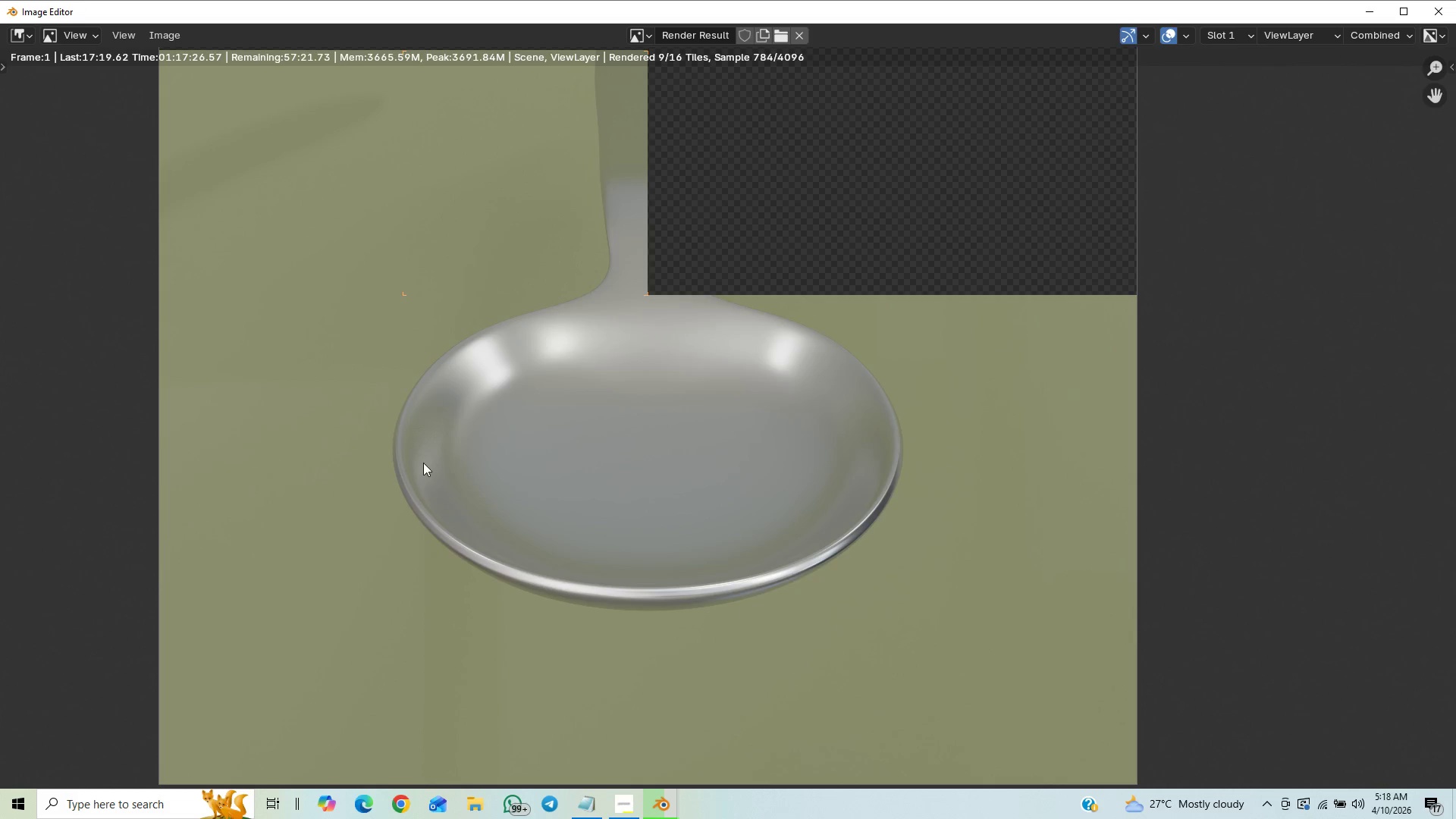 
wait(5.94)
 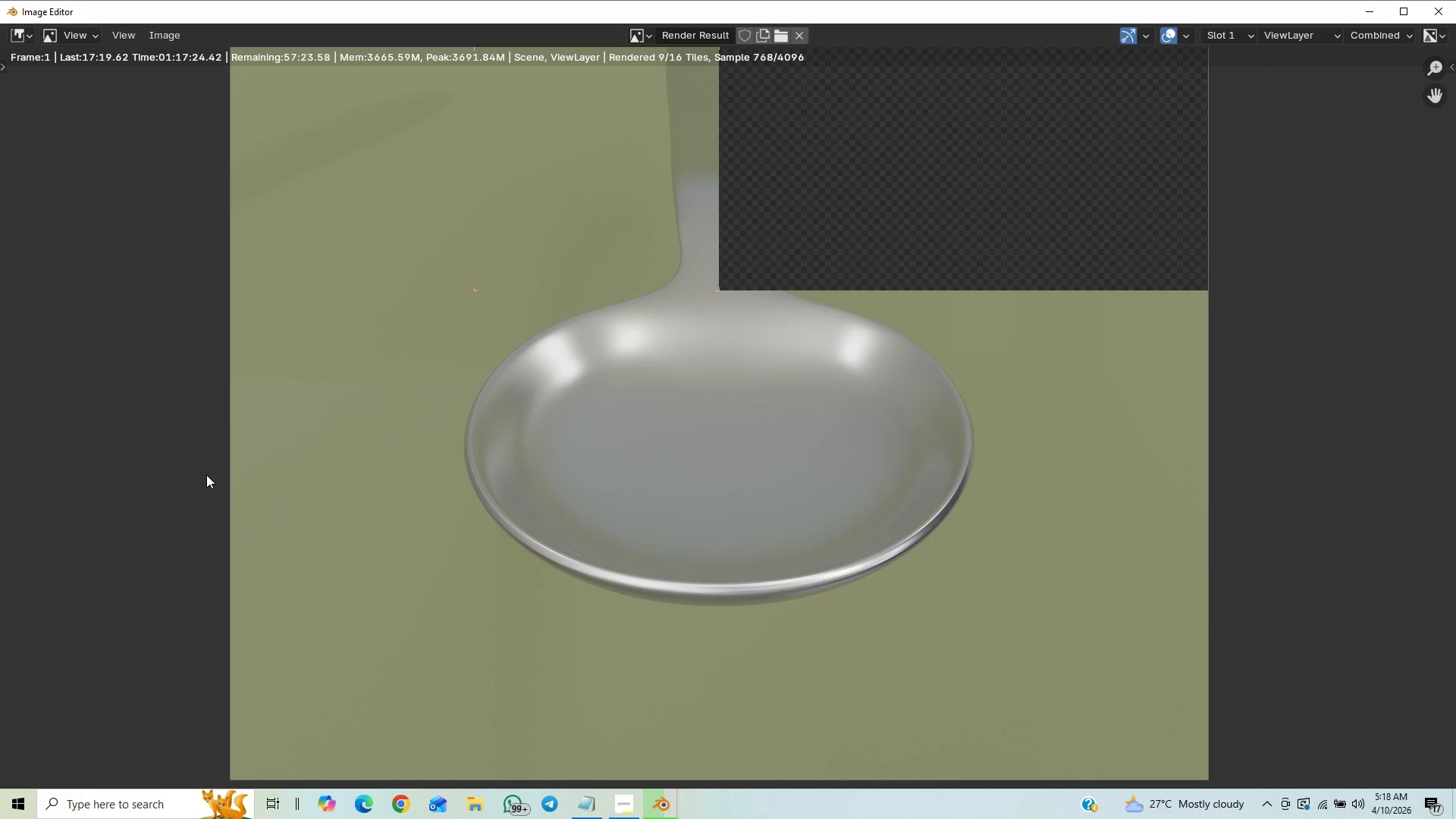 
scroll: coordinate [448, 457], scroll_direction: down, amount: 10.0
 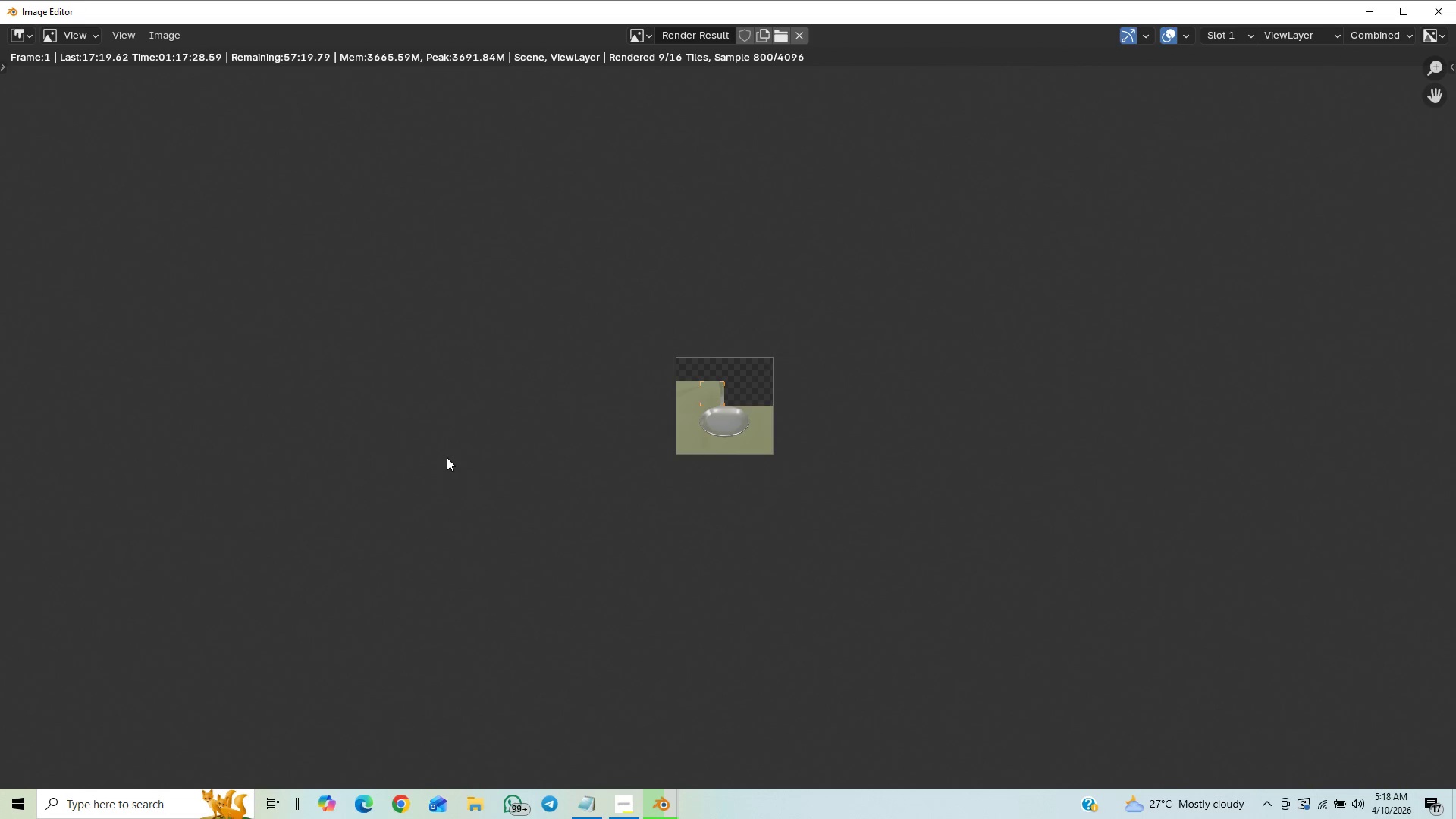 
scroll: coordinate [446, 457], scroll_direction: up, amount: 17.0
 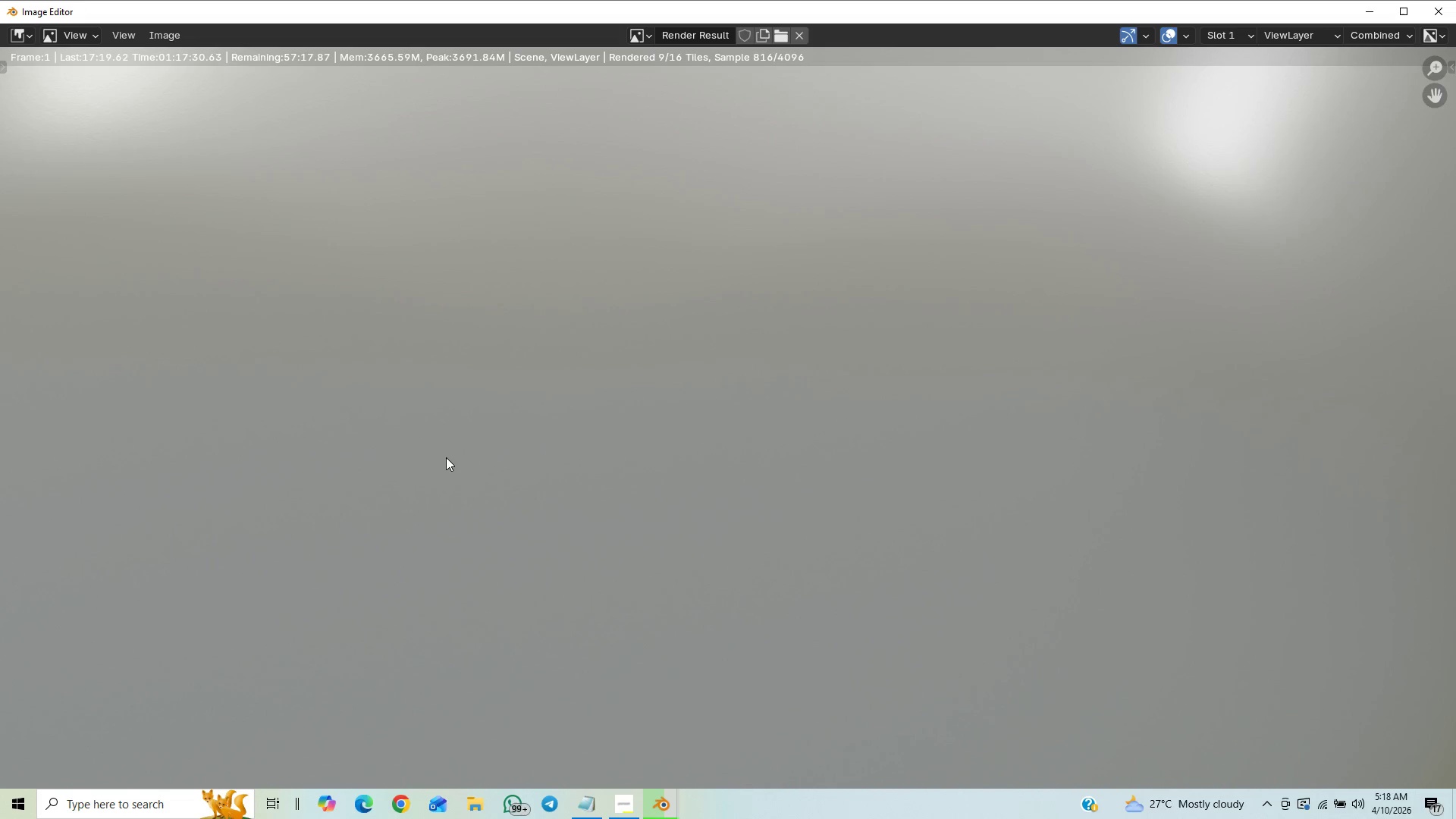 
scroll: coordinate [435, 453], scroll_direction: down, amount: 8.0
 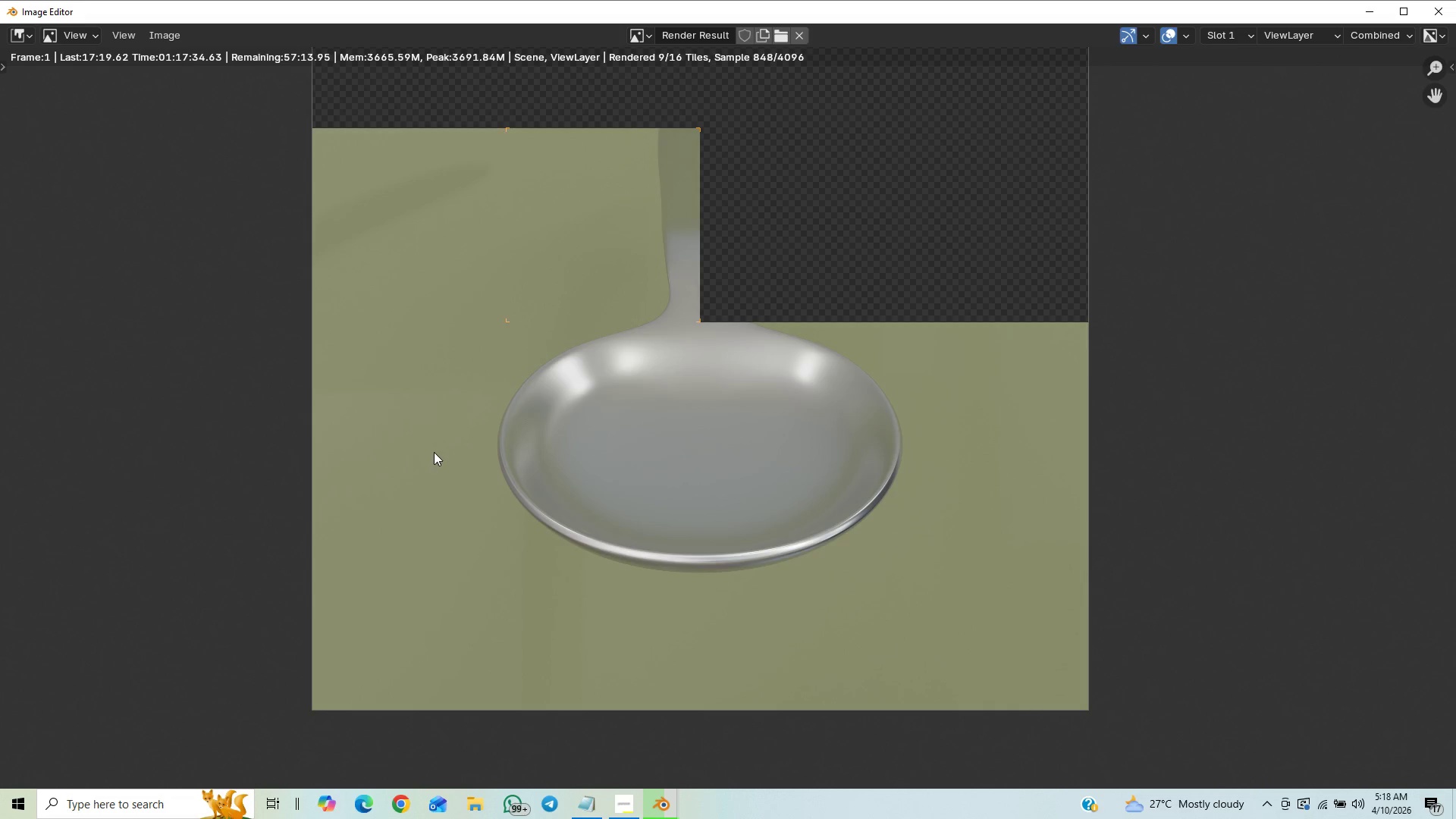 
scroll: coordinate [434, 452], scroll_direction: up, amount: 1.0
 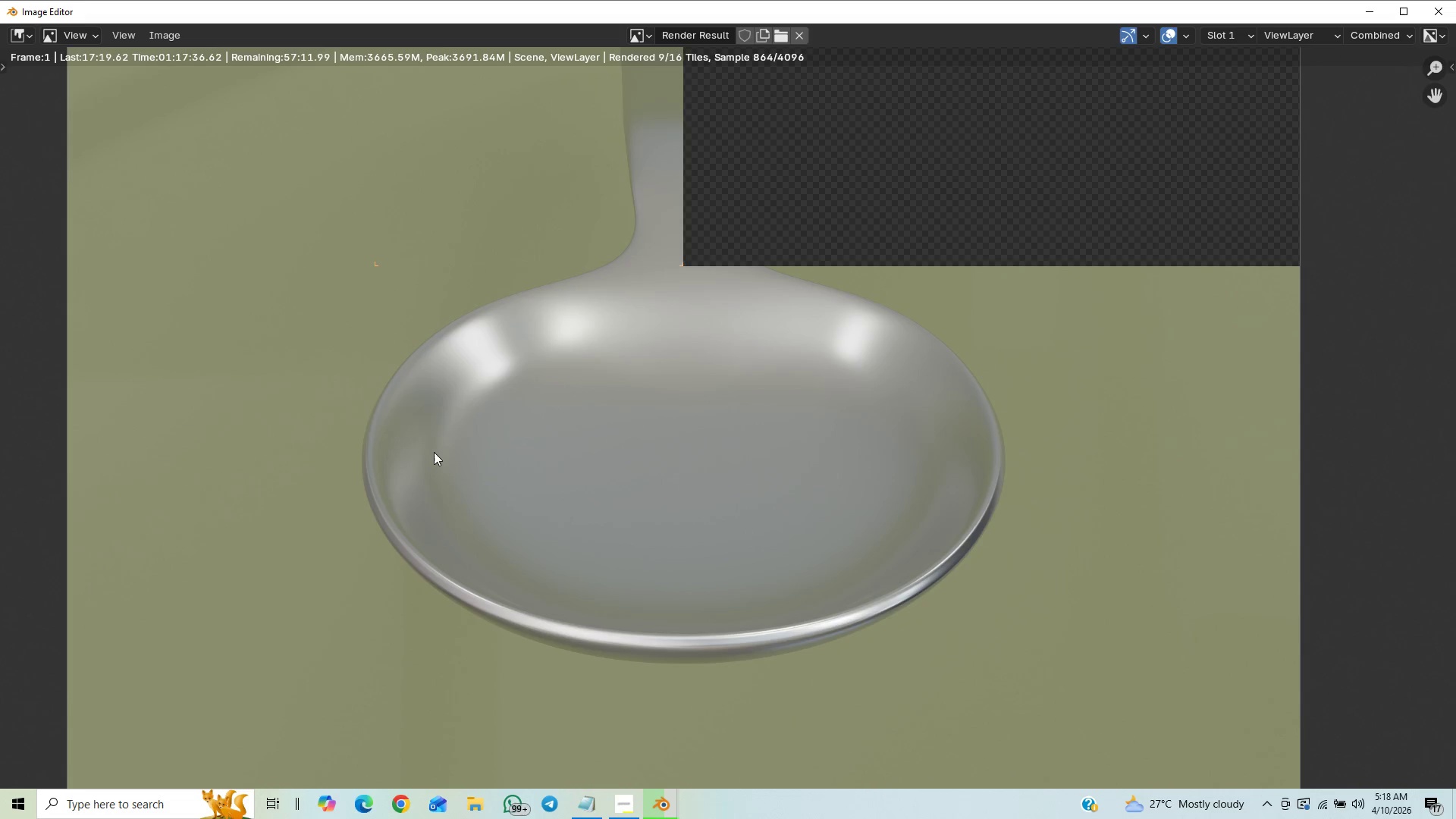 
scroll: coordinate [433, 452], scroll_direction: down, amount: 2.0
 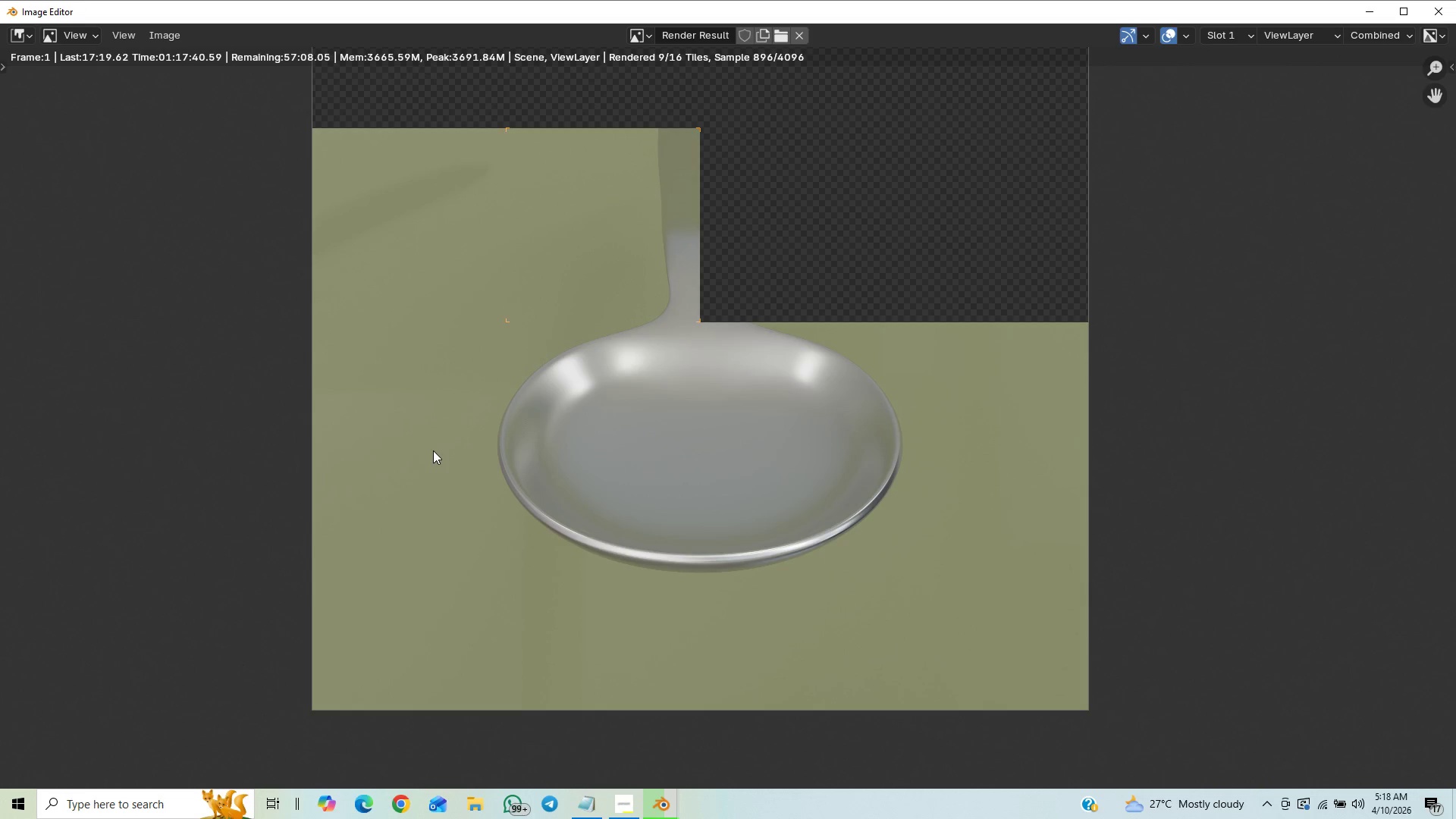 
scroll: coordinate [433, 450], scroll_direction: up, amount: 1.0
 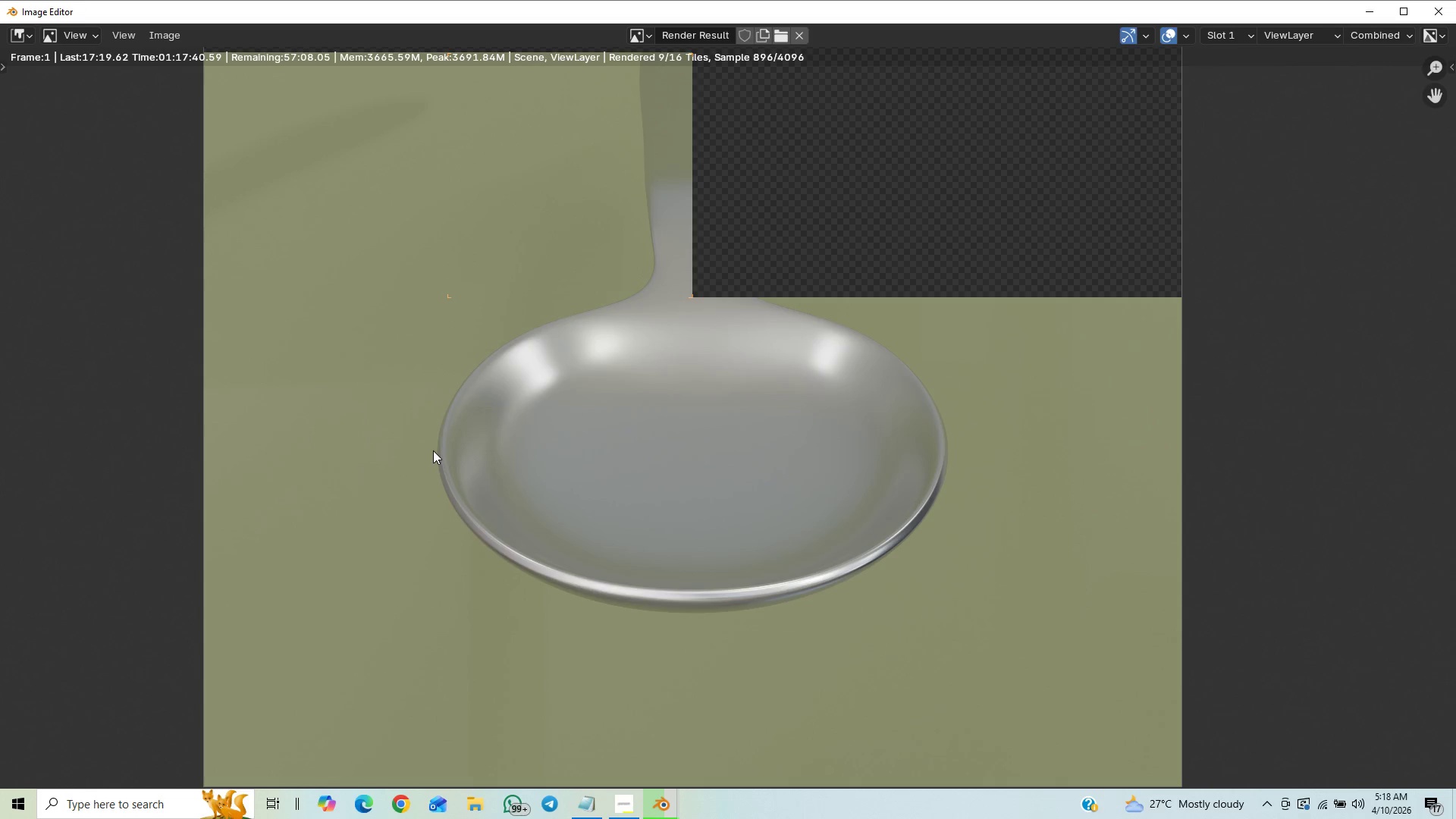 
scroll: coordinate [433, 450], scroll_direction: down, amount: 1.0
 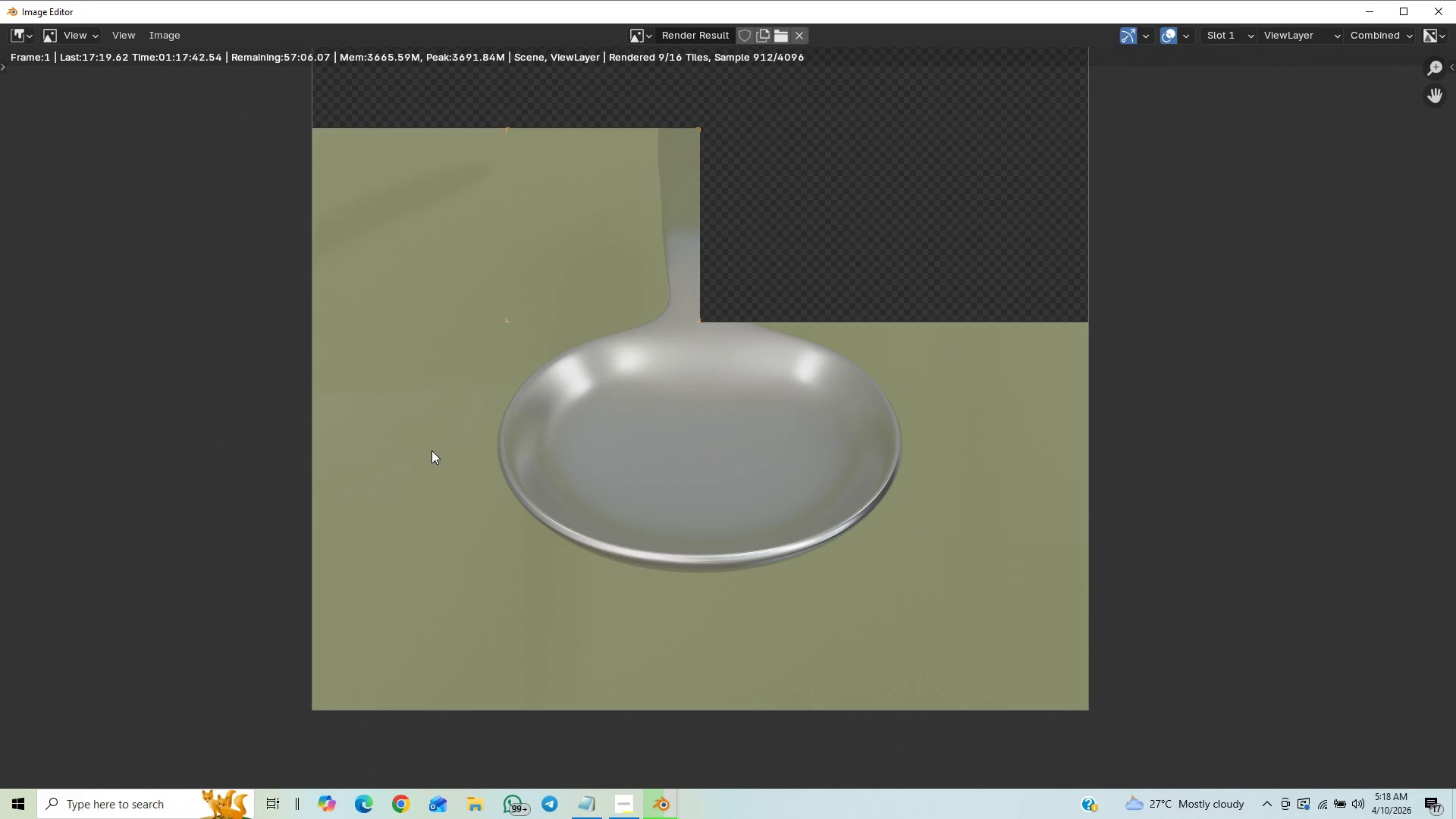 
scroll: coordinate [431, 450], scroll_direction: up, amount: 2.0
 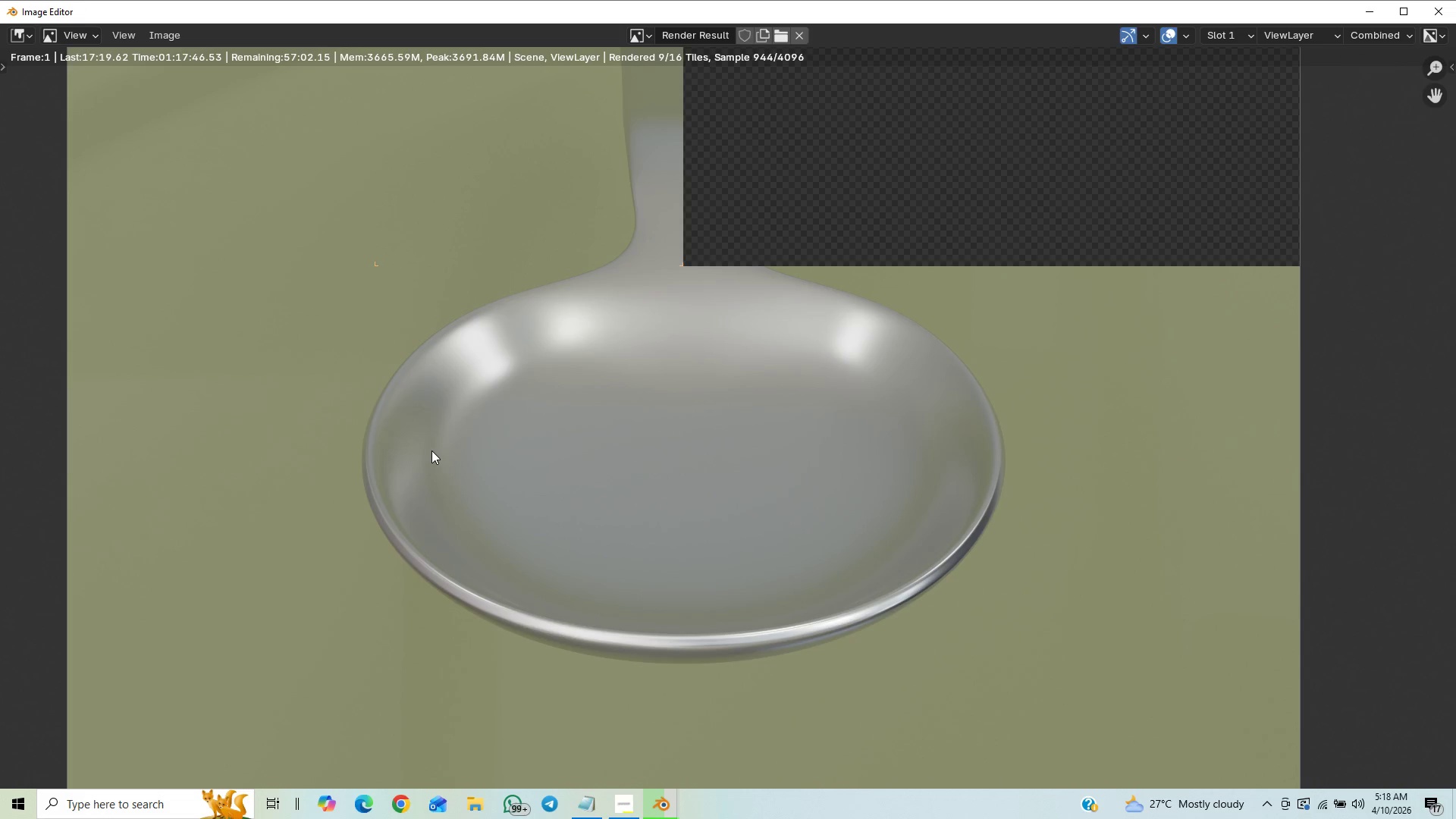 
scroll: coordinate [431, 450], scroll_direction: down, amount: 3.0
 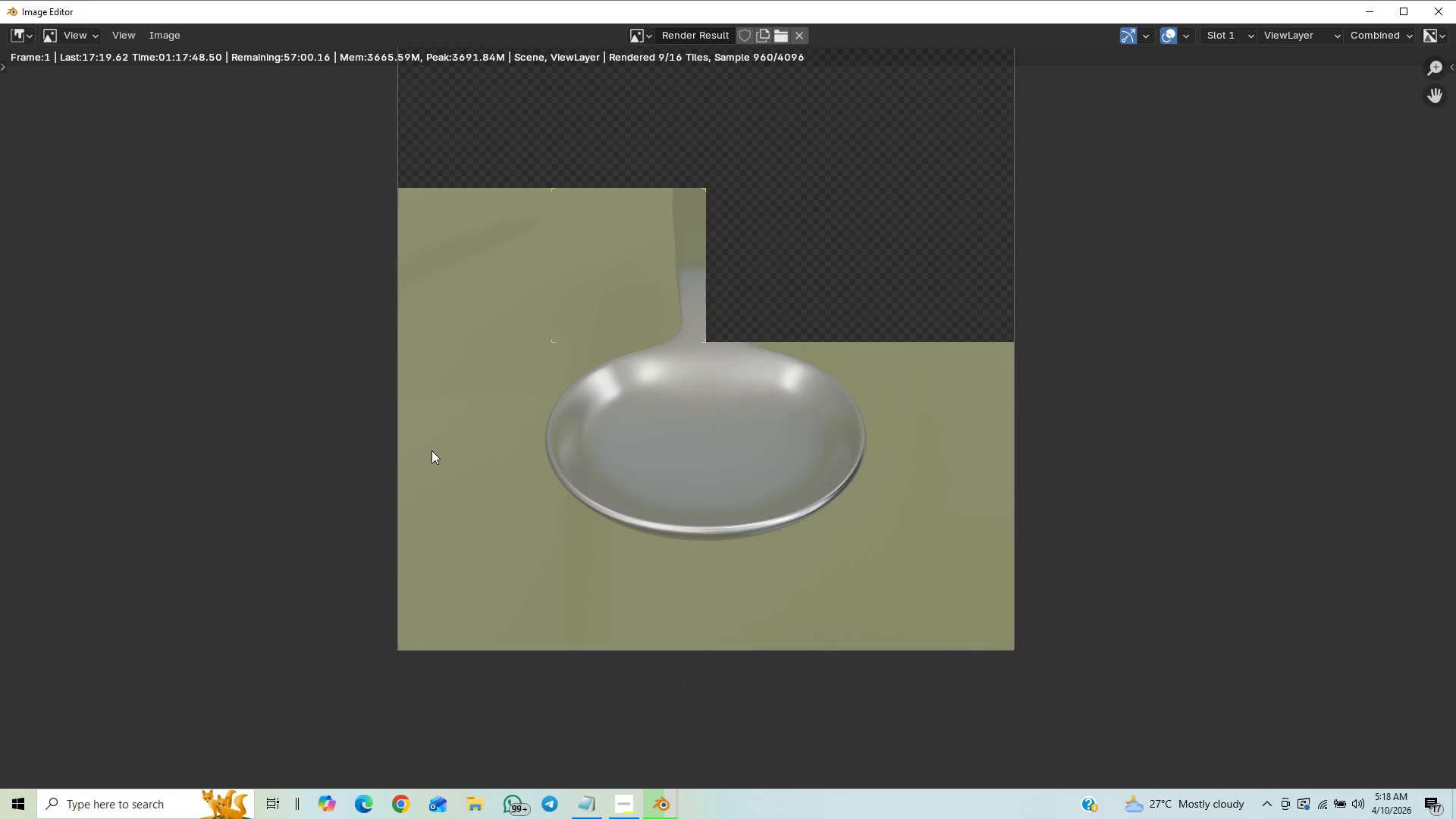 
scroll: coordinate [431, 450], scroll_direction: up, amount: 1.0
 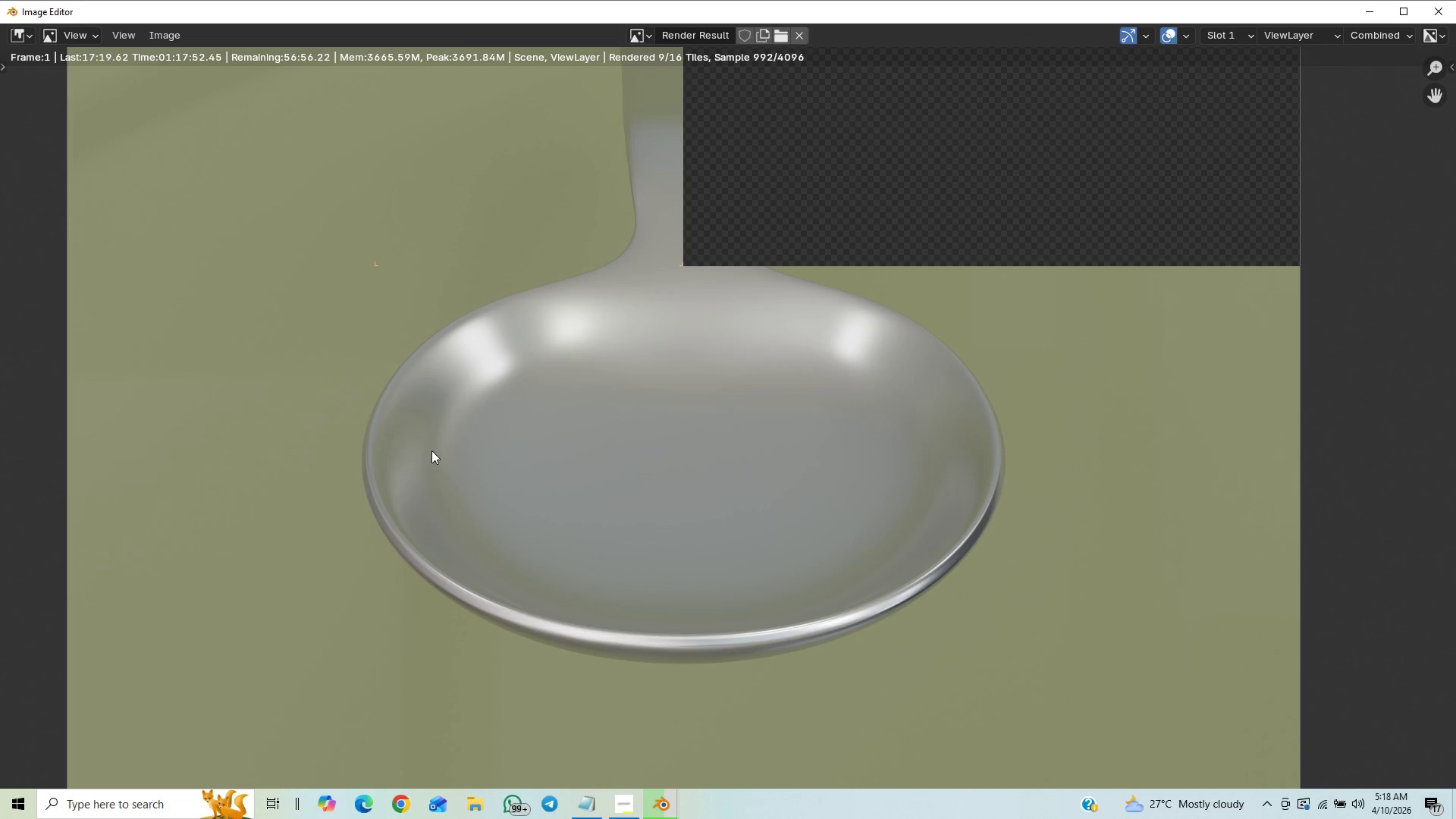 
wait(7.75)
 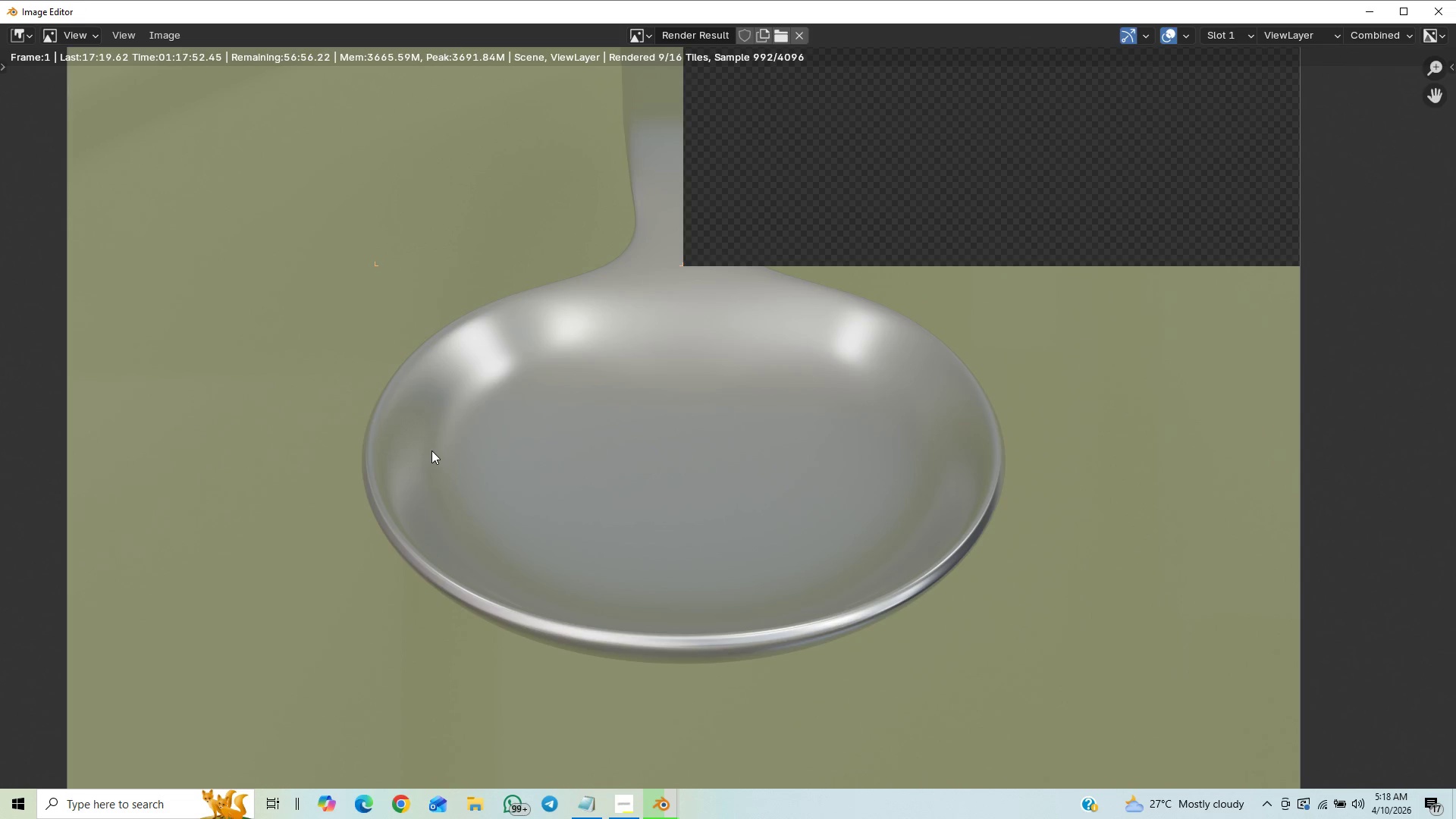 
scroll: coordinate [431, 450], scroll_direction: up, amount: 2.0
 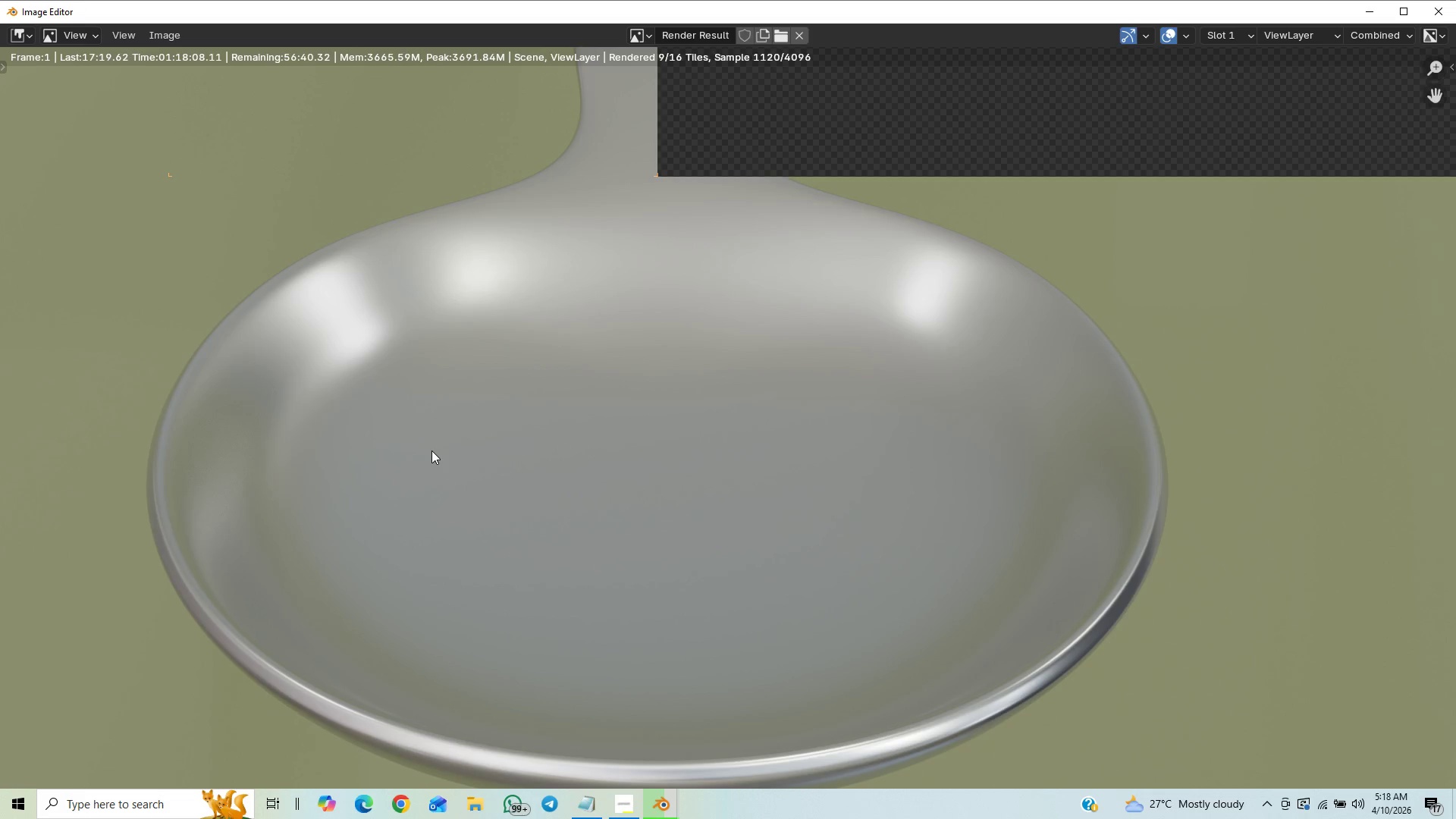 
wait(14.77)
 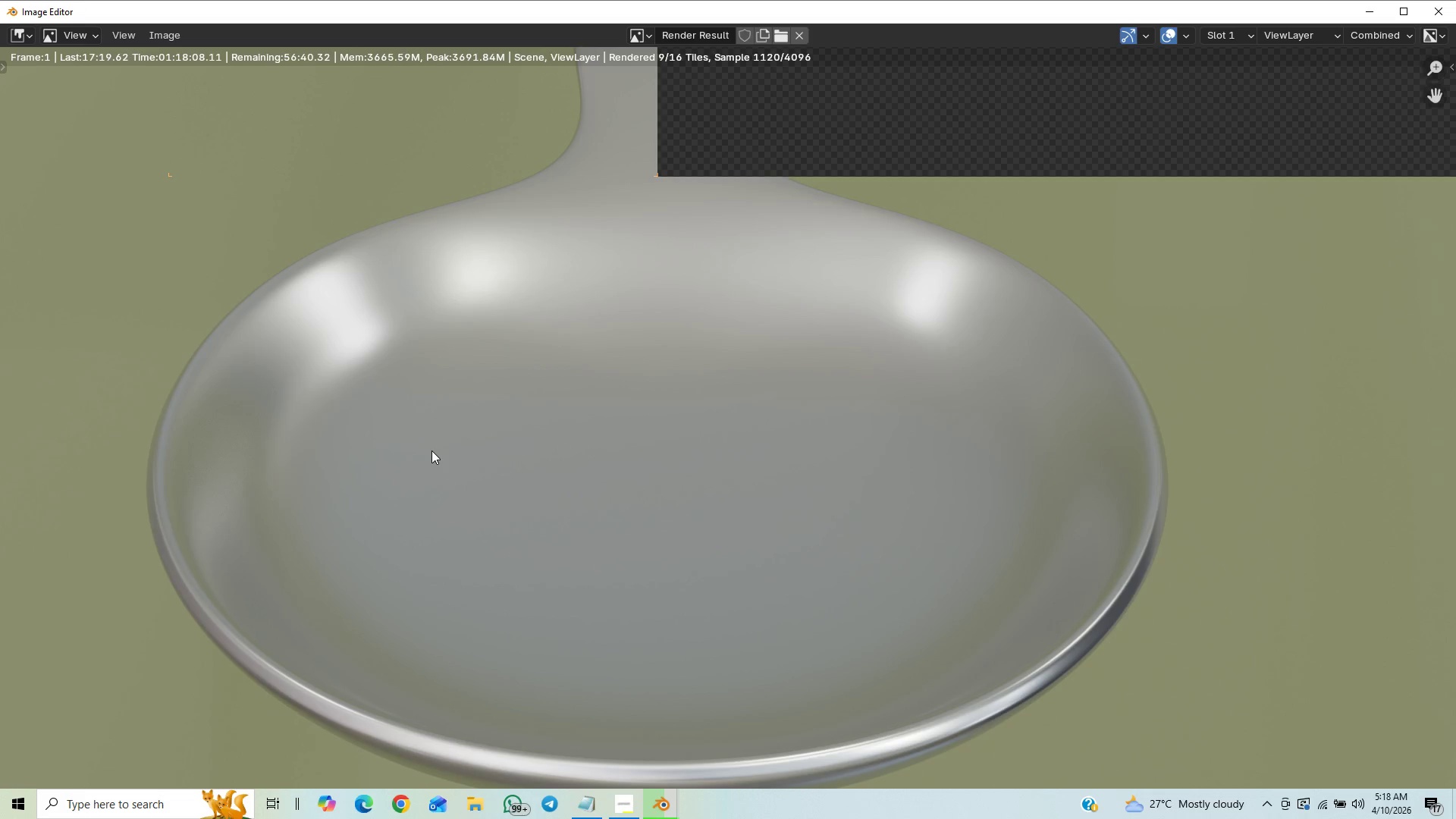 
scroll: coordinate [219, 570], scroll_direction: up, amount: 1.0
 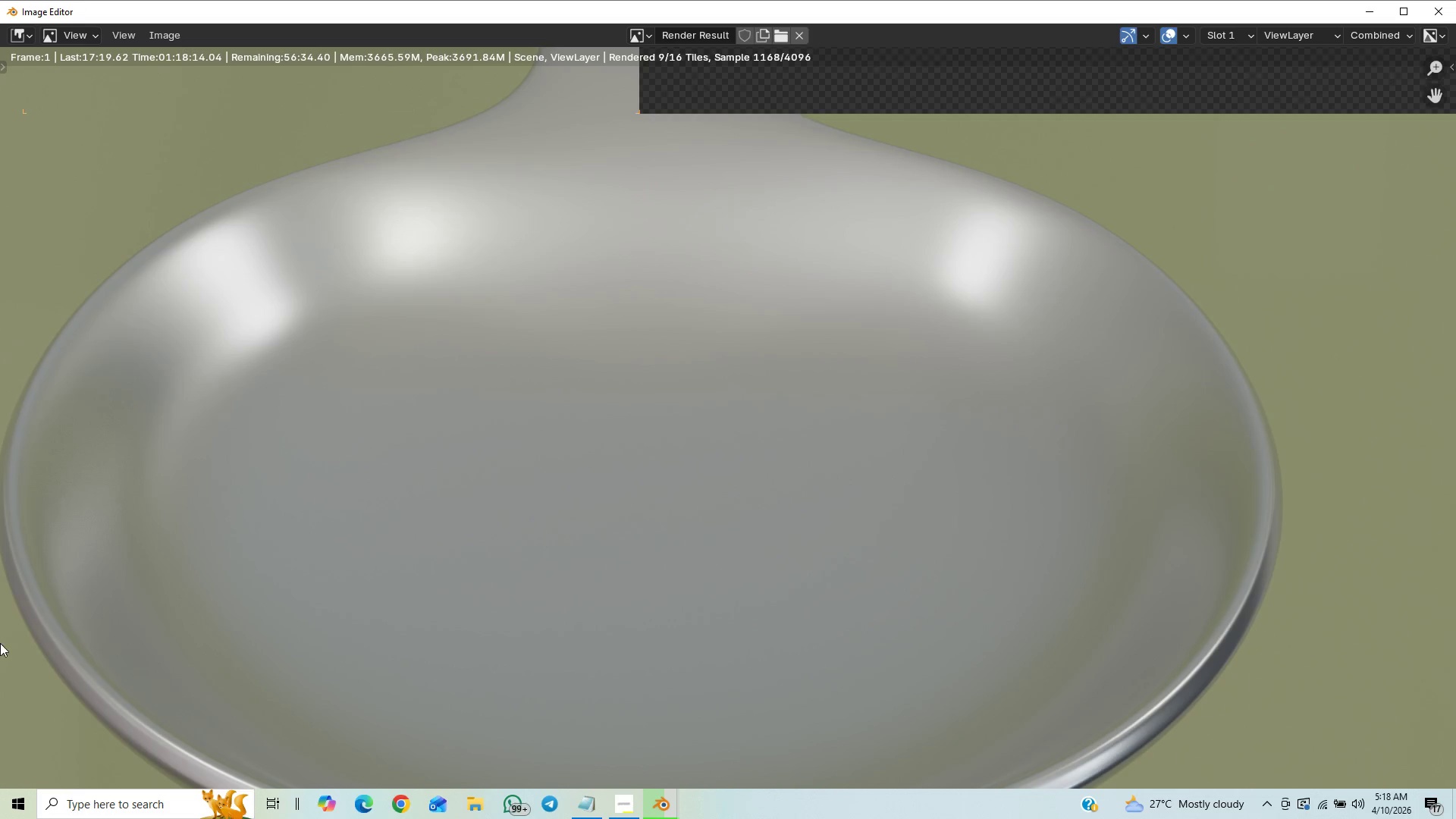 
scroll: coordinate [241, 455], scroll_direction: down, amount: 6.0
 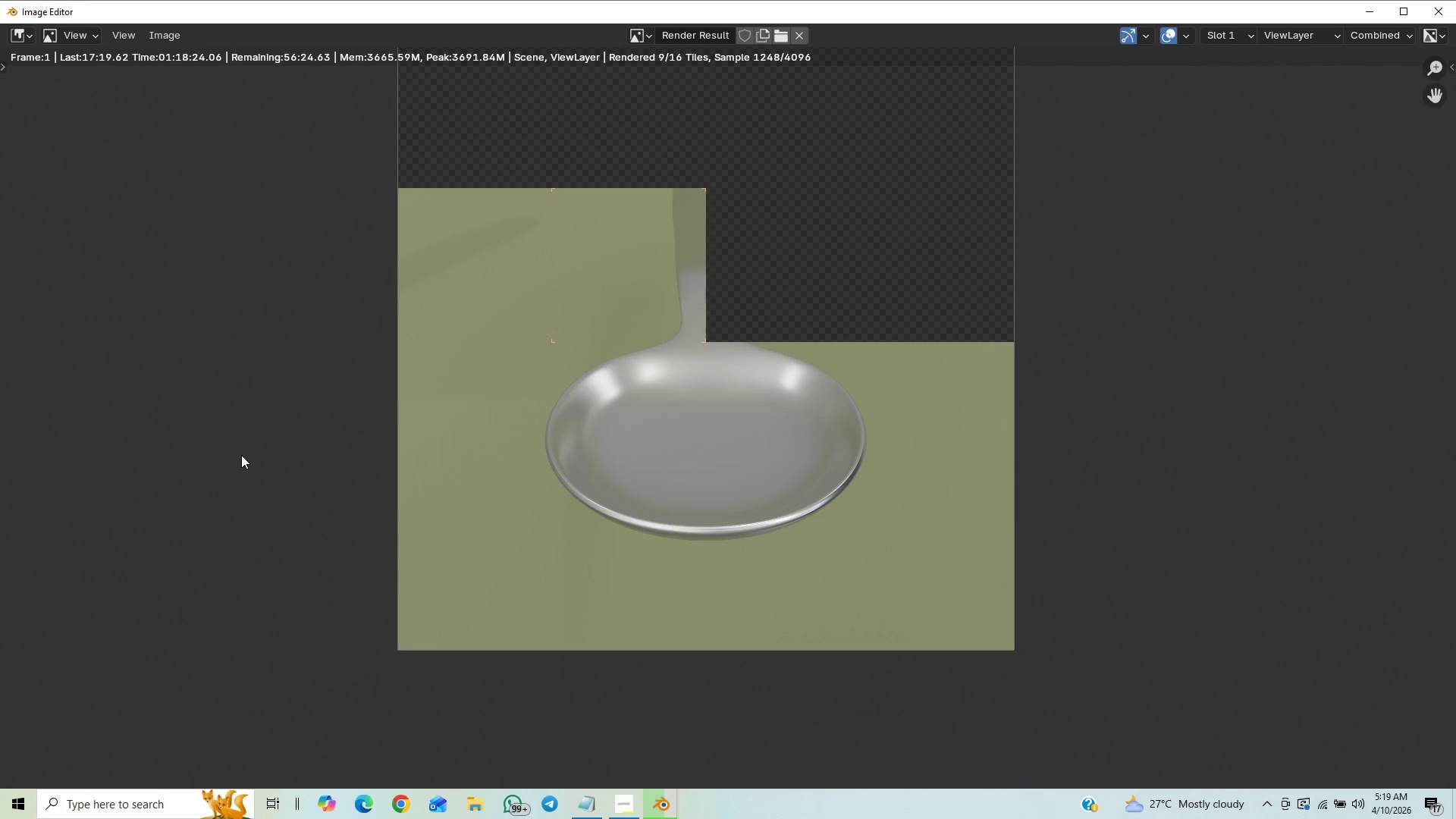 
scroll: coordinate [241, 455], scroll_direction: up, amount: 1.0
 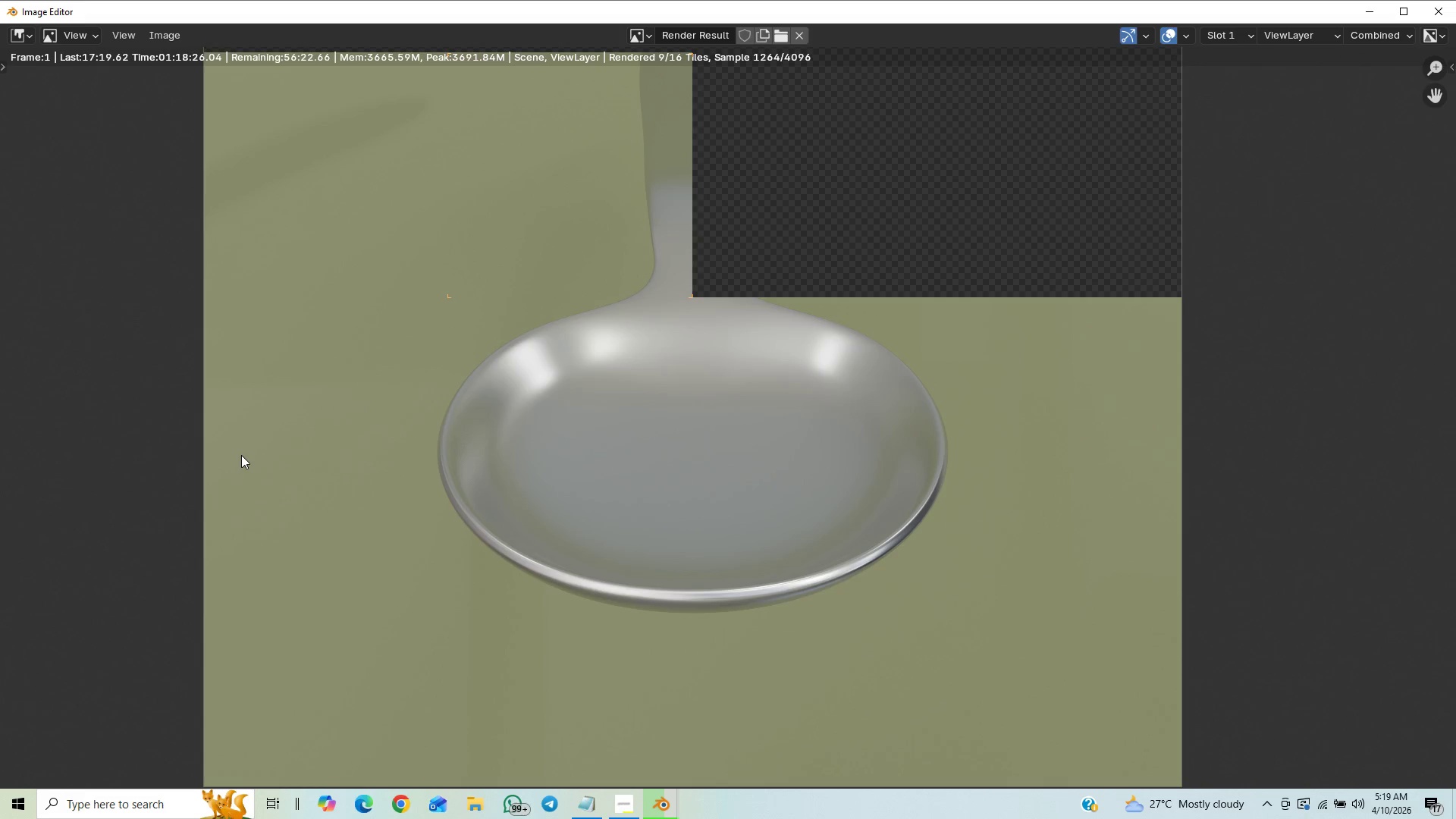 
scroll: coordinate [241, 455], scroll_direction: down, amount: 2.0
 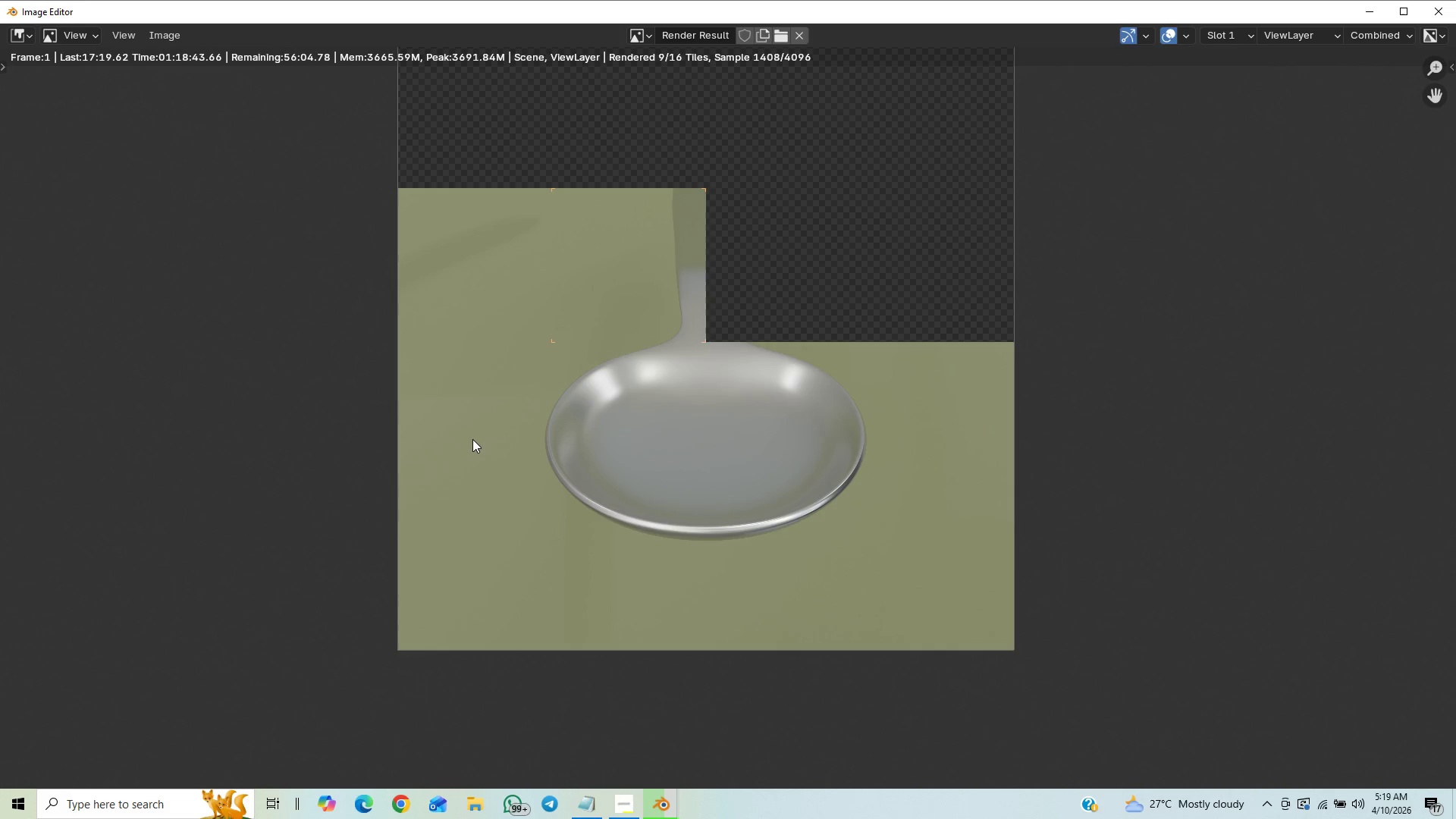 
wait(19.73)
 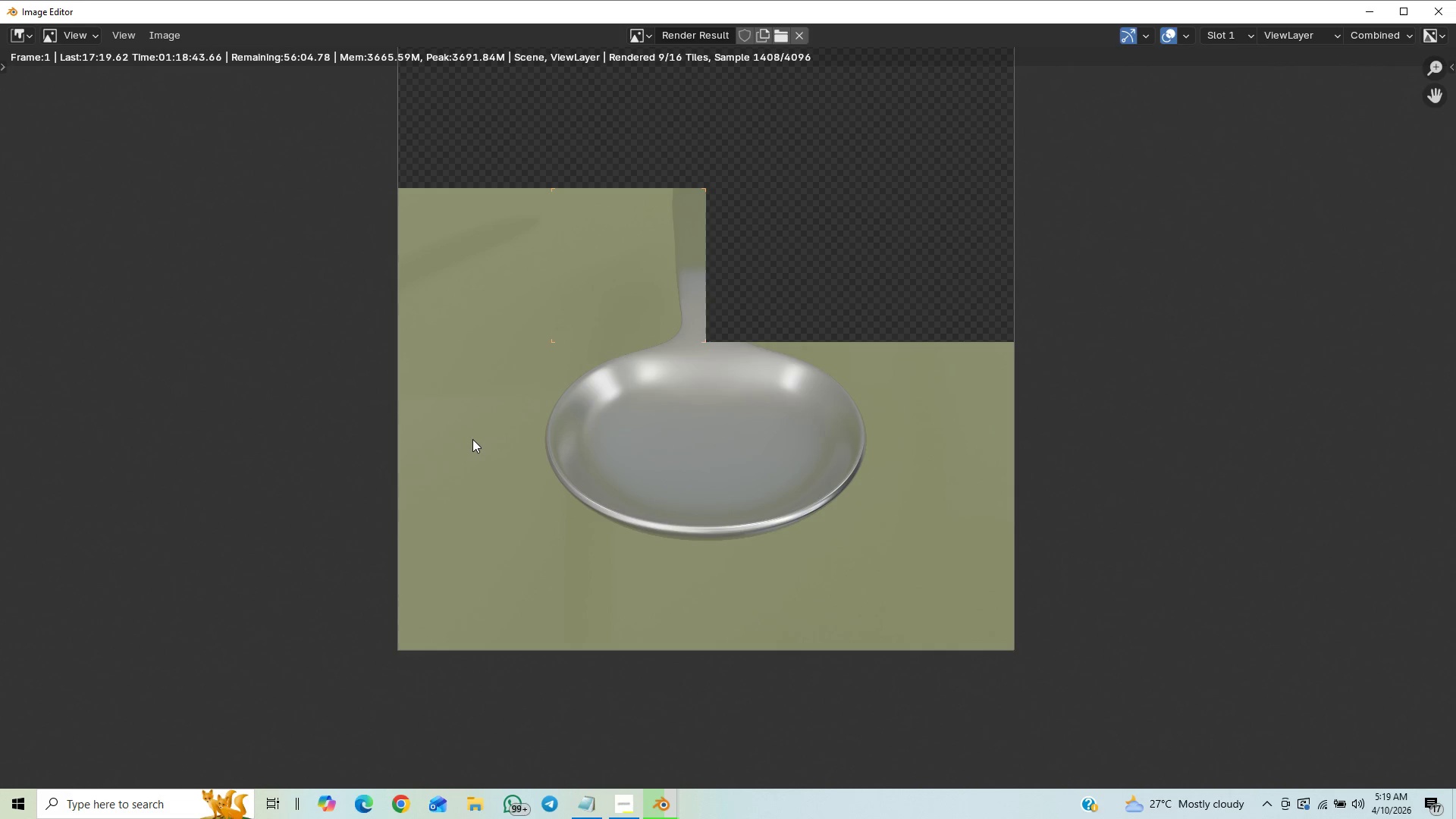 
scroll: coordinate [313, 571], scroll_direction: down, amount: 1.0
 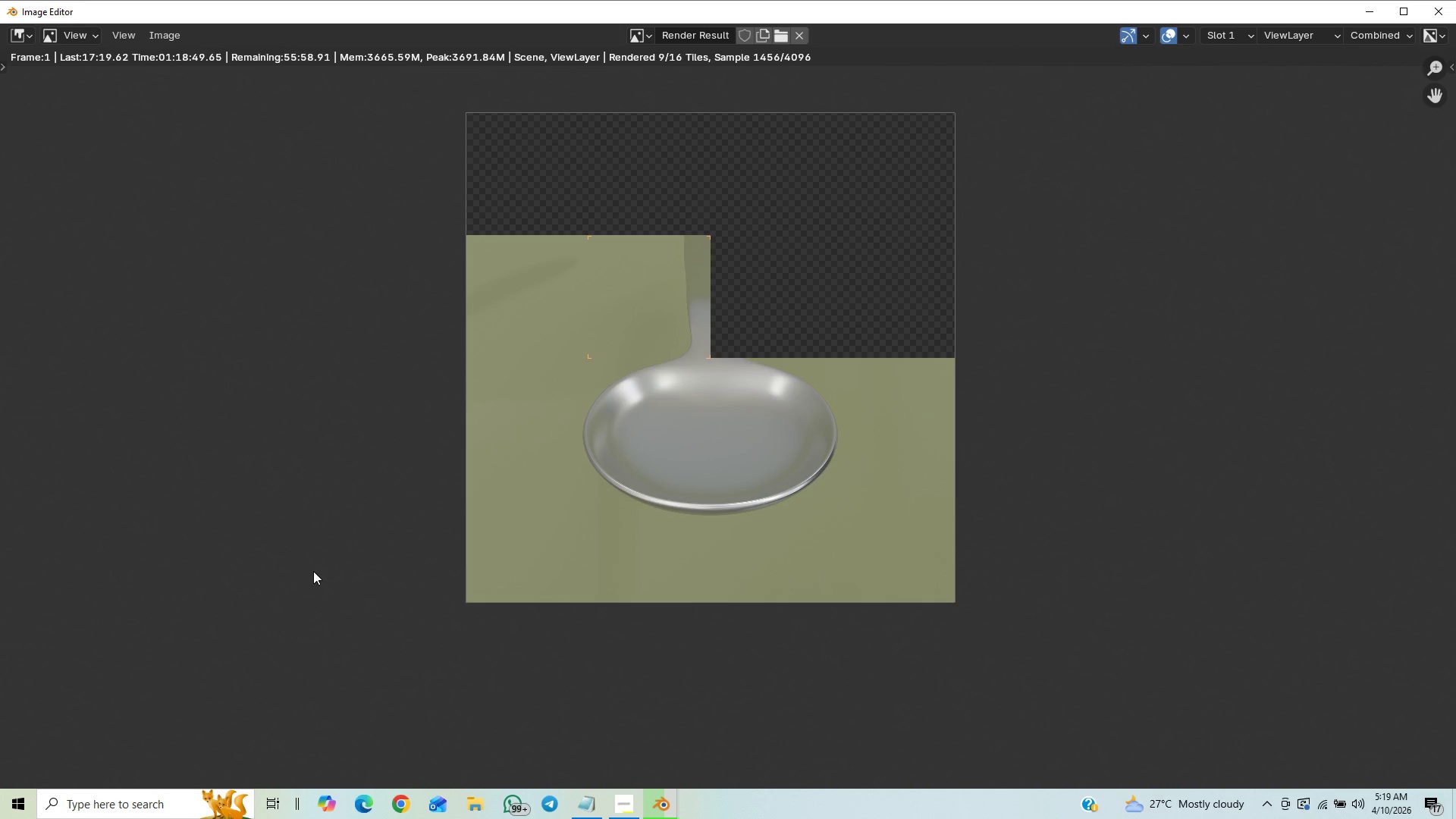 
scroll: coordinate [313, 571], scroll_direction: up, amount: 1.0
 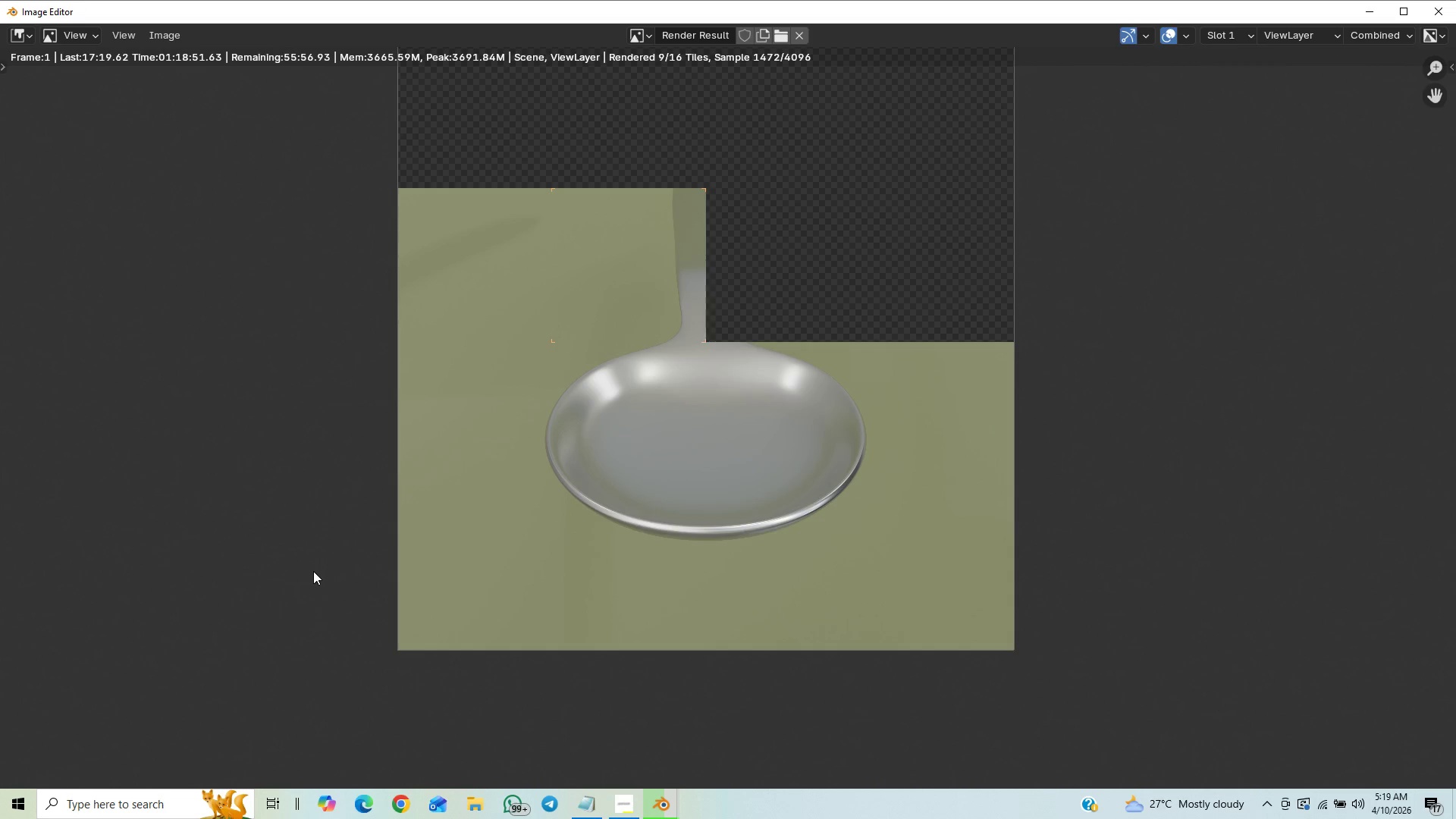 
scroll: coordinate [313, 571], scroll_direction: down, amount: 2.0
 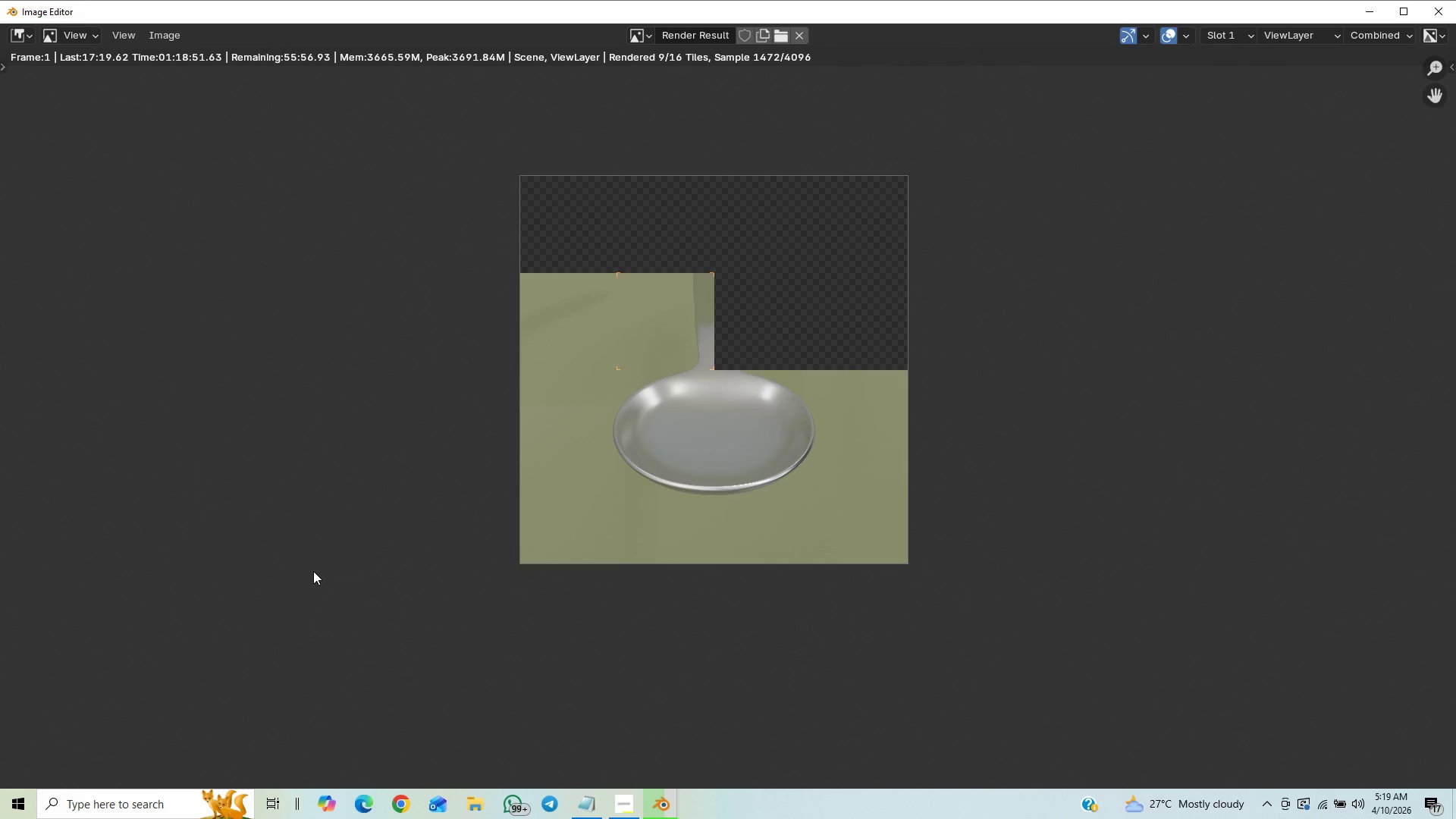 
scroll: coordinate [313, 571], scroll_direction: up, amount: 3.0
 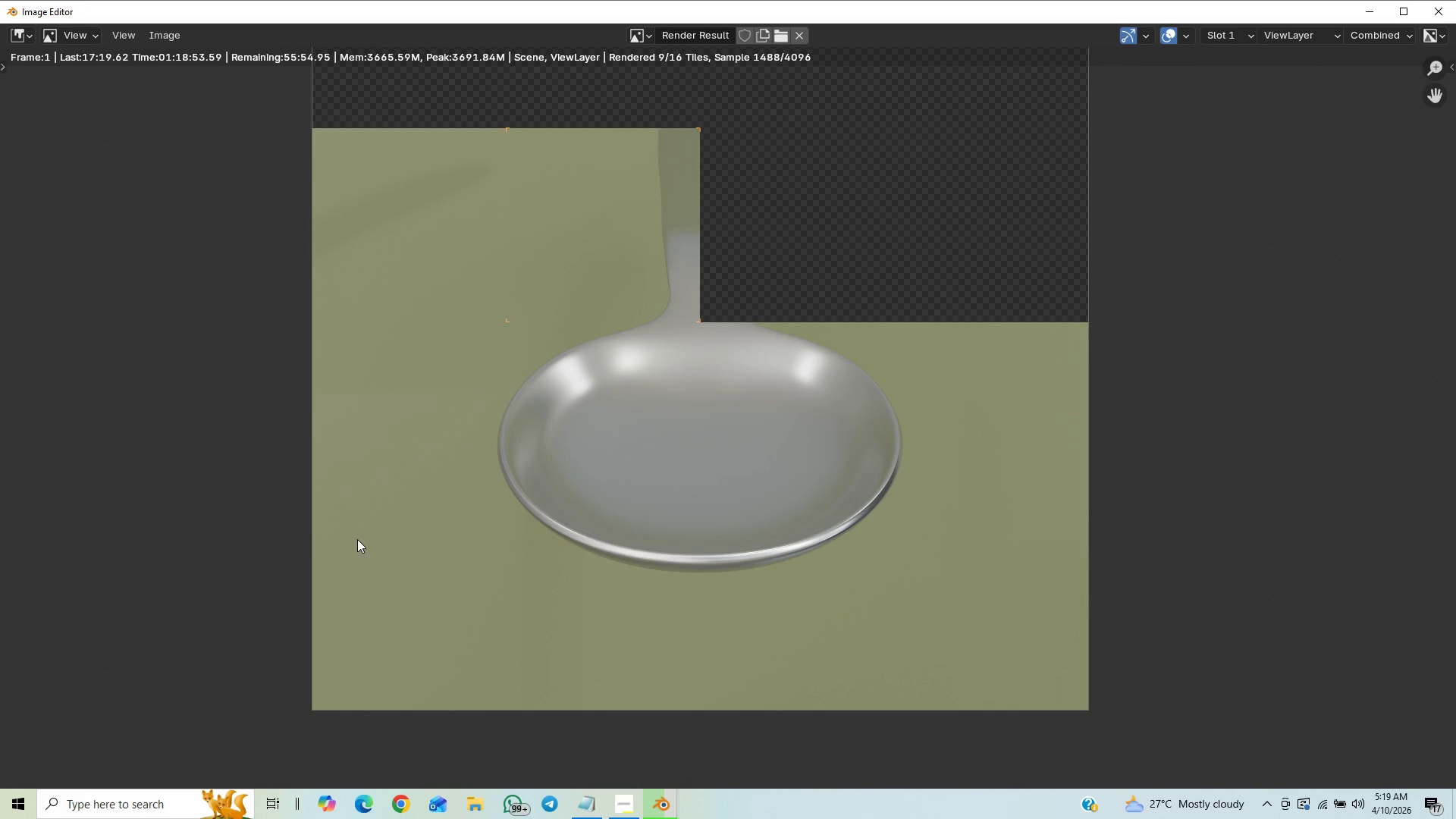 
scroll: coordinate [357, 541], scroll_direction: down, amount: 2.0
 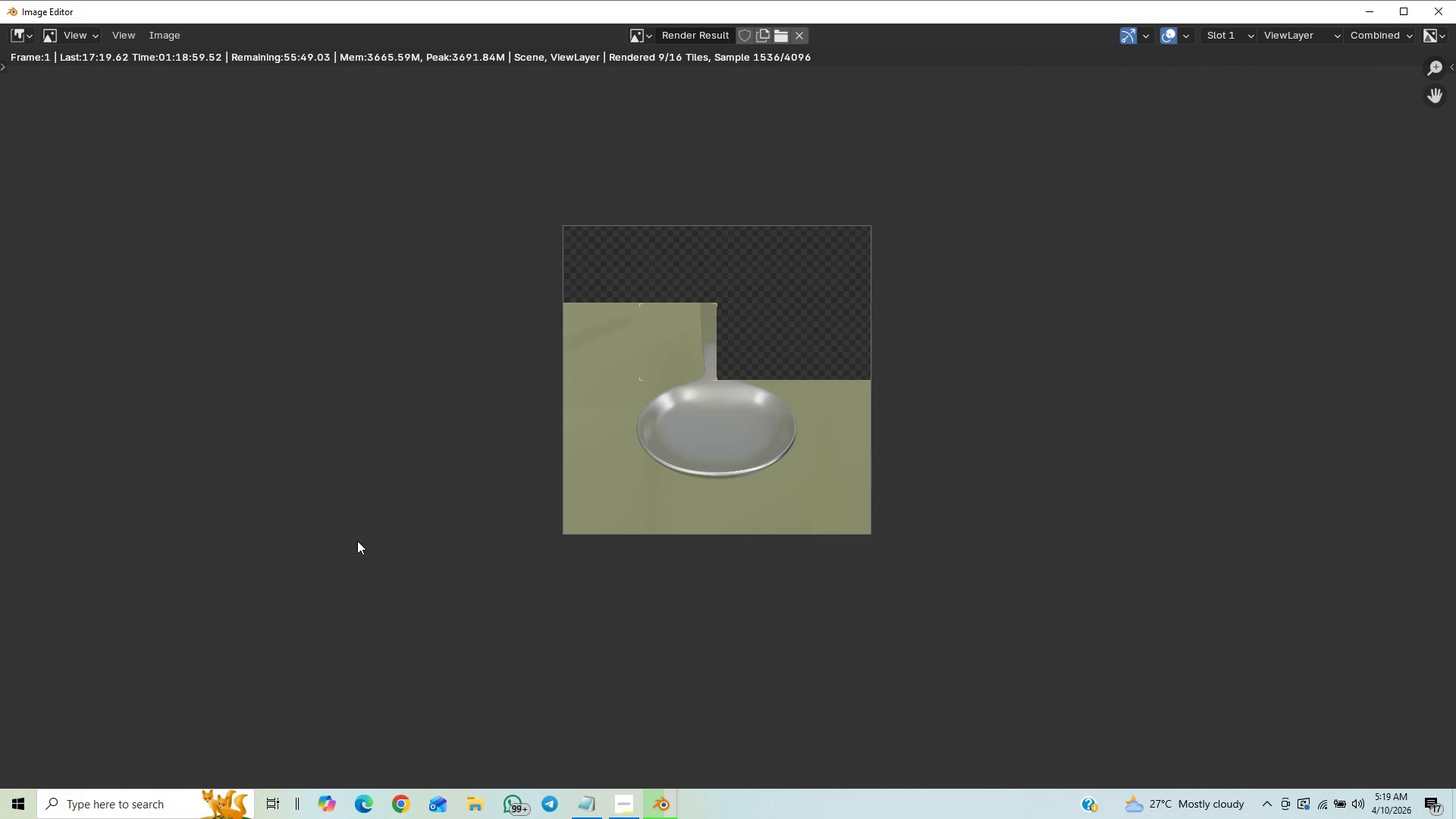 
scroll: coordinate [357, 541], scroll_direction: up, amount: 2.0
 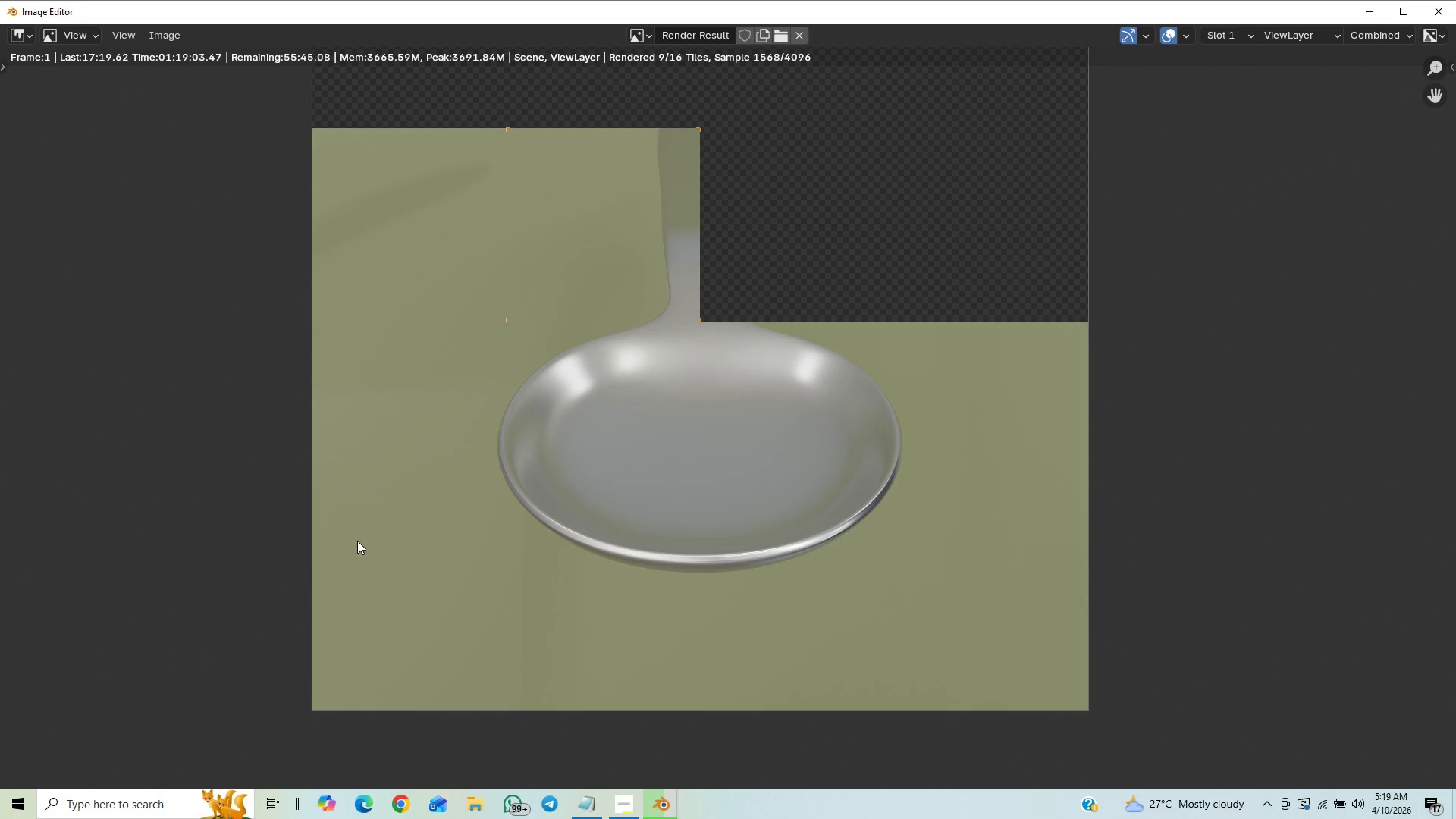 
scroll: coordinate [357, 541], scroll_direction: down, amount: 1.0
 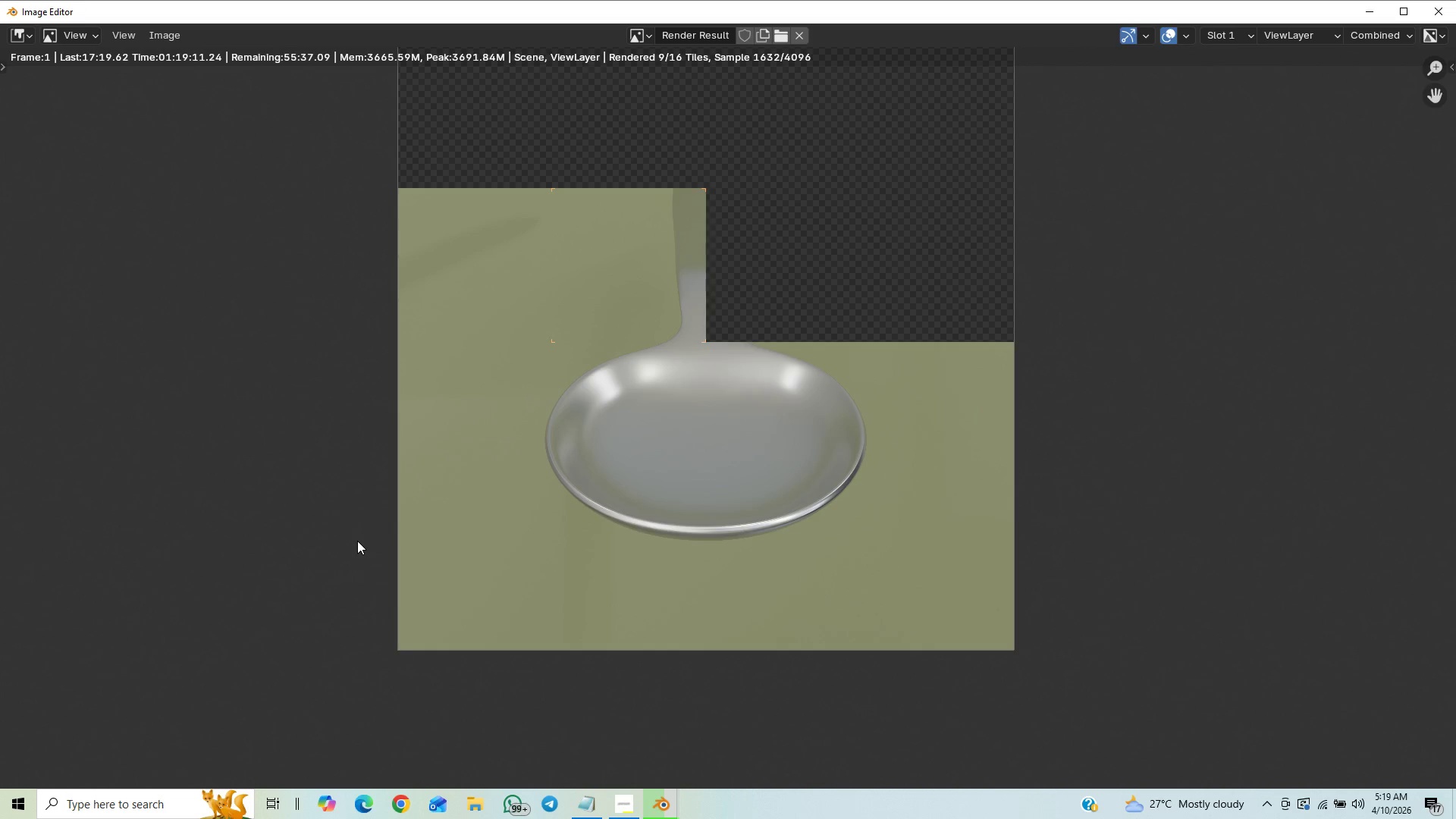 
wait(11.96)
 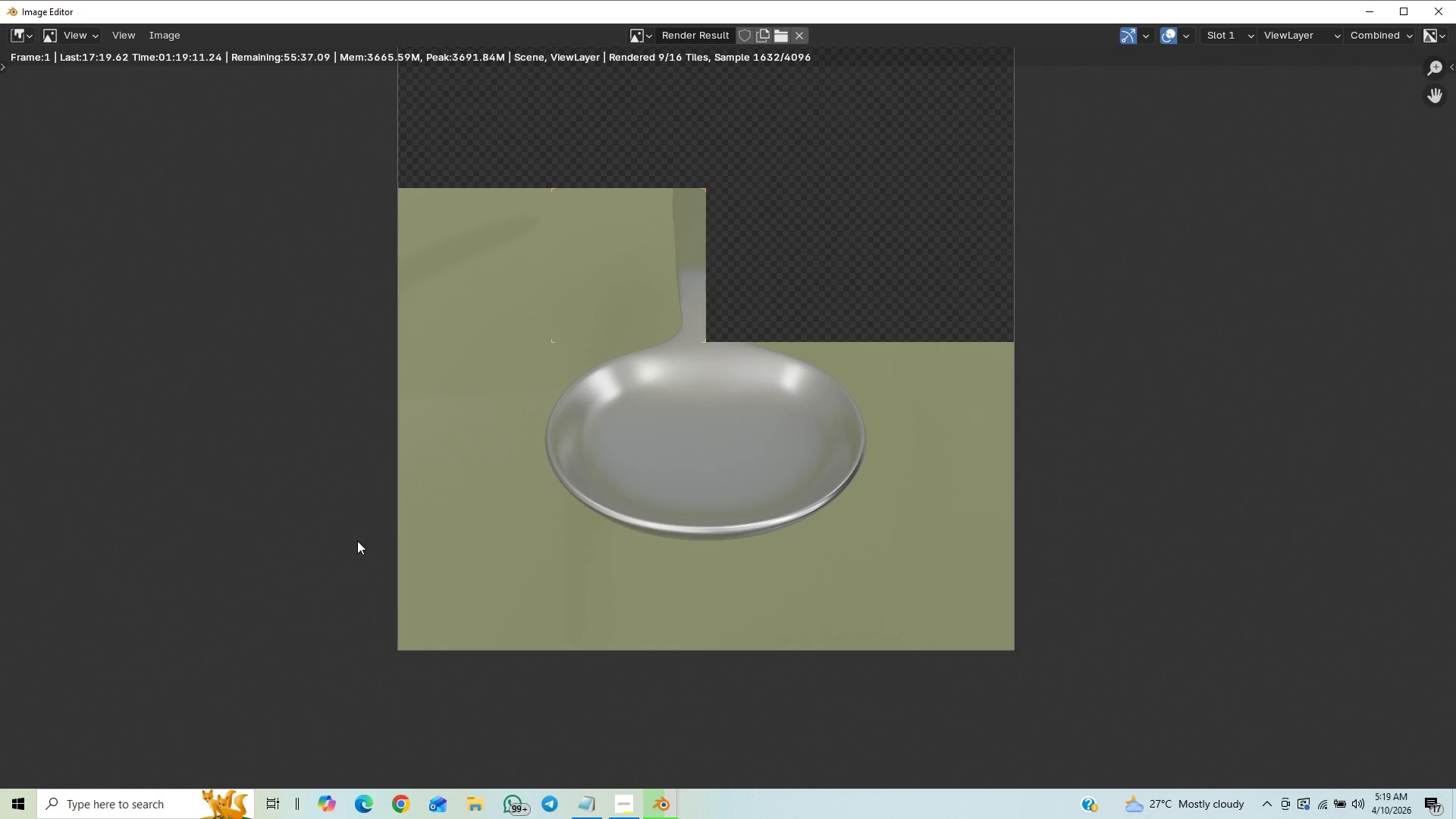 
scroll: coordinate [212, 534], scroll_direction: up, amount: 3.0
 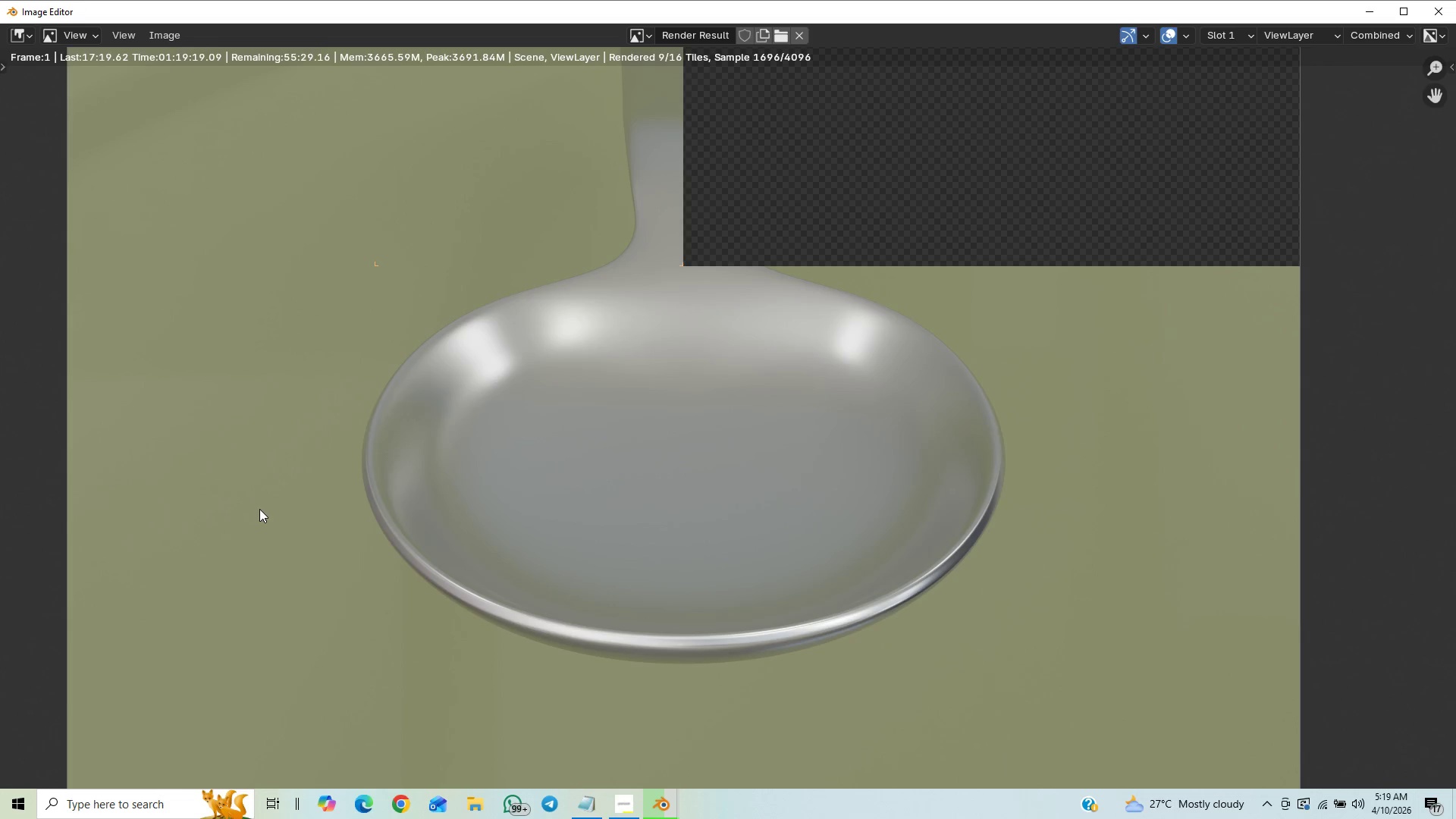 
scroll: coordinate [259, 512], scroll_direction: down, amount: 4.0
 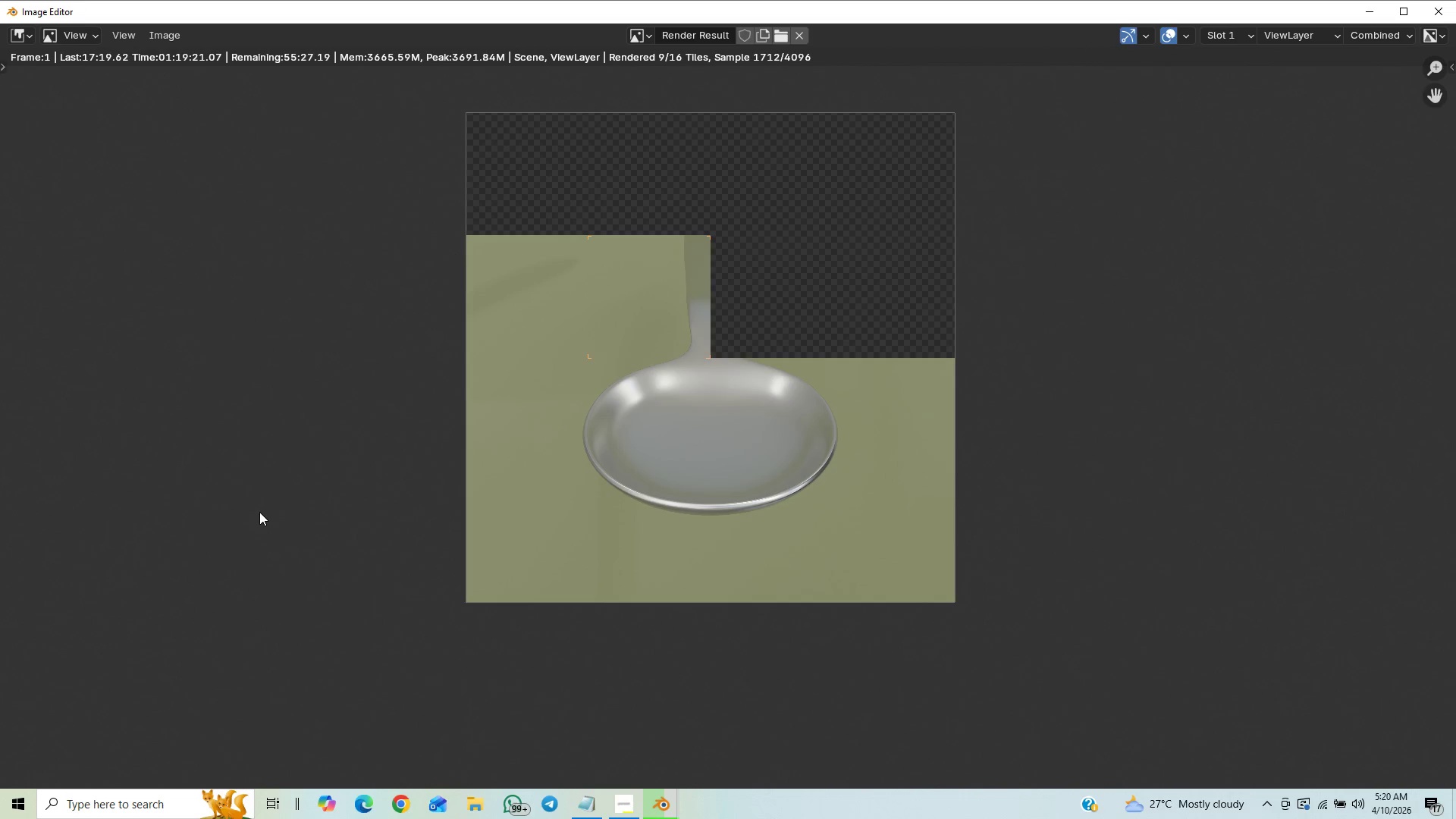 
scroll: coordinate [259, 512], scroll_direction: up, amount: 1.0
 